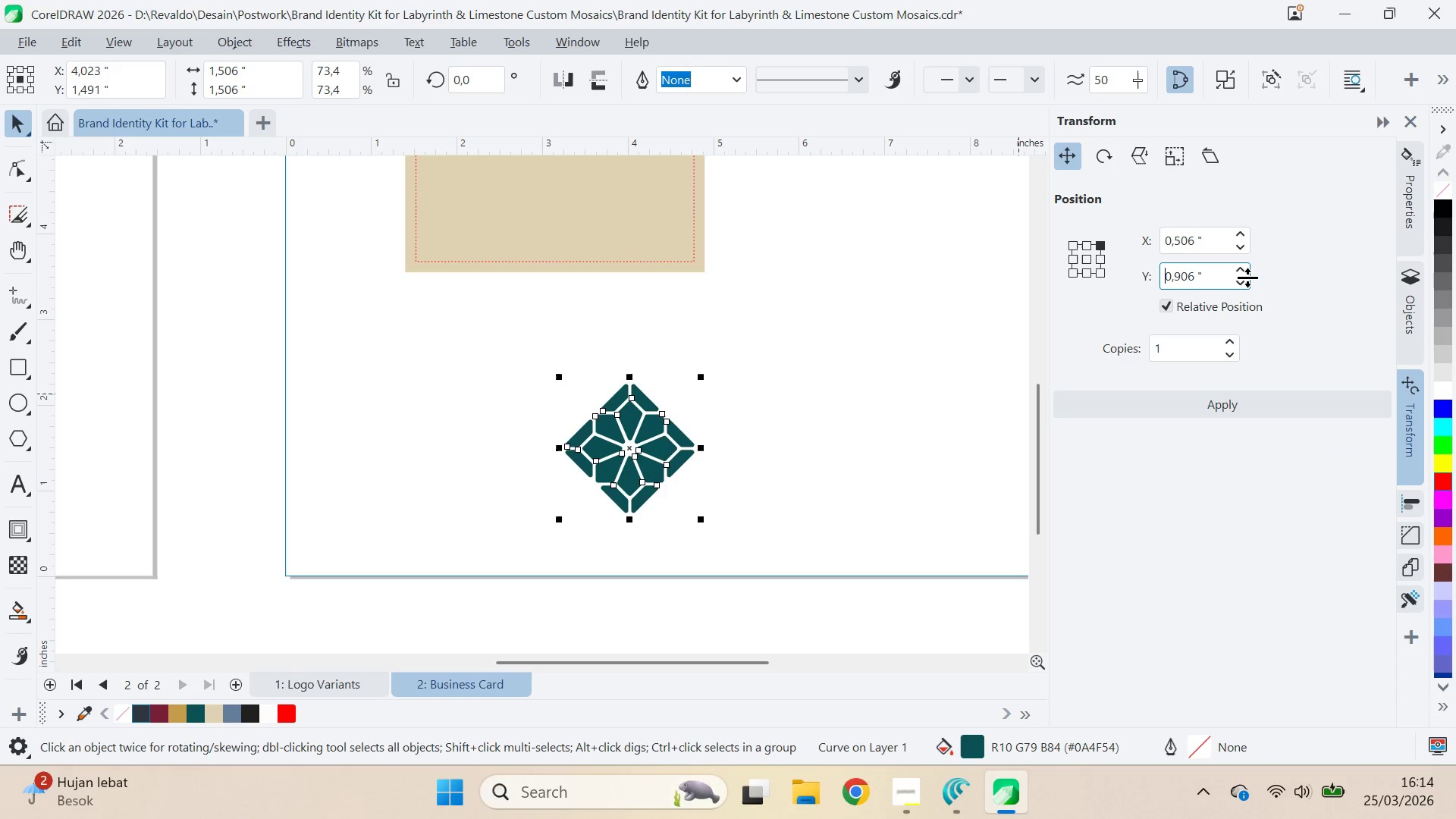 
triple_click([1247, 278])
 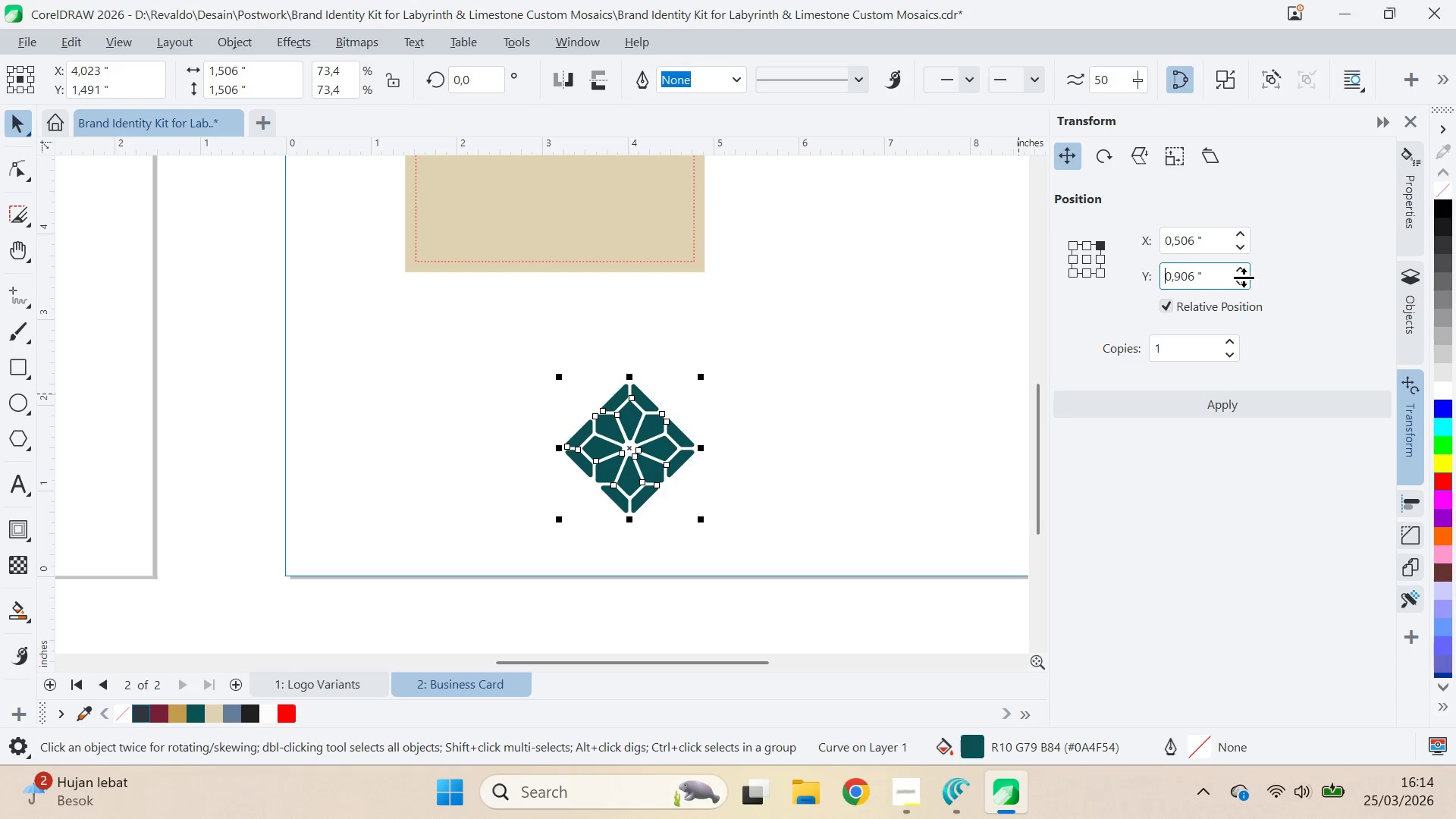 
left_click([1244, 278])
 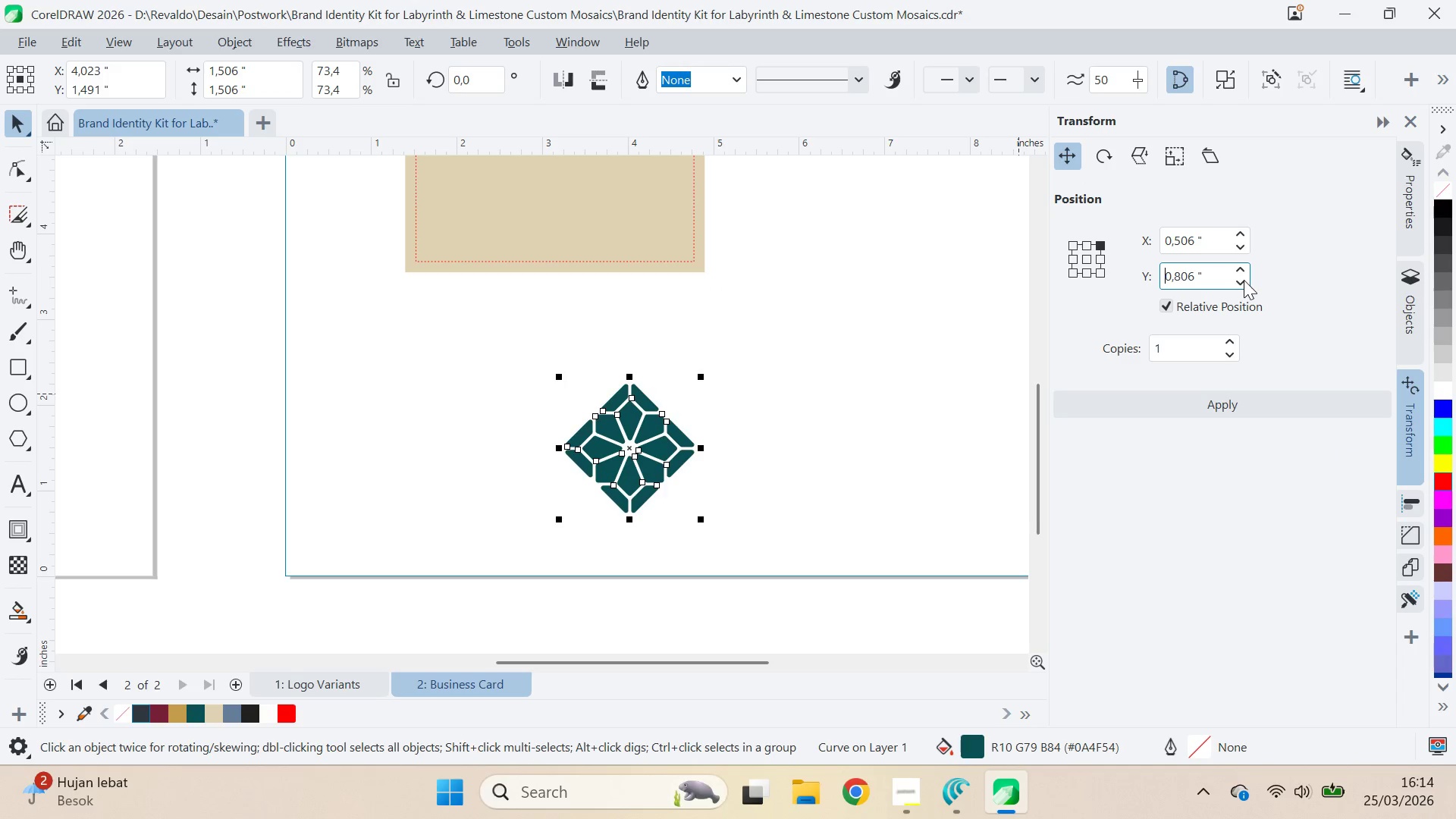 
triple_click([1244, 280])
 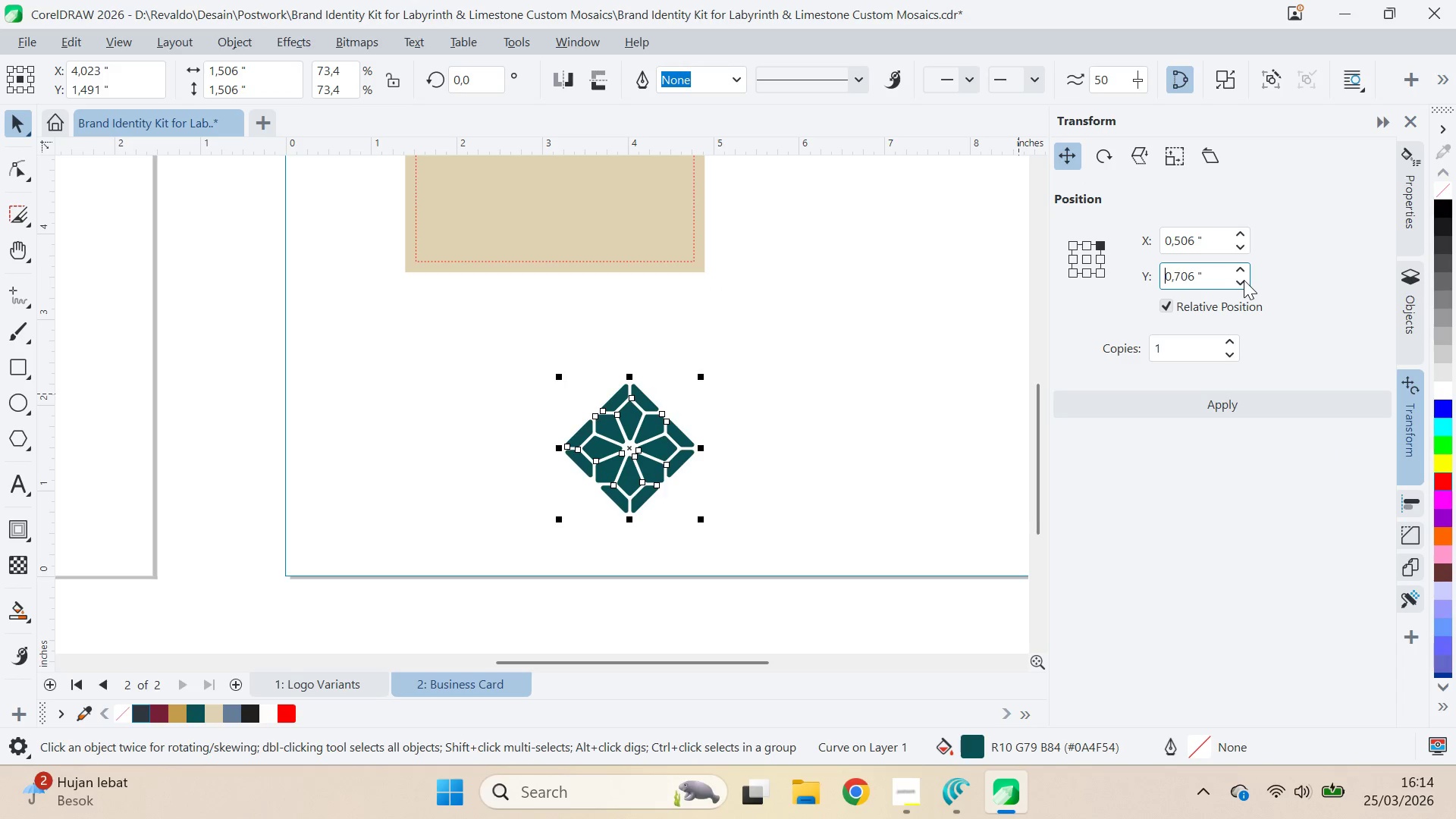 
triple_click([1244, 280])
 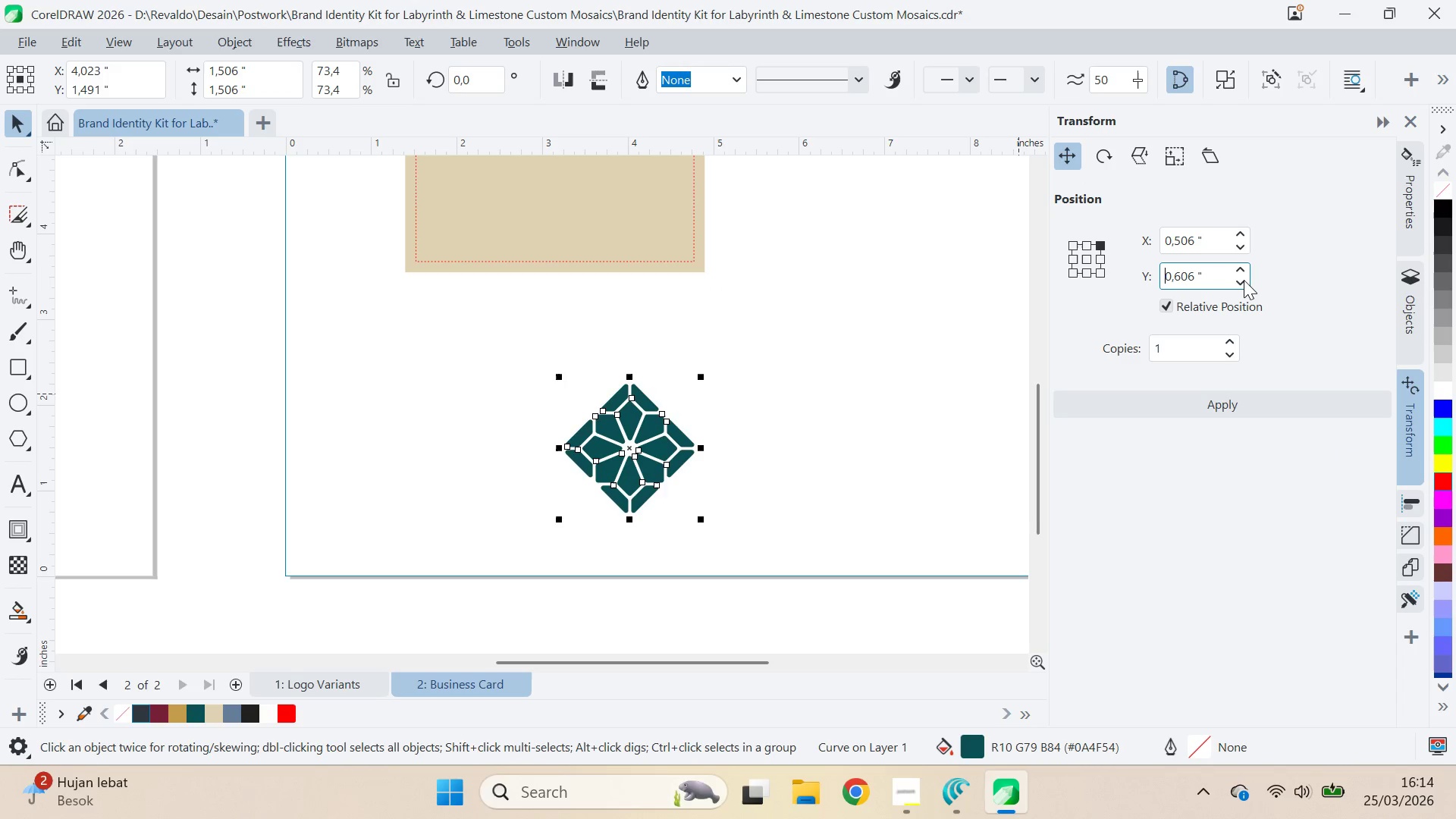 
triple_click([1244, 280])
 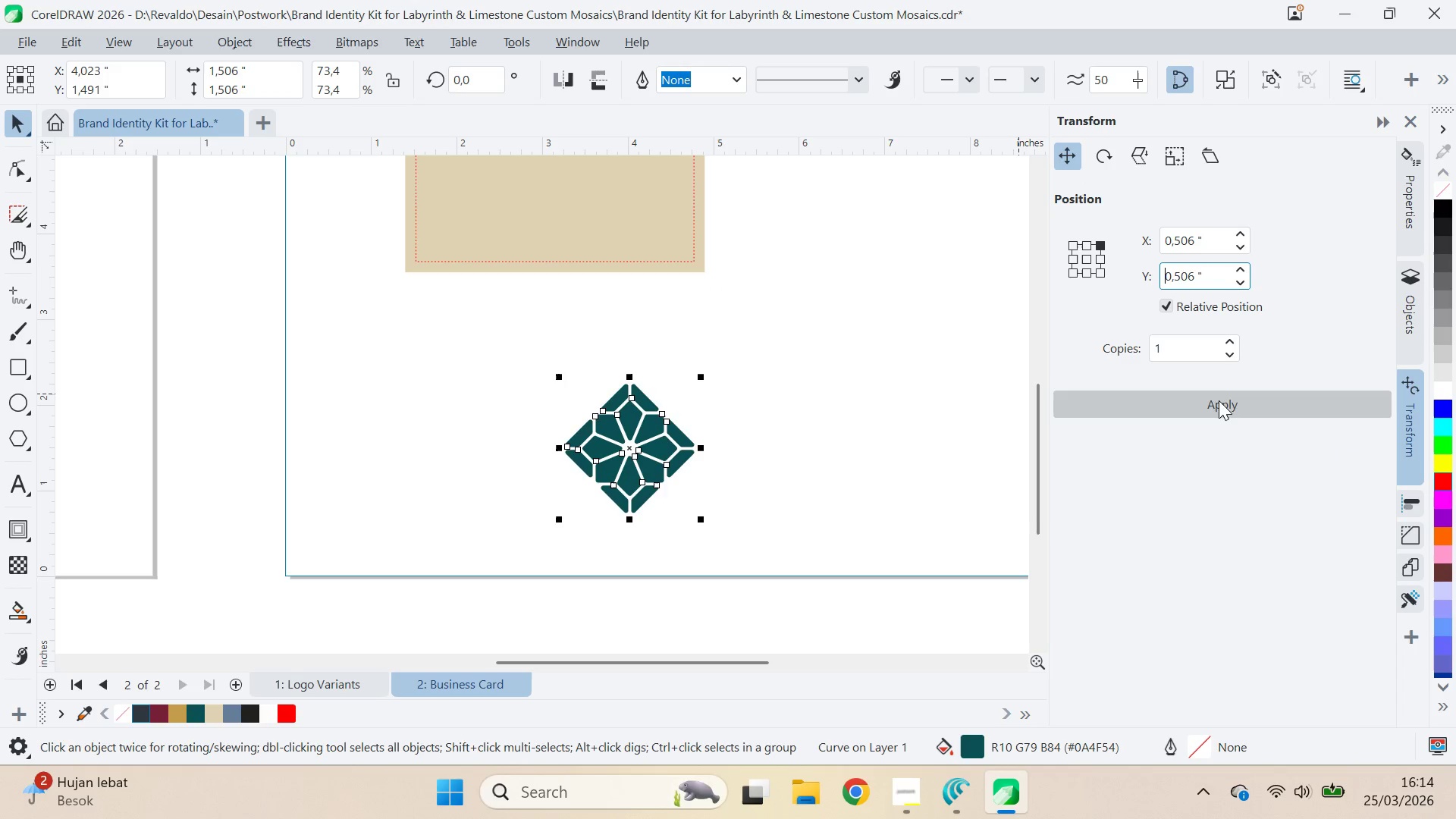 
left_click([1220, 411])
 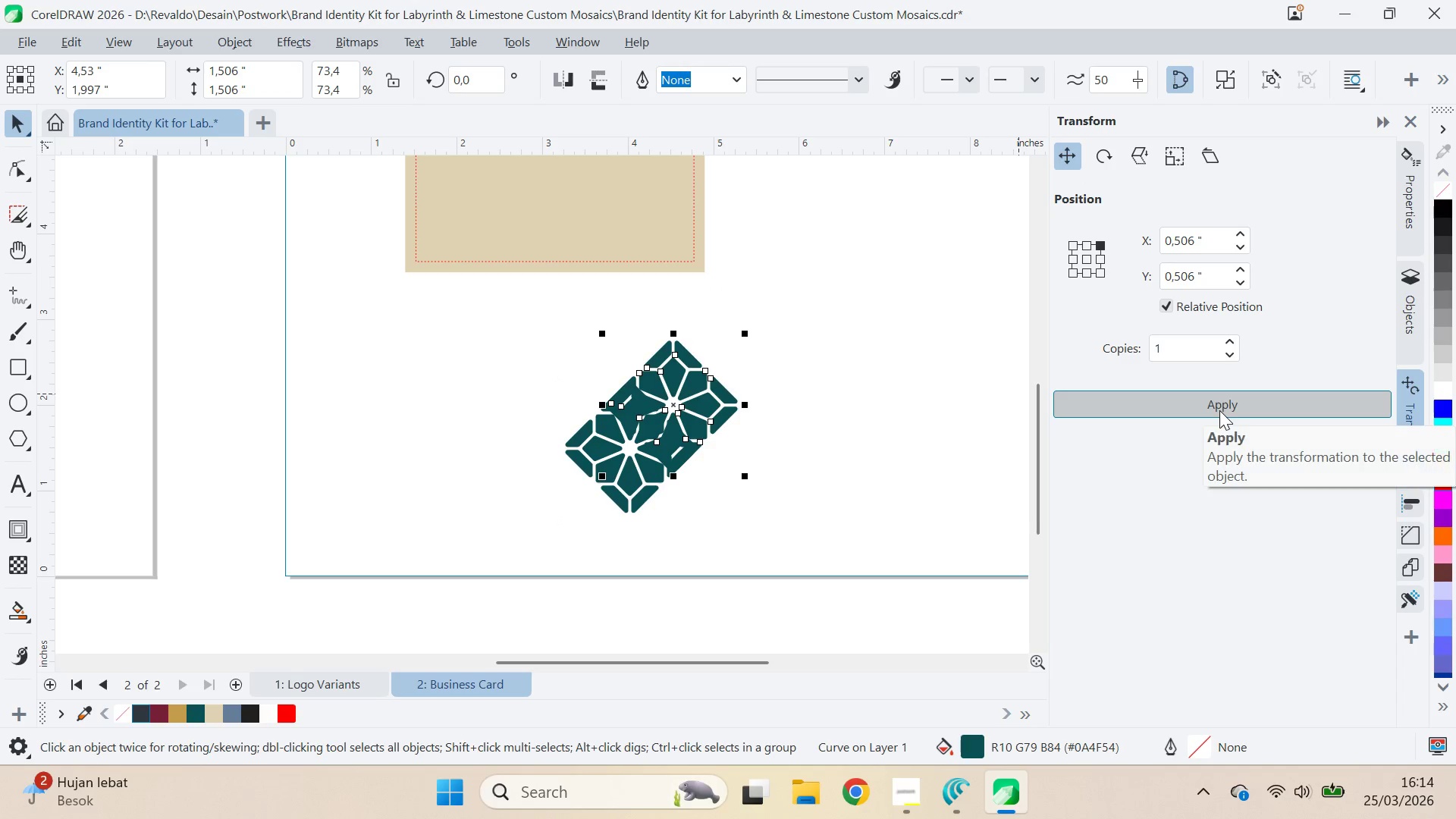 
key(Control+Z)
 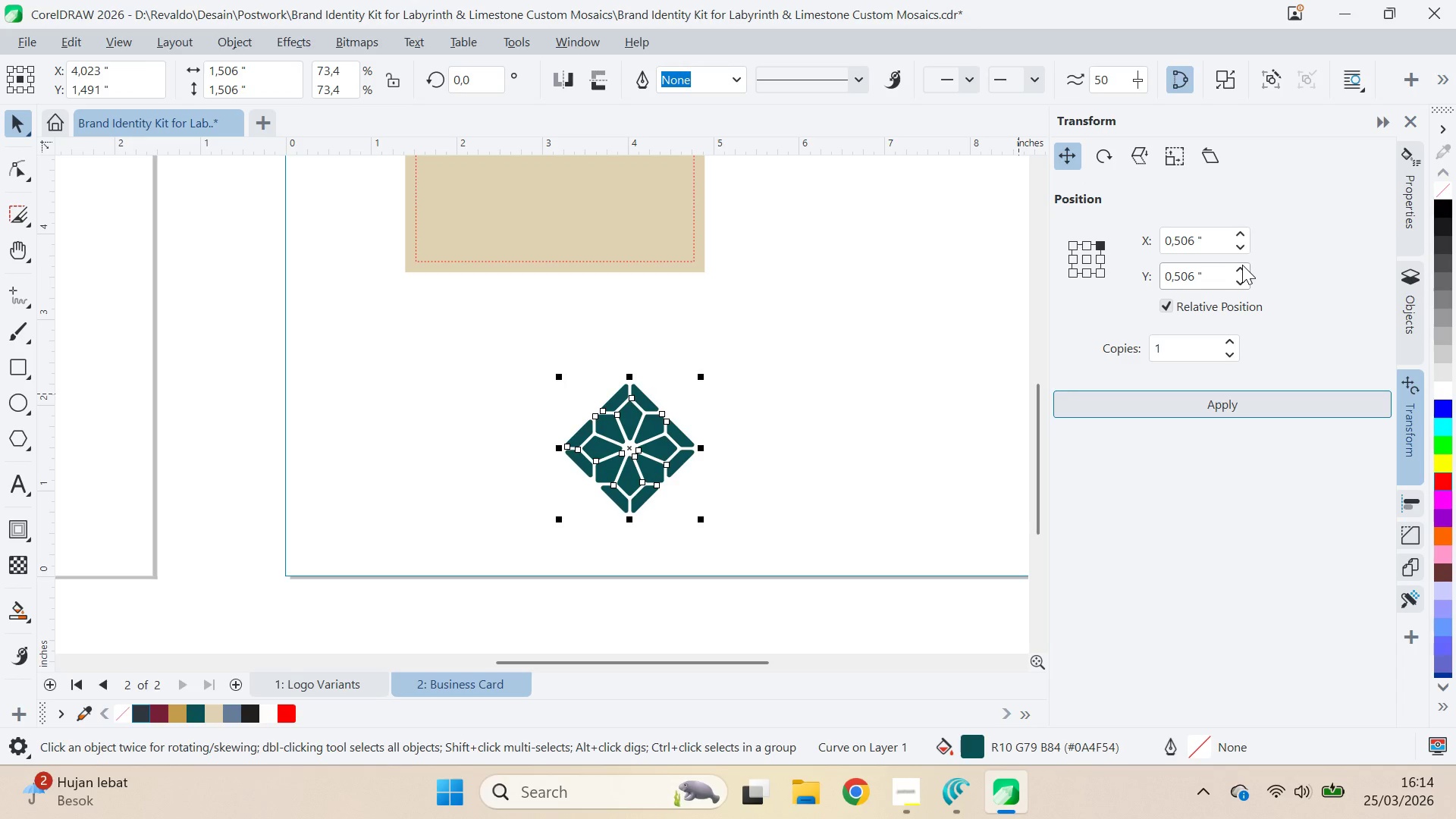 
double_click([1242, 265])
 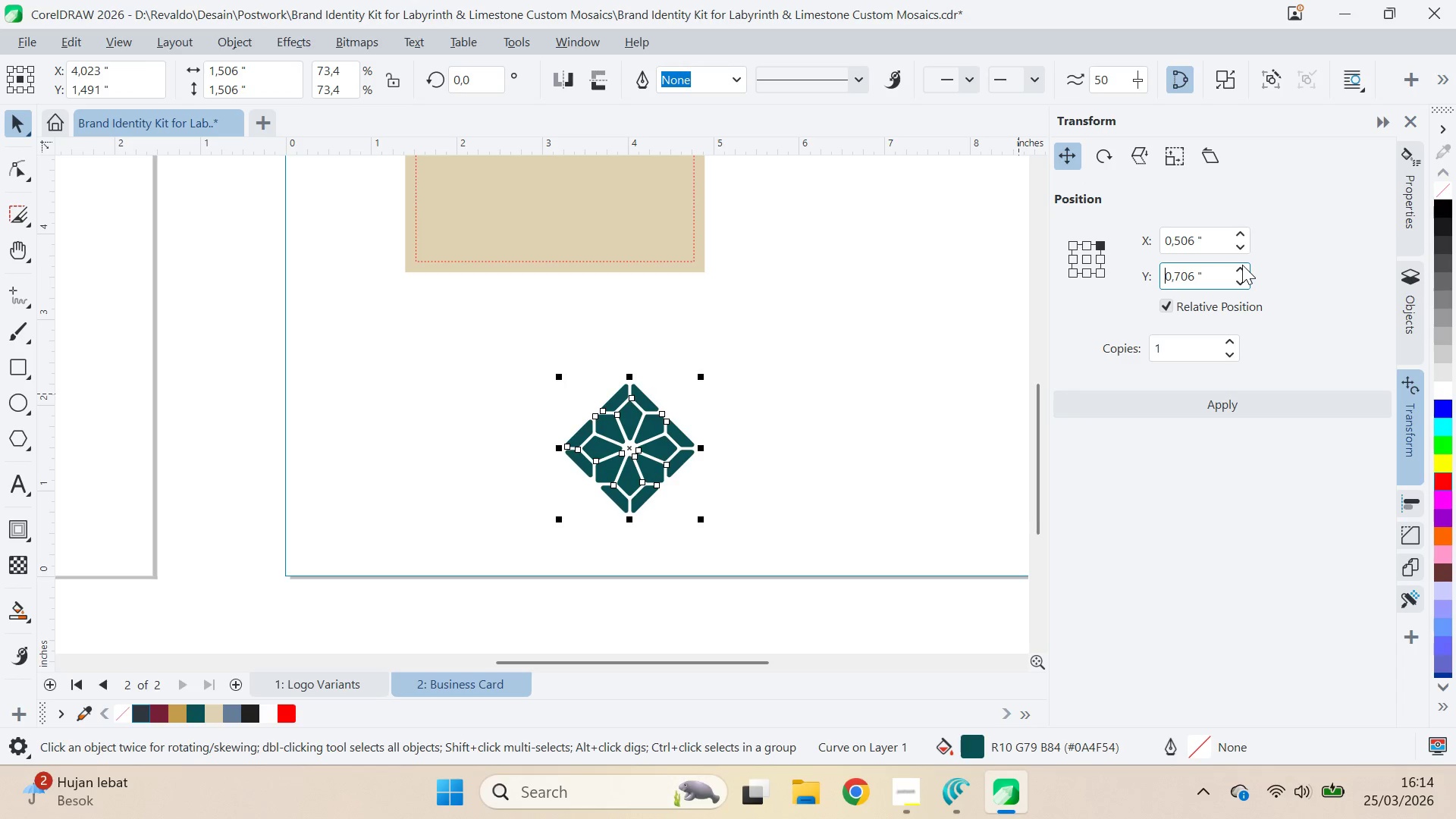 
triple_click([1242, 265])
 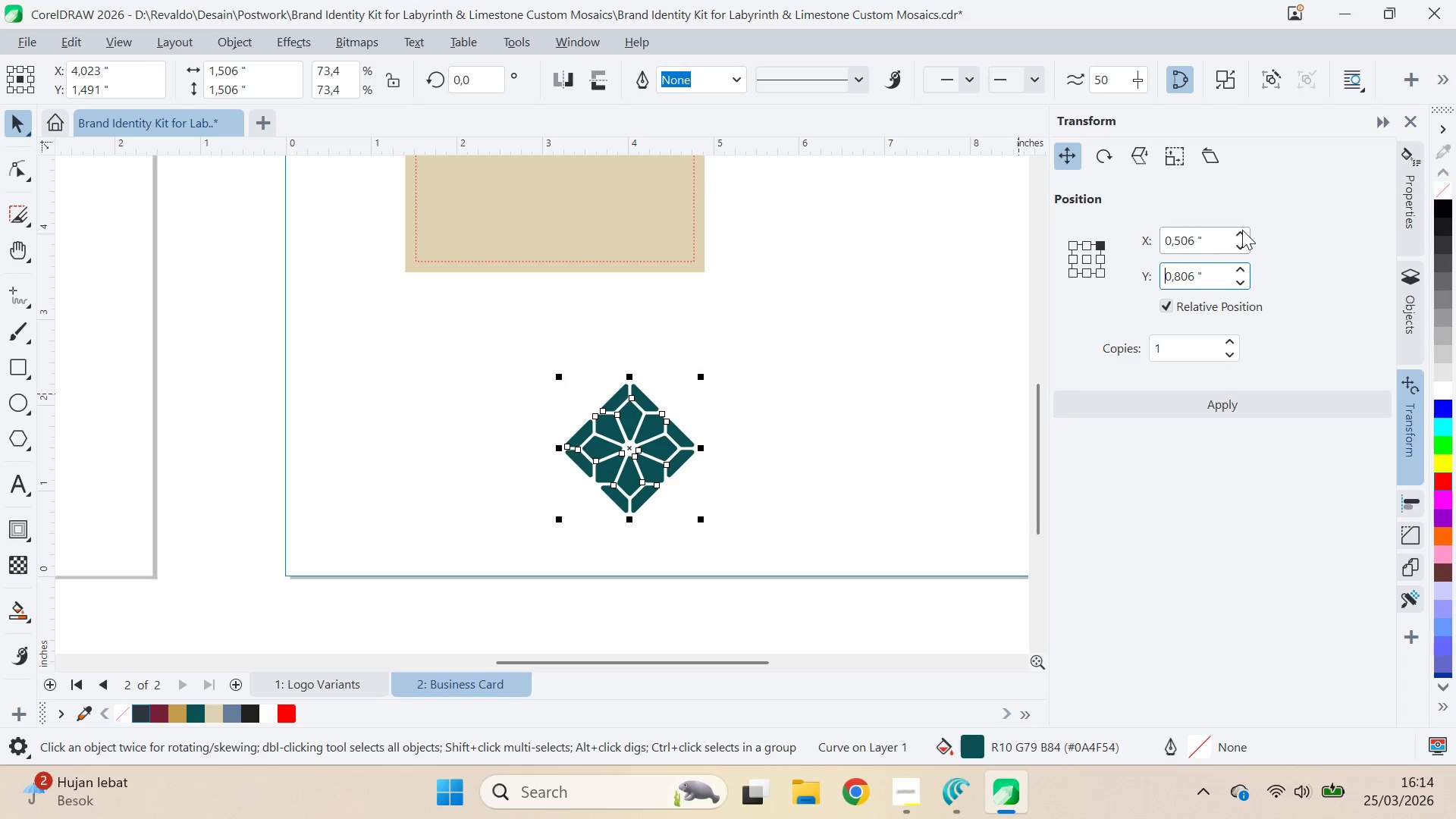 
double_click([1244, 231])
 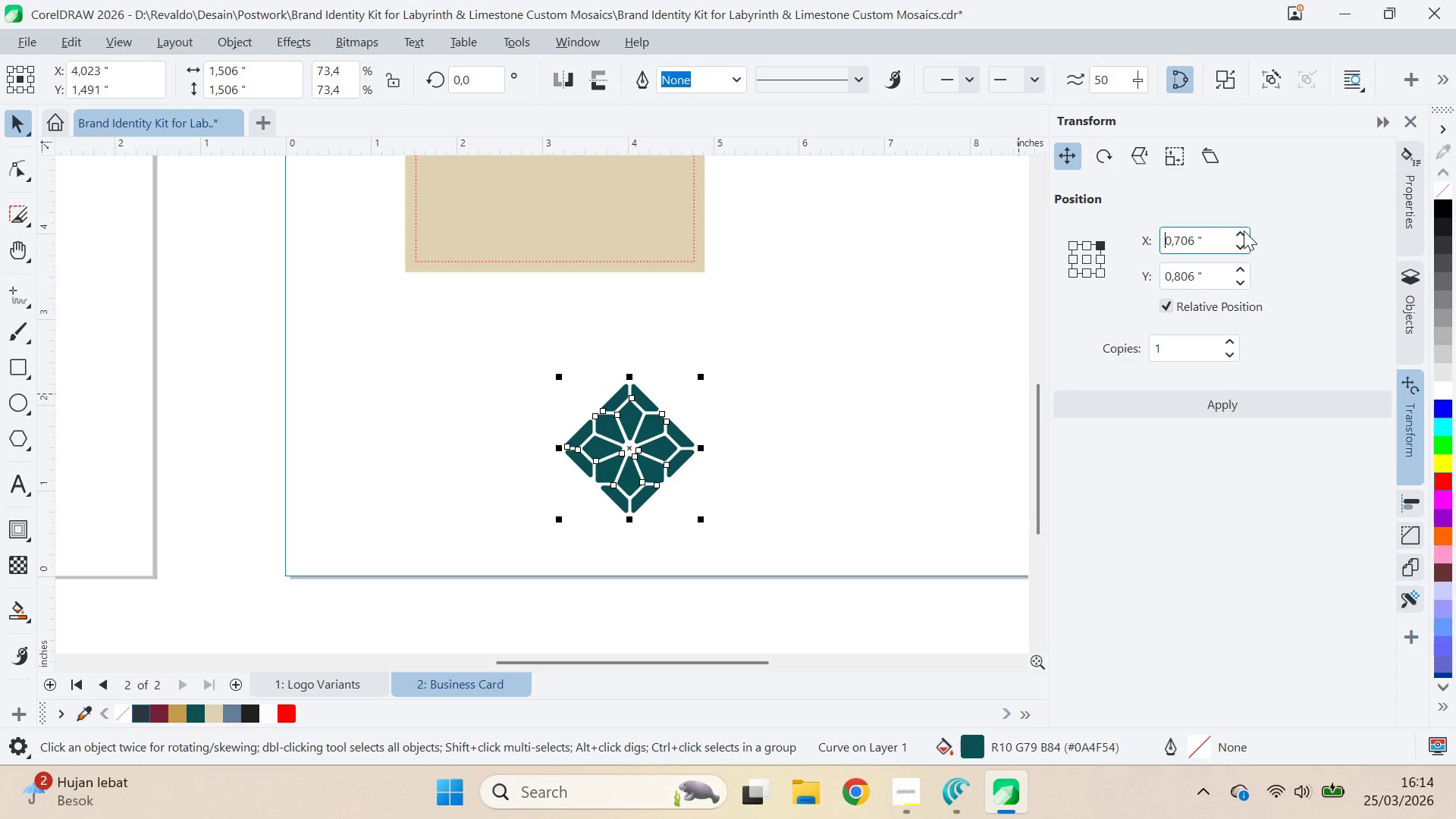 
triple_click([1244, 231])
 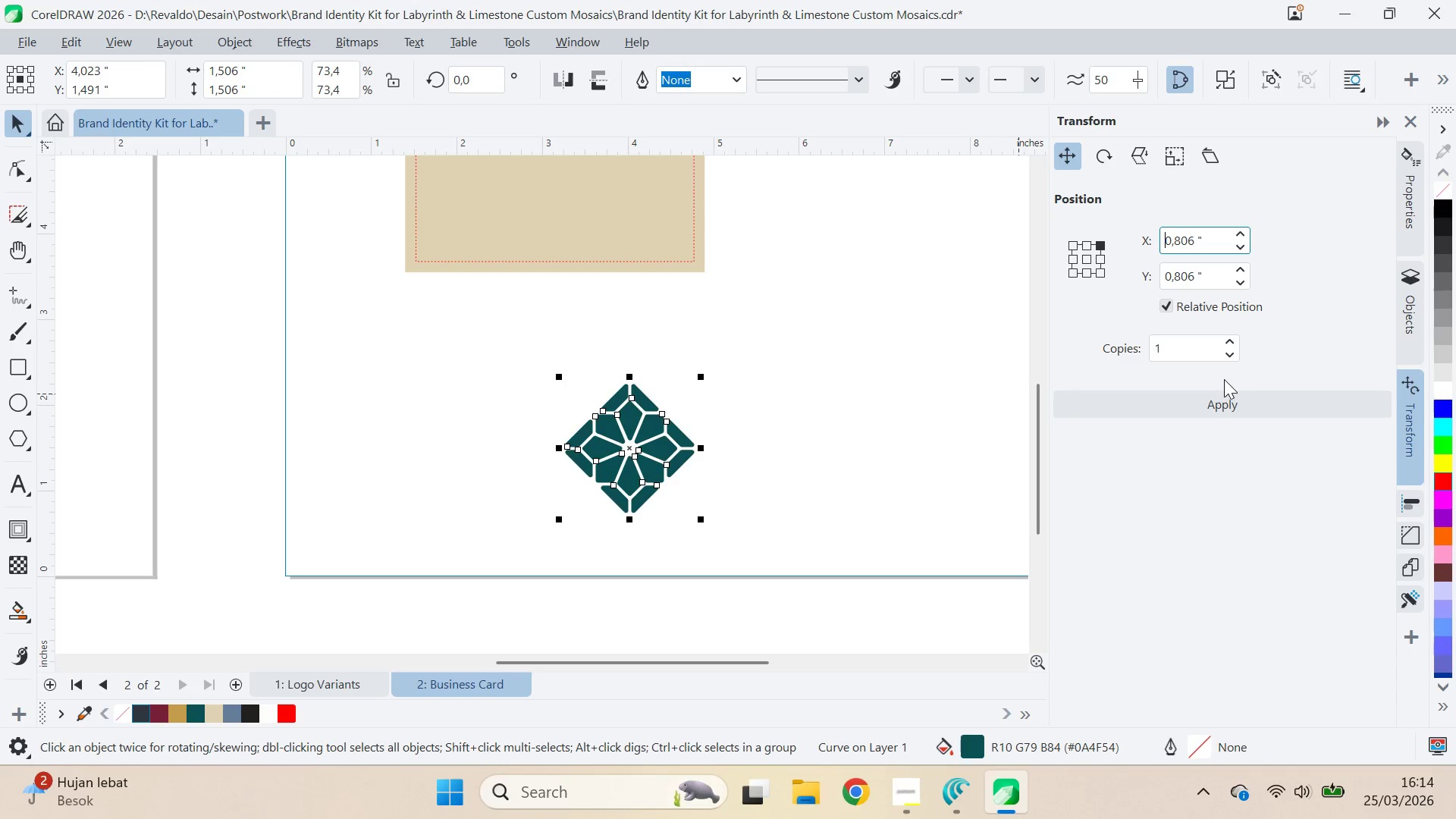 
left_click([1229, 407])
 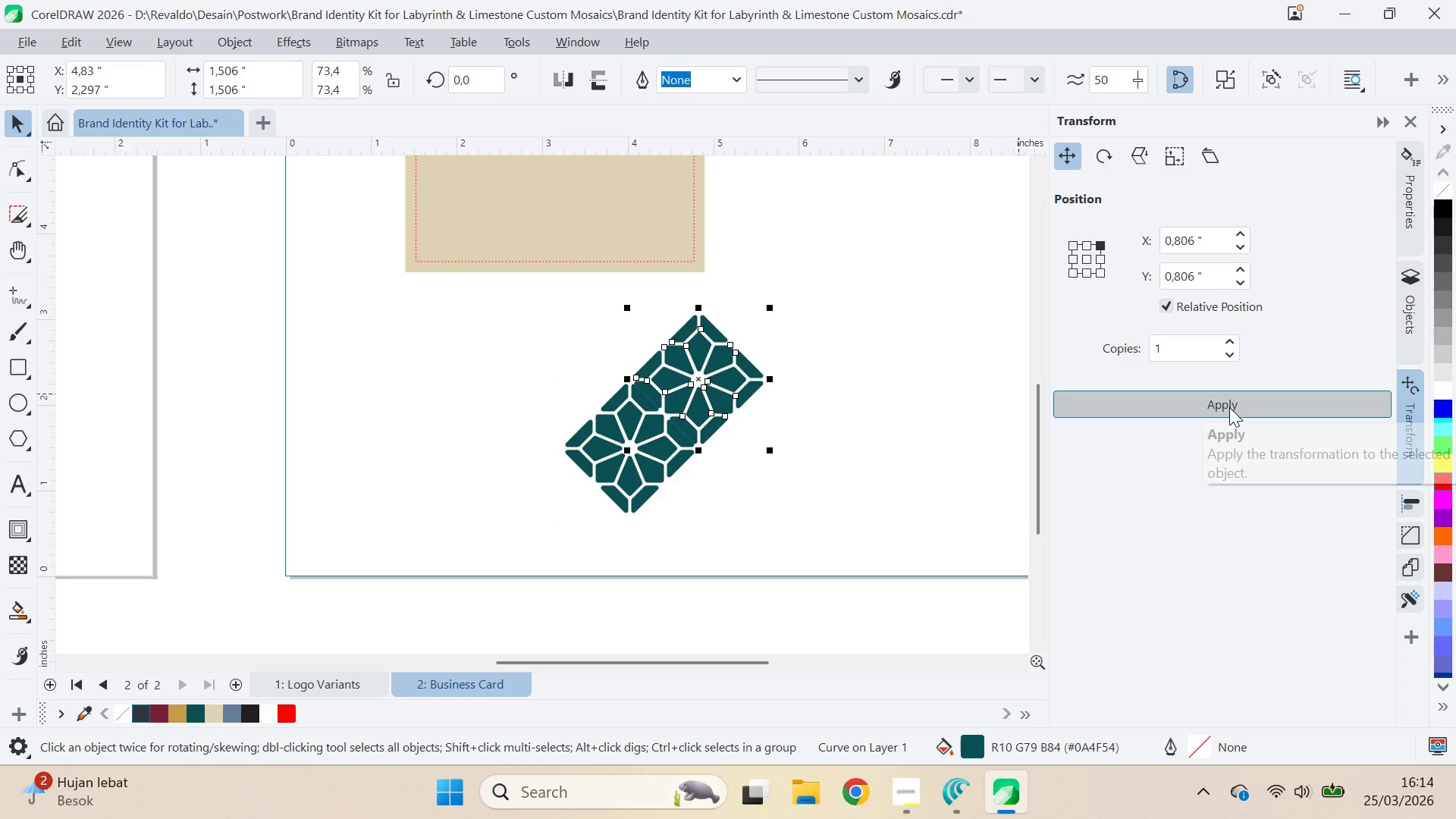 
key(Control+Z)
 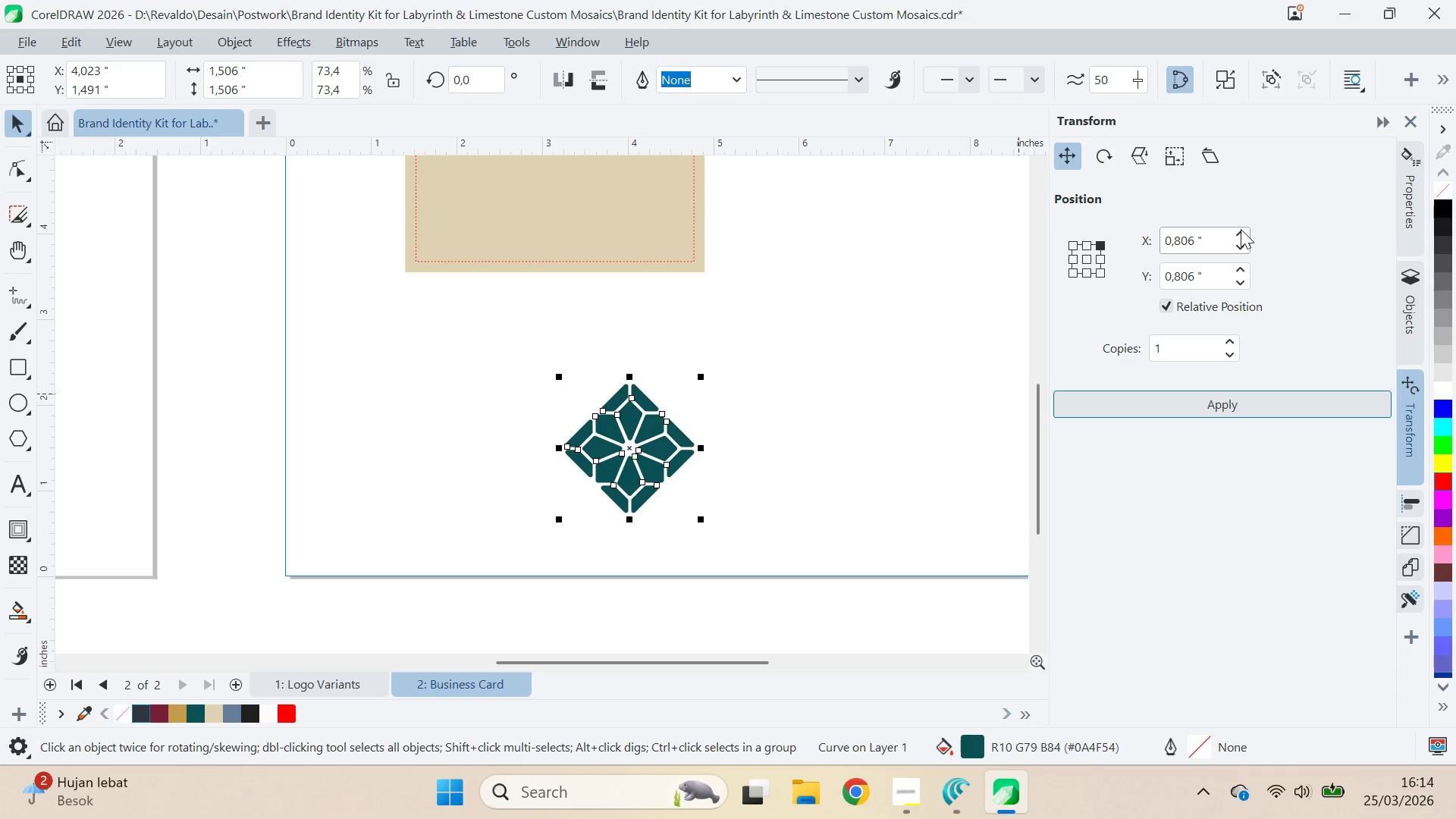 
left_click([1241, 229])
 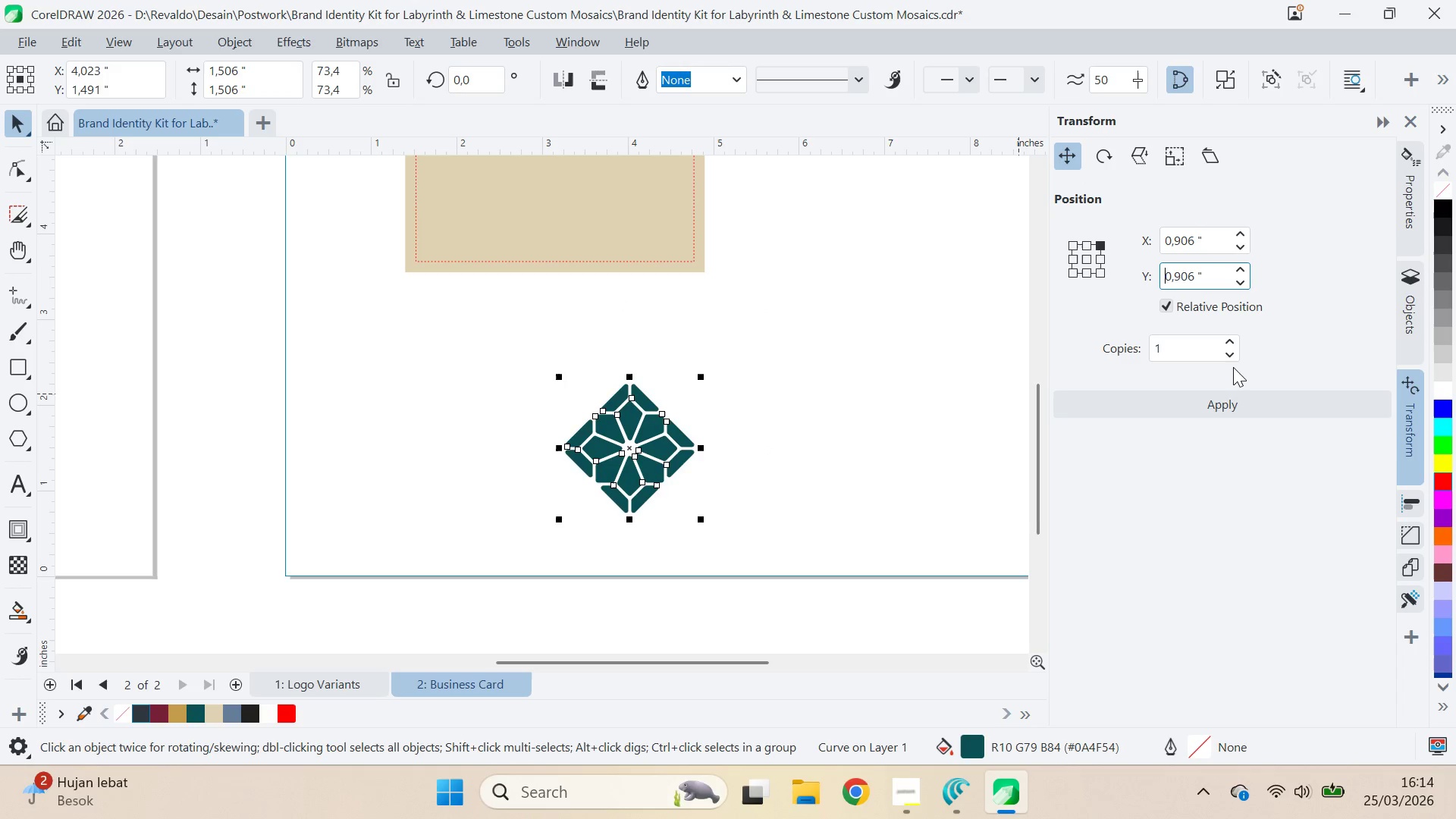 
left_click([1233, 396])
 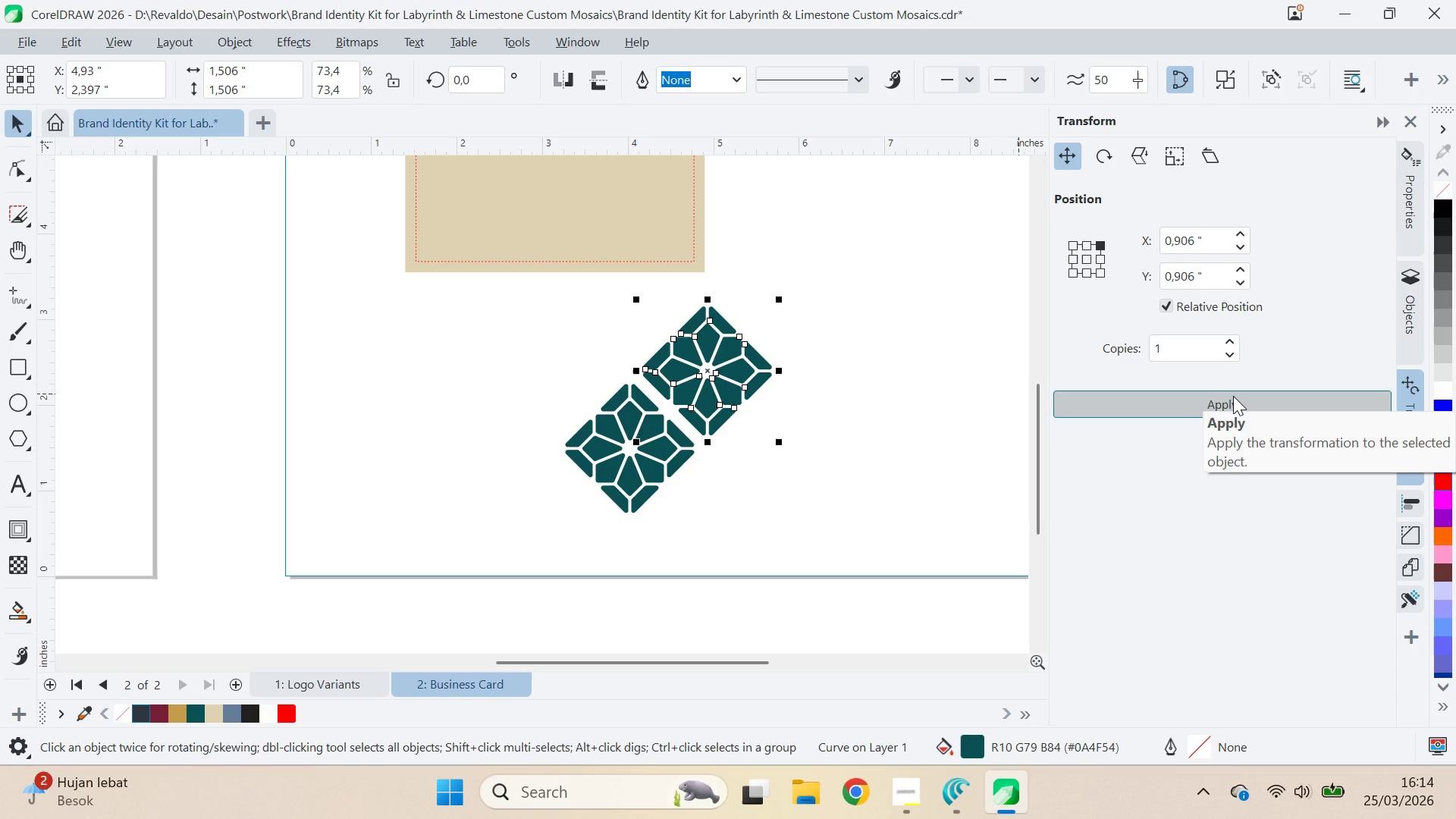 
key(Control+Z)
 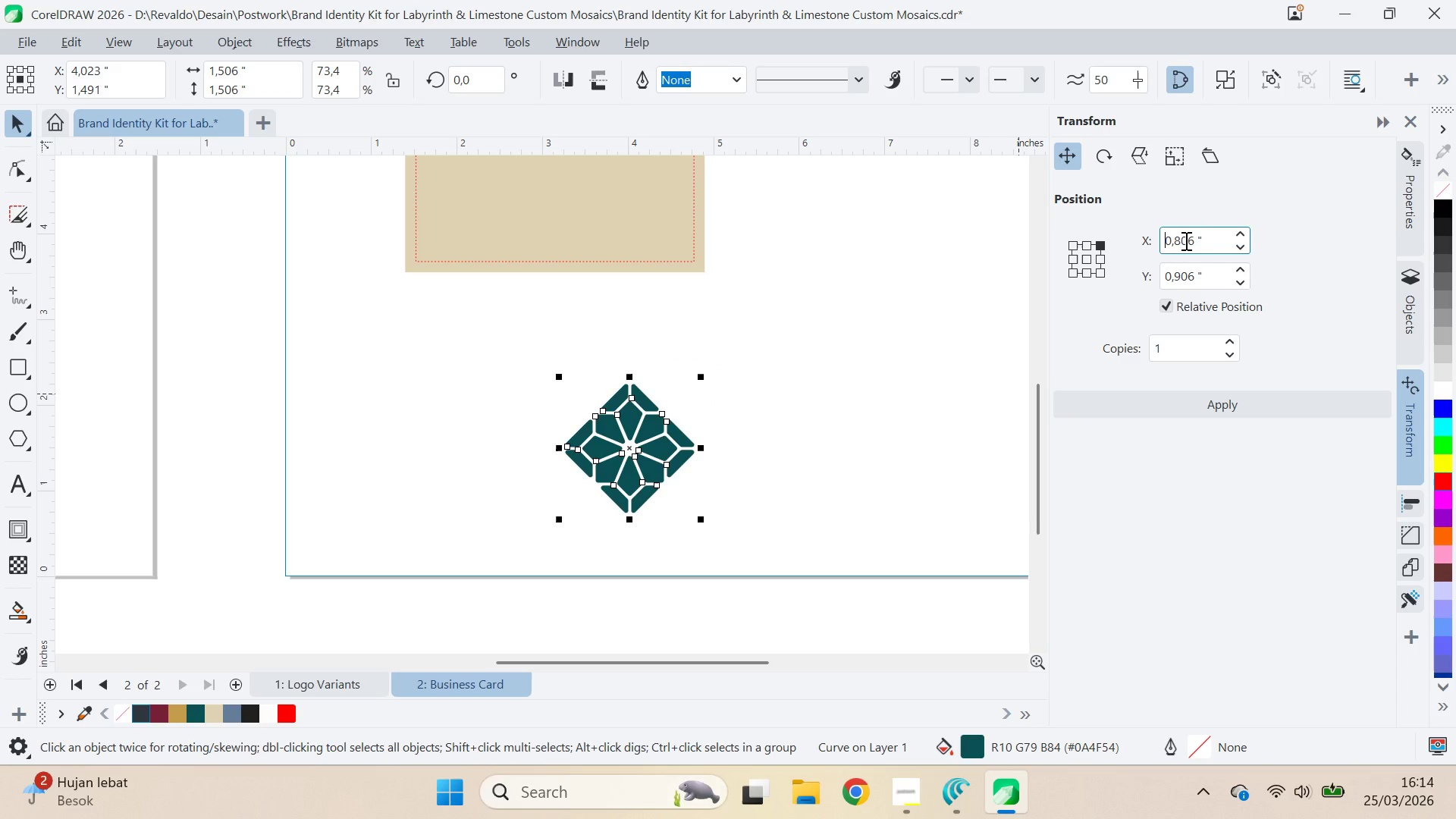 
left_click_drag(start_coordinate=[1183, 240], to_coordinate=[1191, 241])
 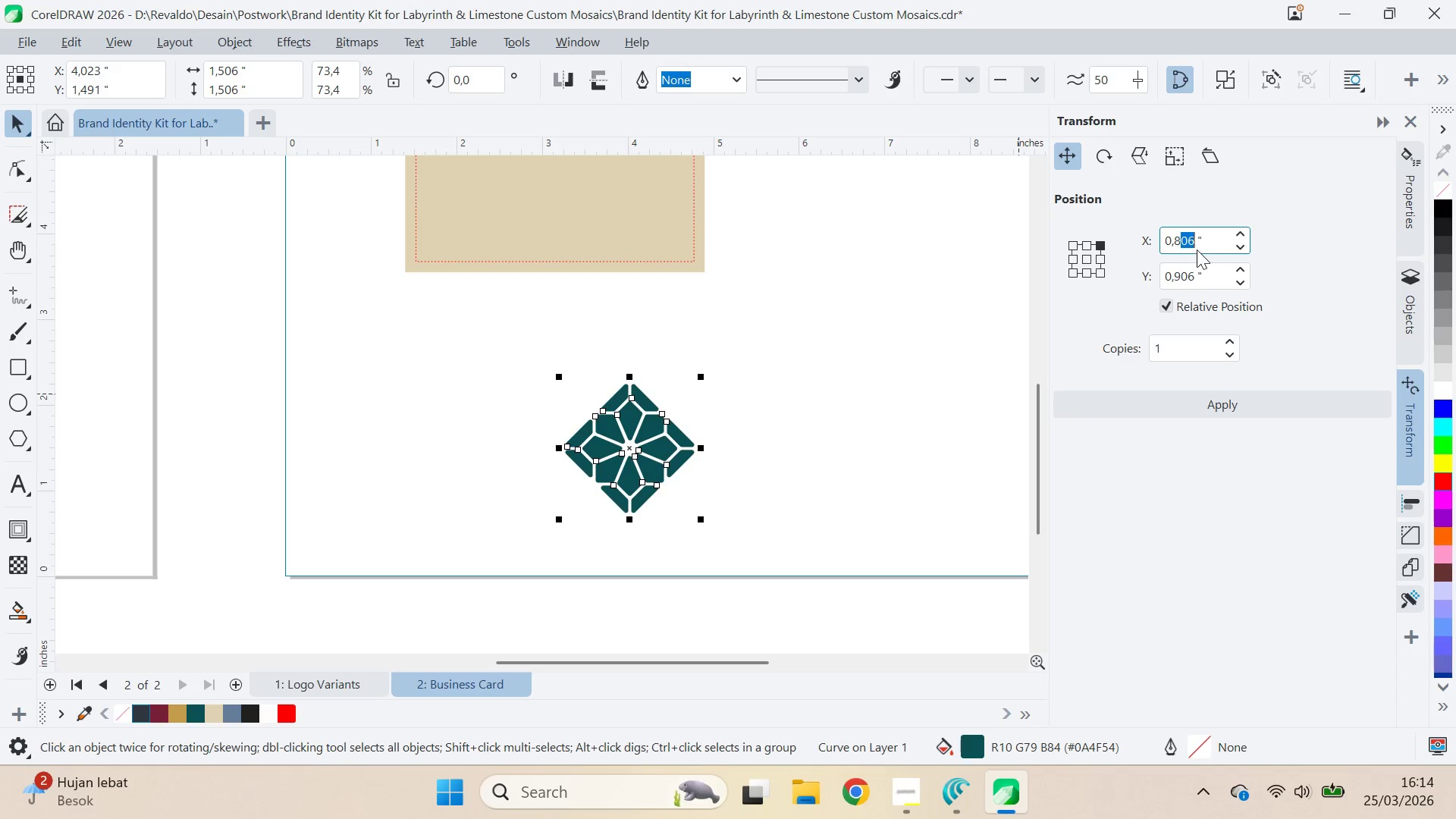 
key(5)
 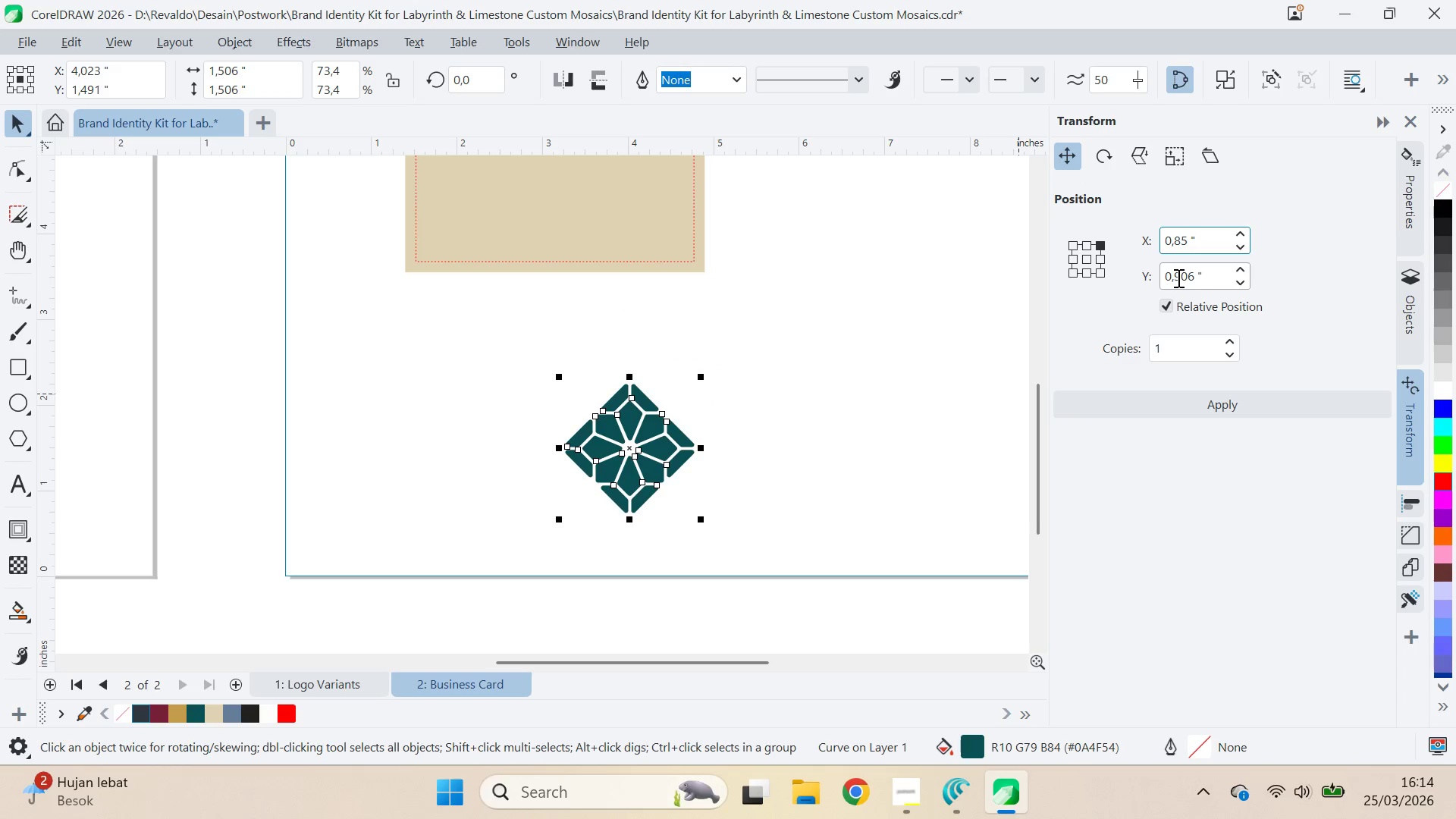 
left_click_drag(start_coordinate=[1177, 278], to_coordinate=[1191, 279])
 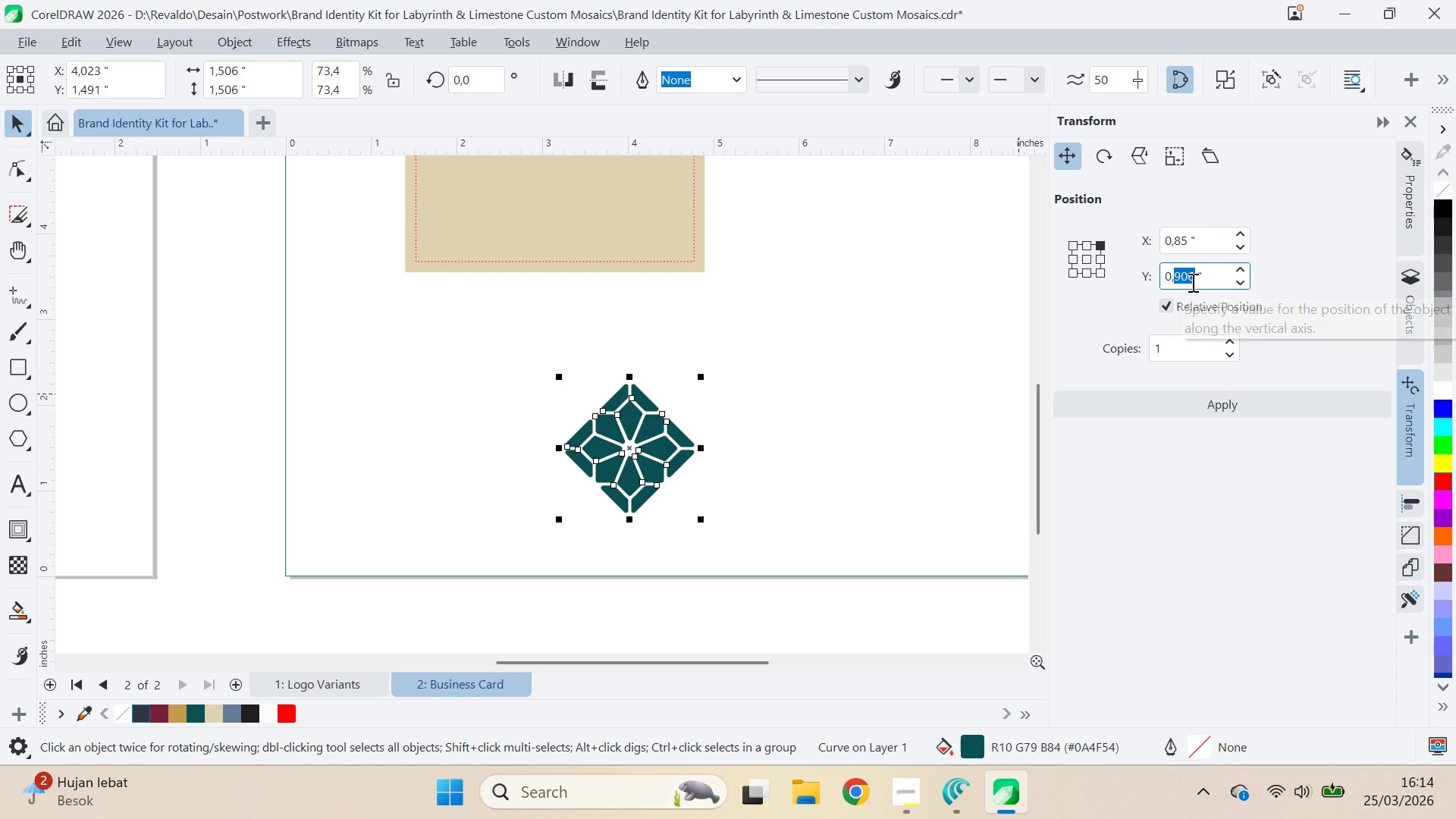 
type(85)
 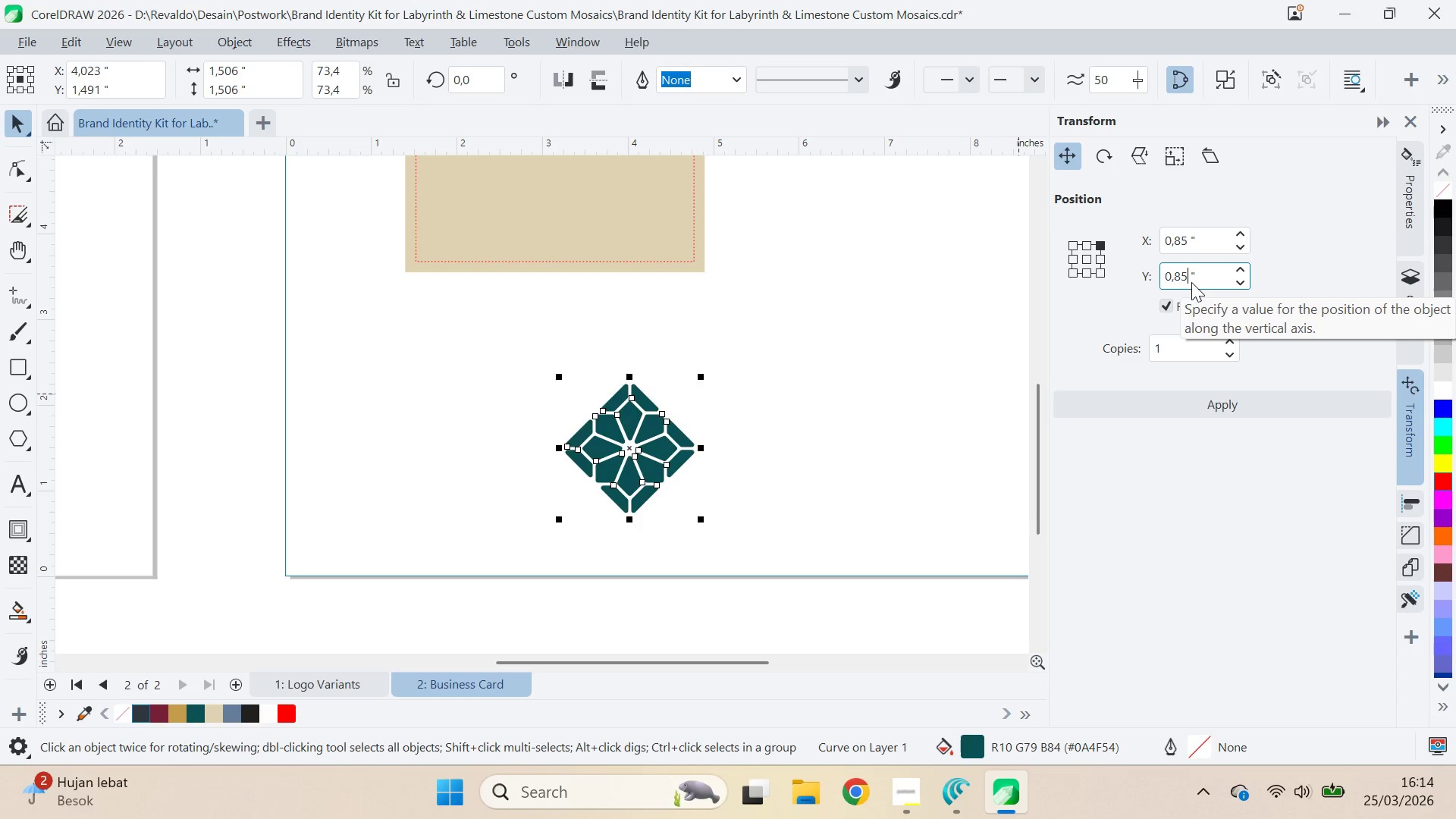 
key(Enter)
 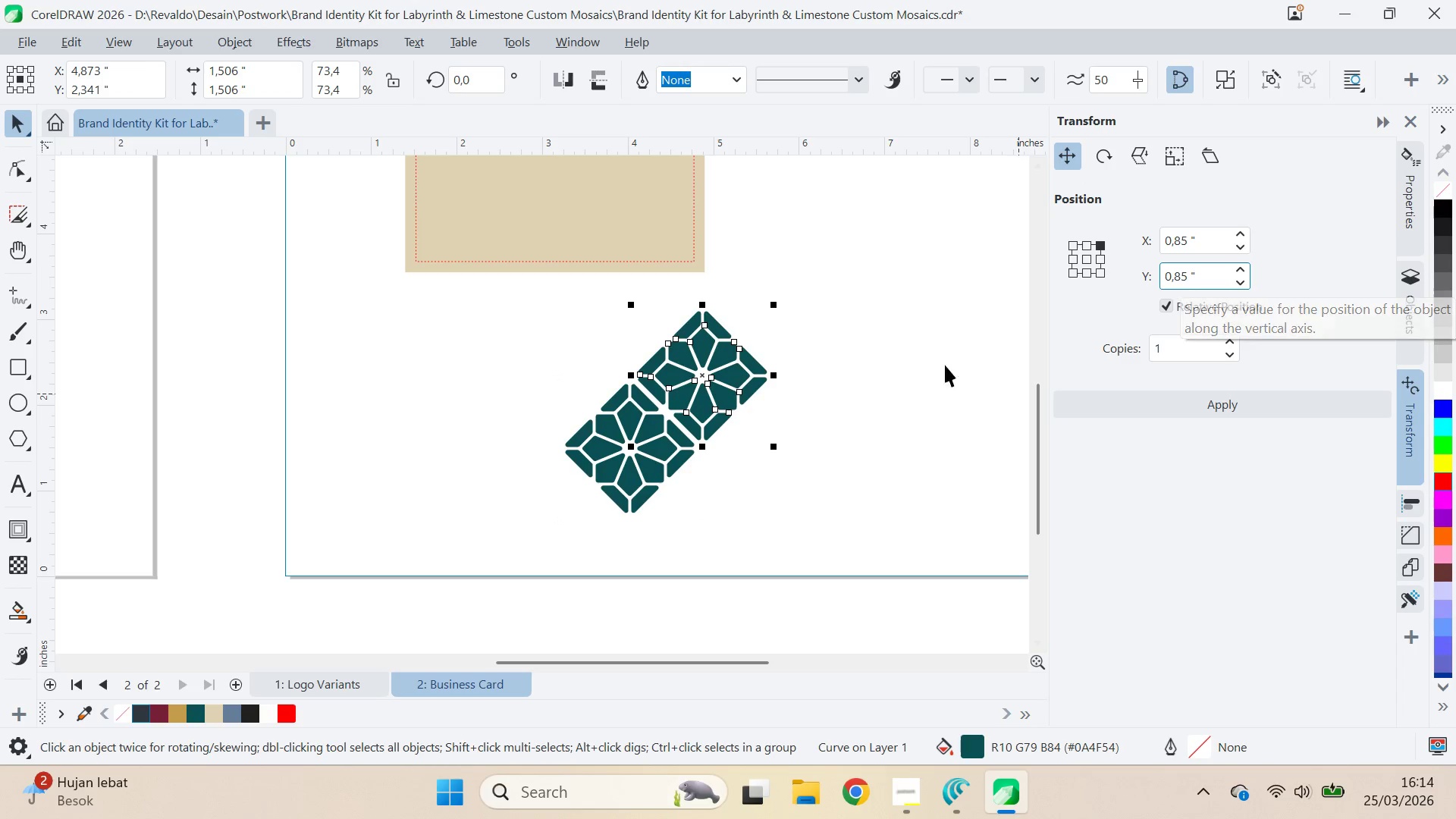 
left_click([717, 423])
 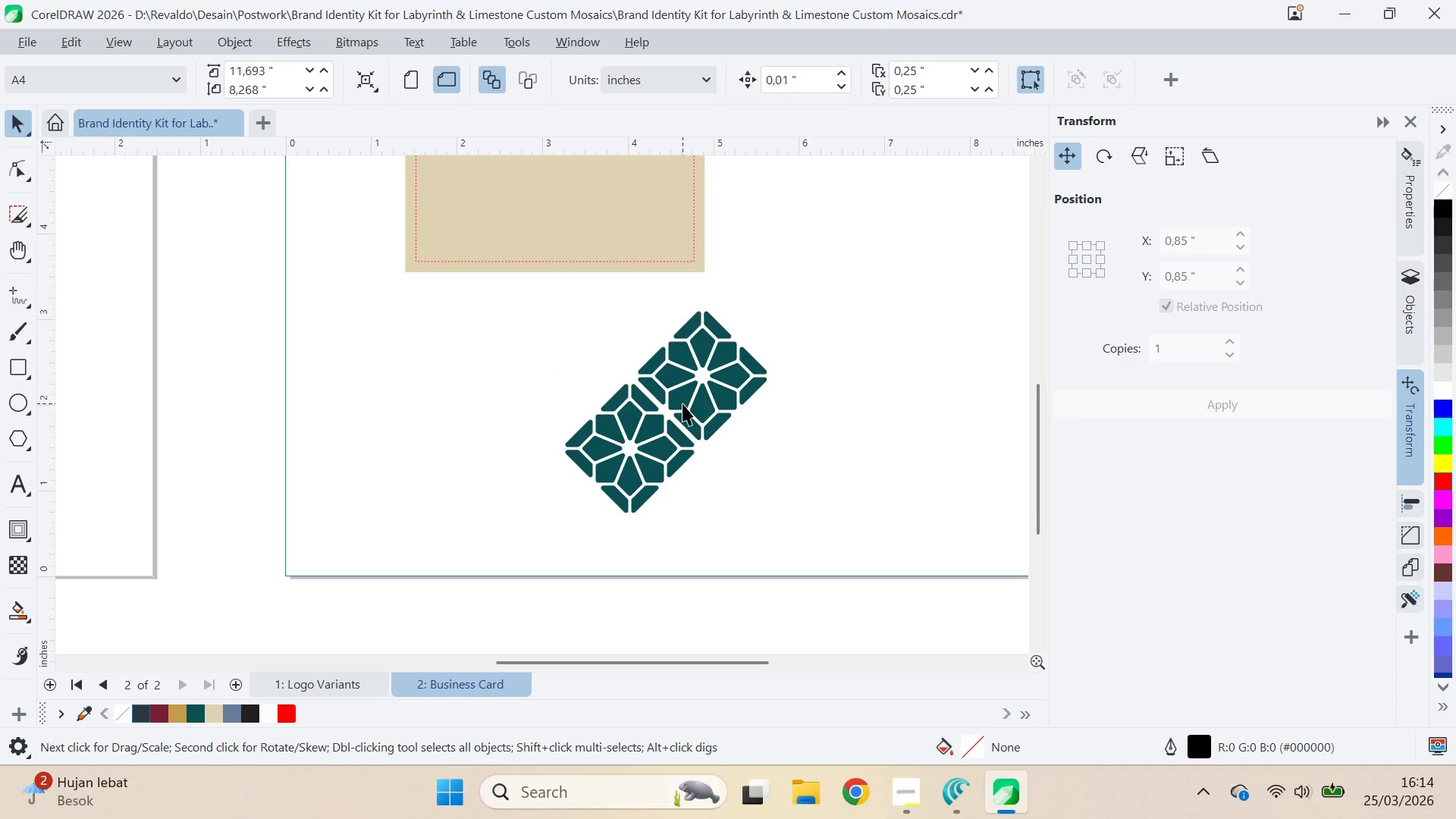 
scroll: coordinate [682, 401], scroll_direction: up, amount: 6.0
 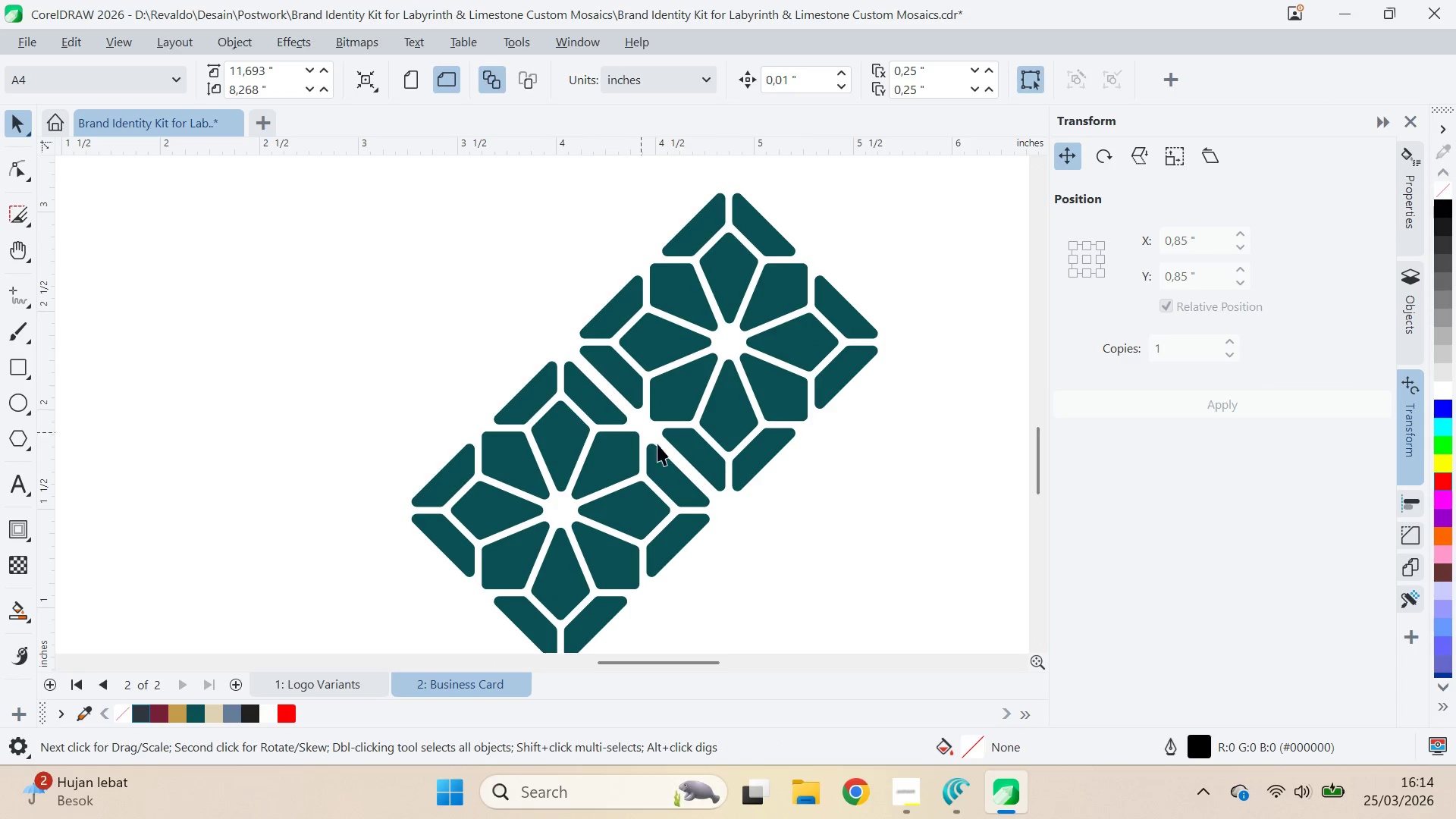 
key(Control+Z)
 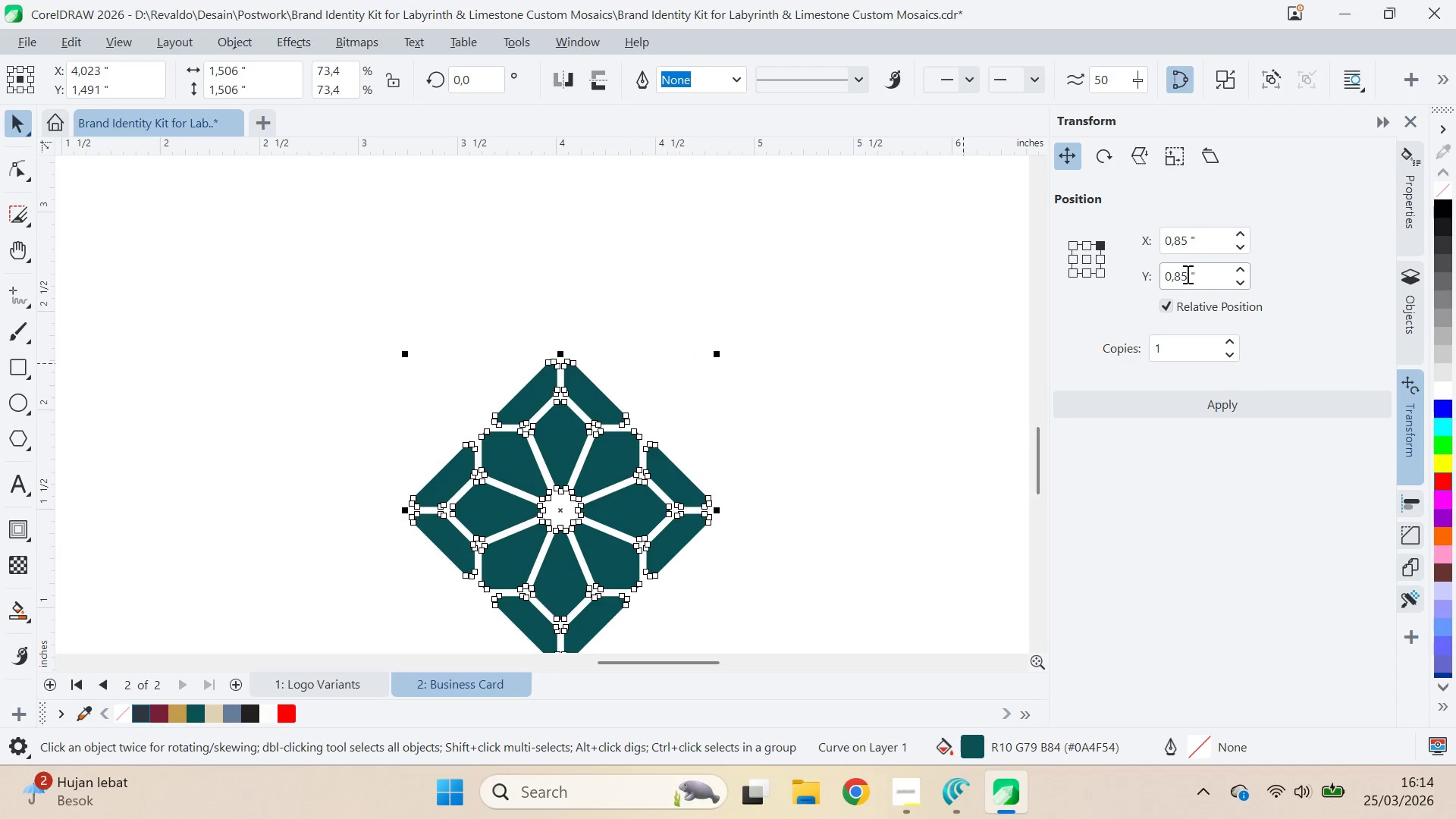 
left_click_drag(start_coordinate=[1185, 273], to_coordinate=[1181, 273])
 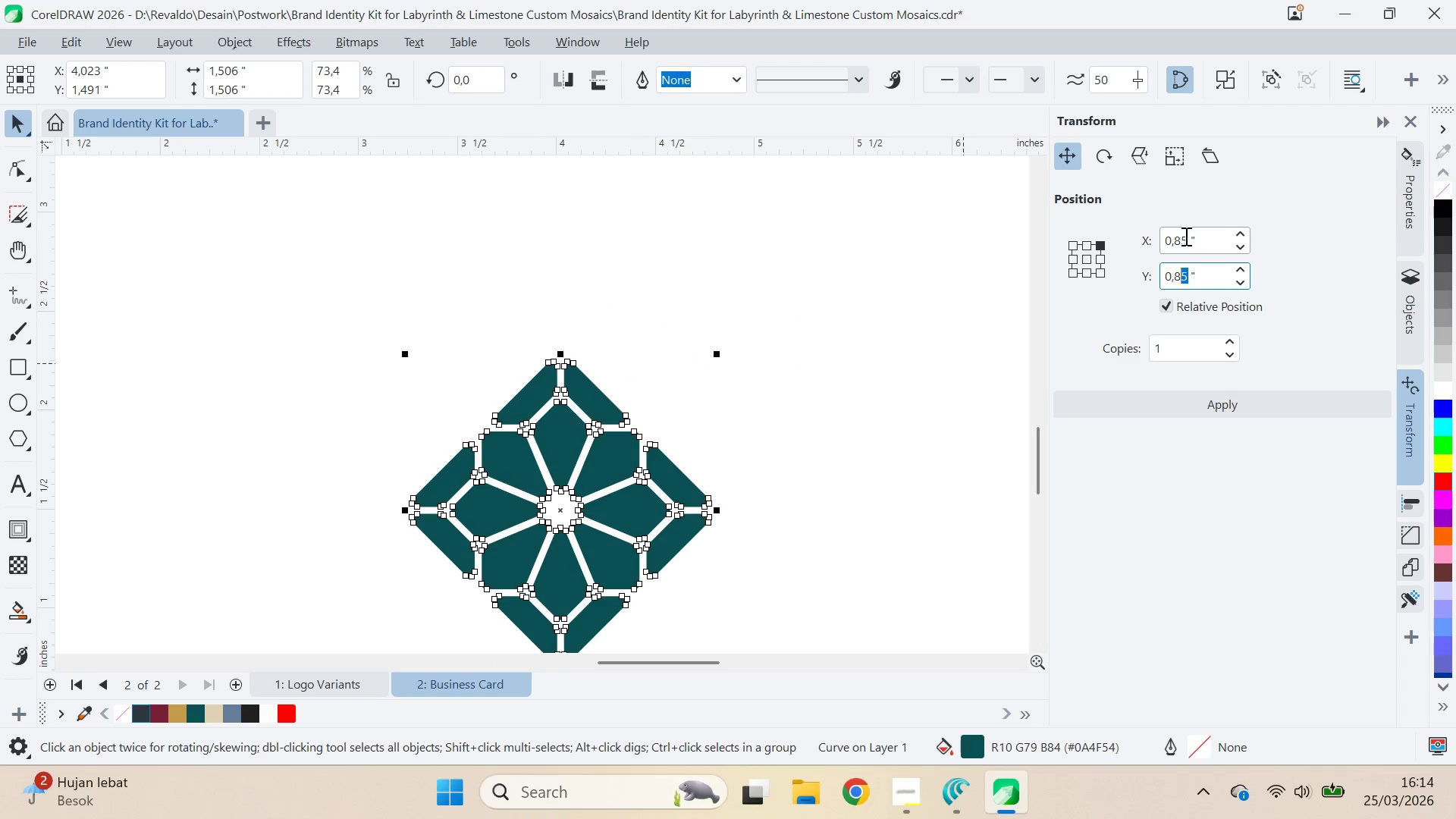 
type(44)
 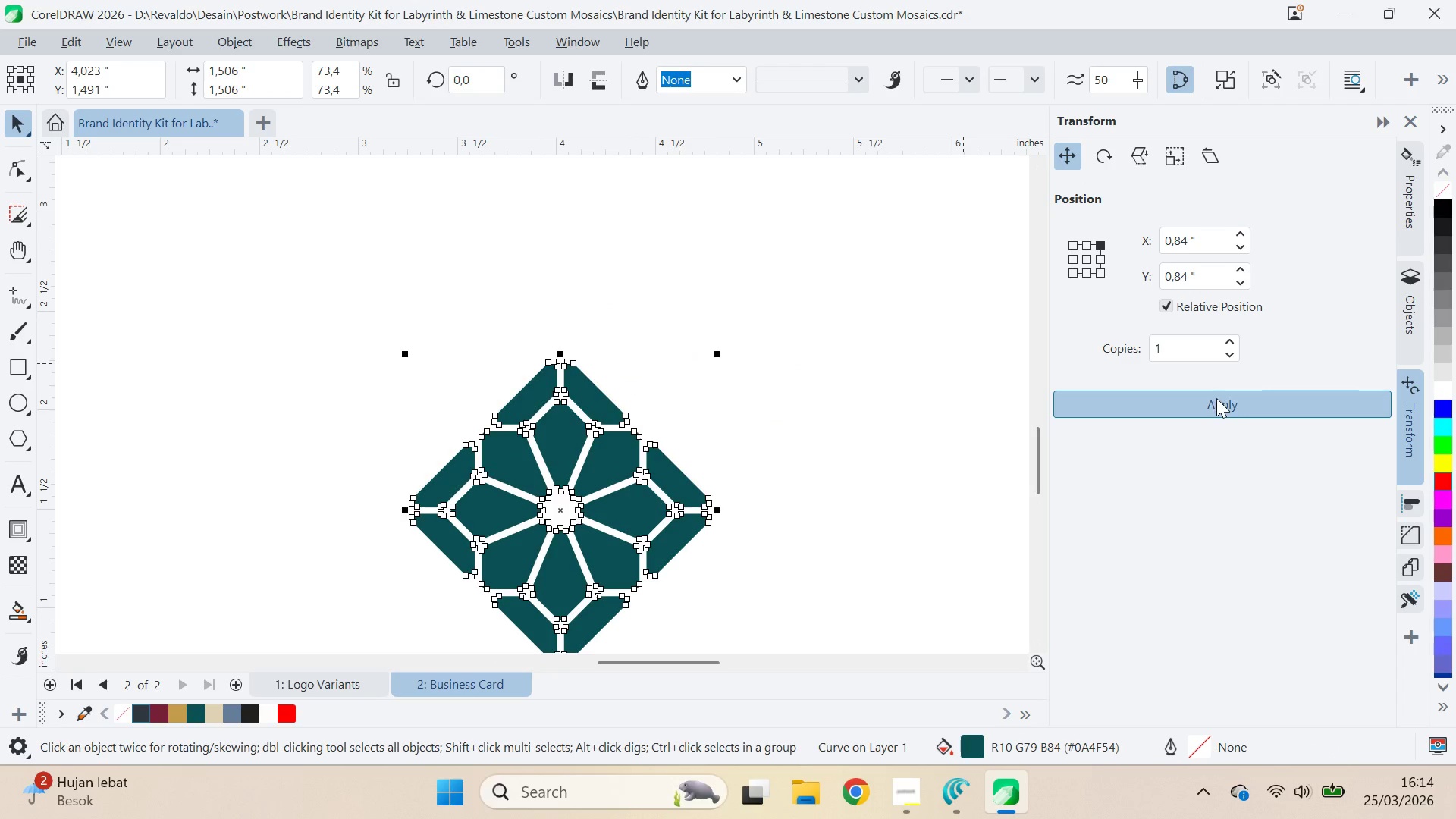 
left_click_drag(start_coordinate=[1185, 237], to_coordinate=[1181, 237])
 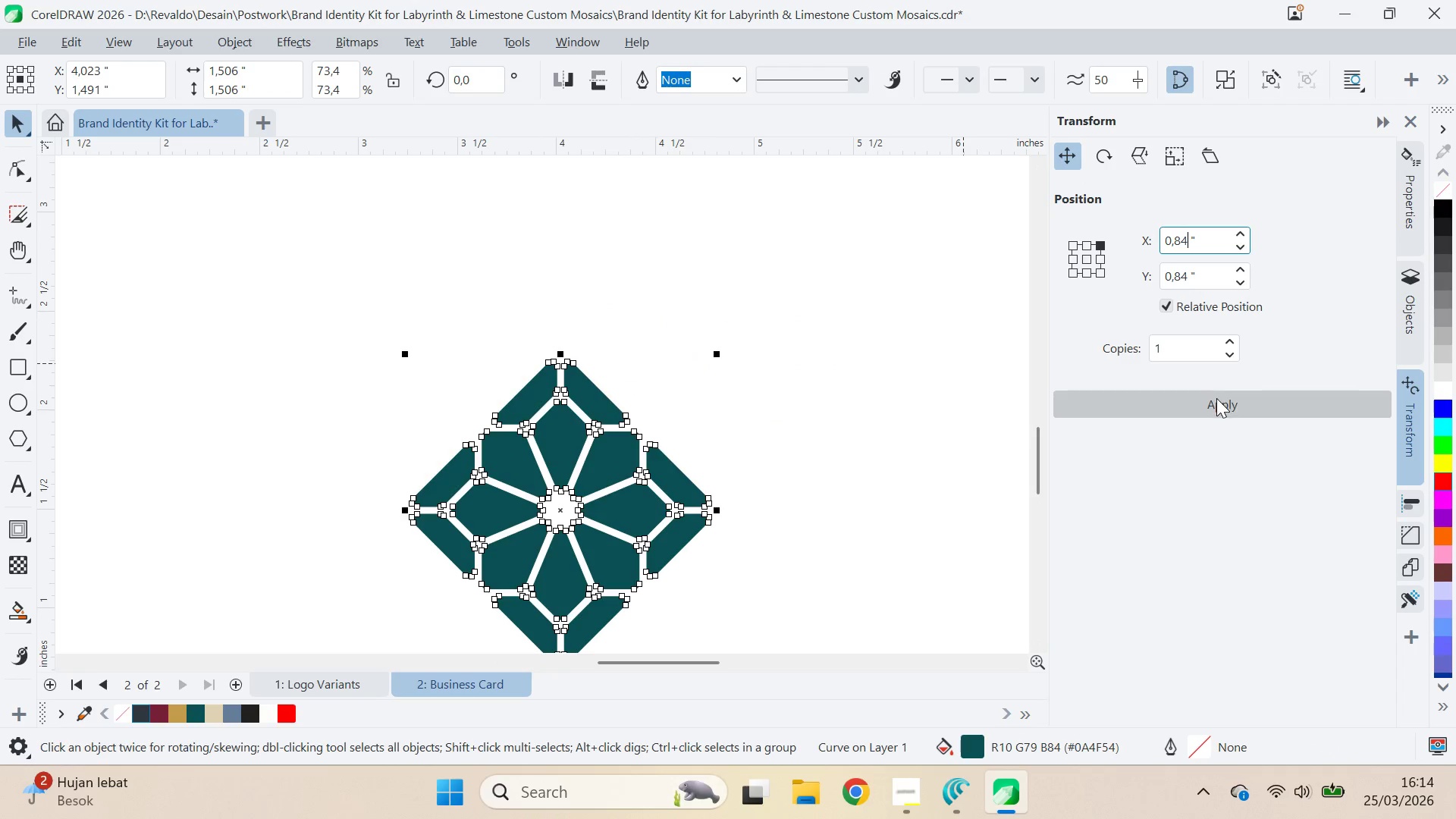 
left_click([1216, 398])
 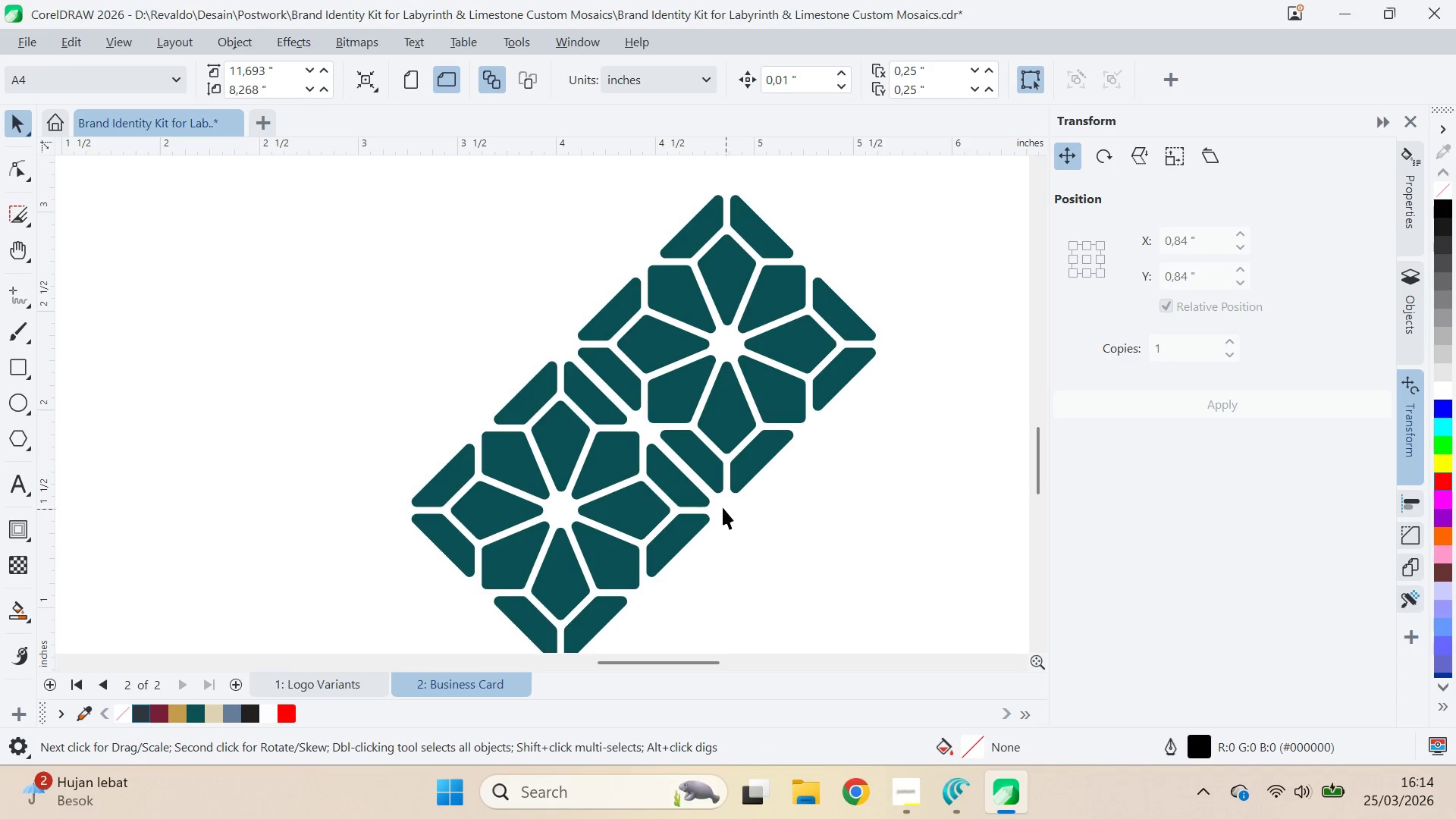 
key(Control+ControlLeft)
 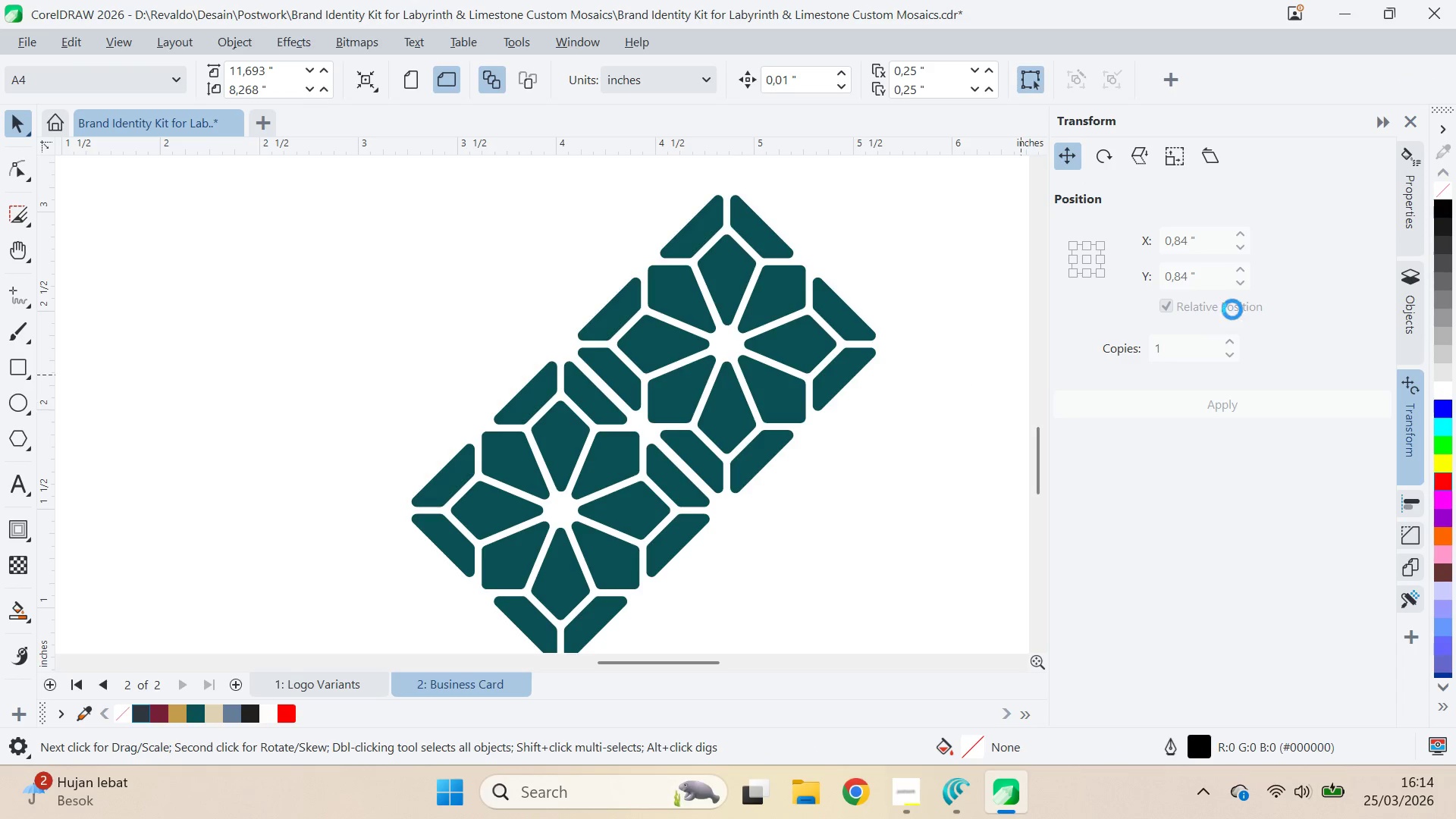 
key(Control+Z)
 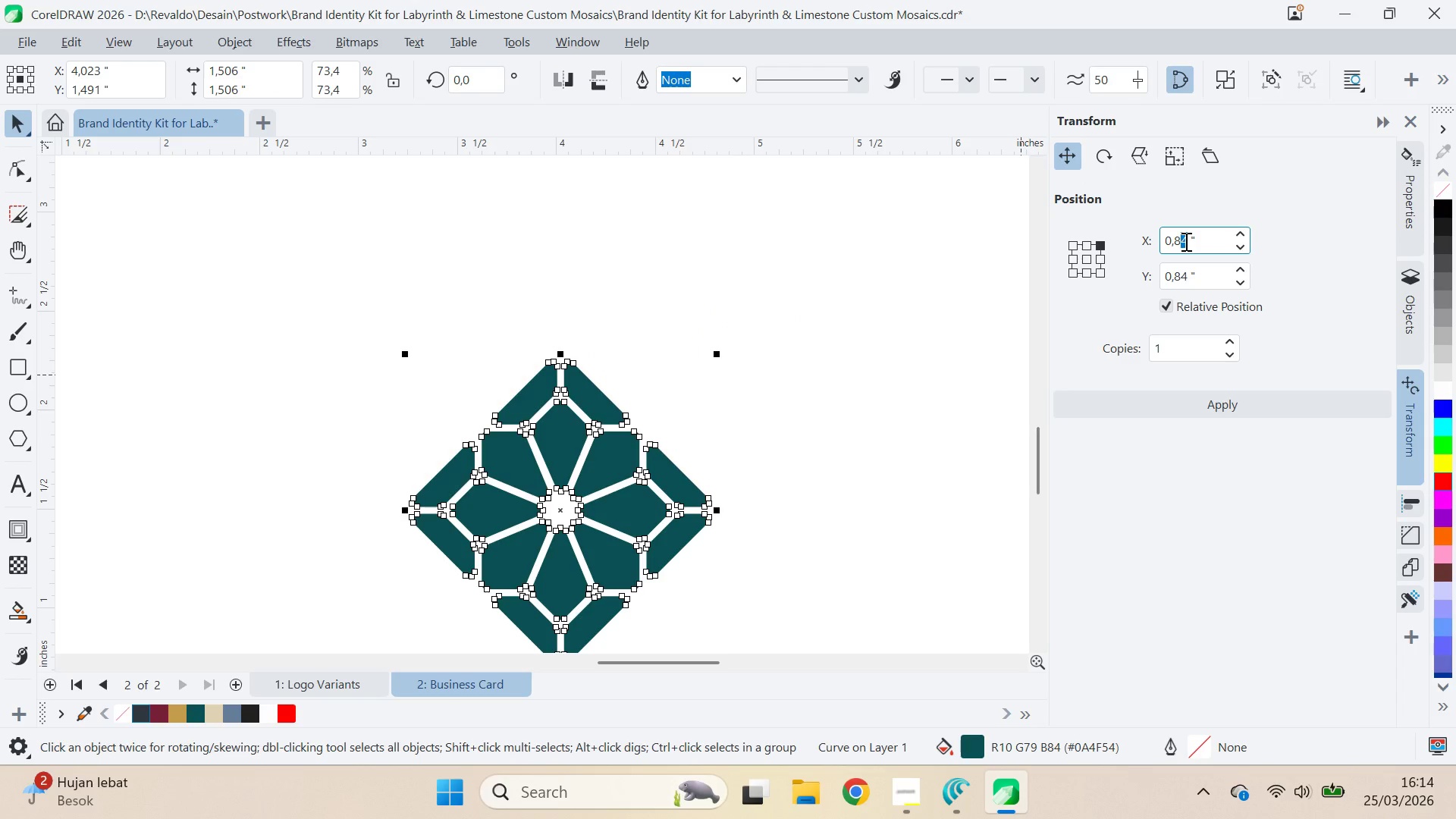 
key(3)
 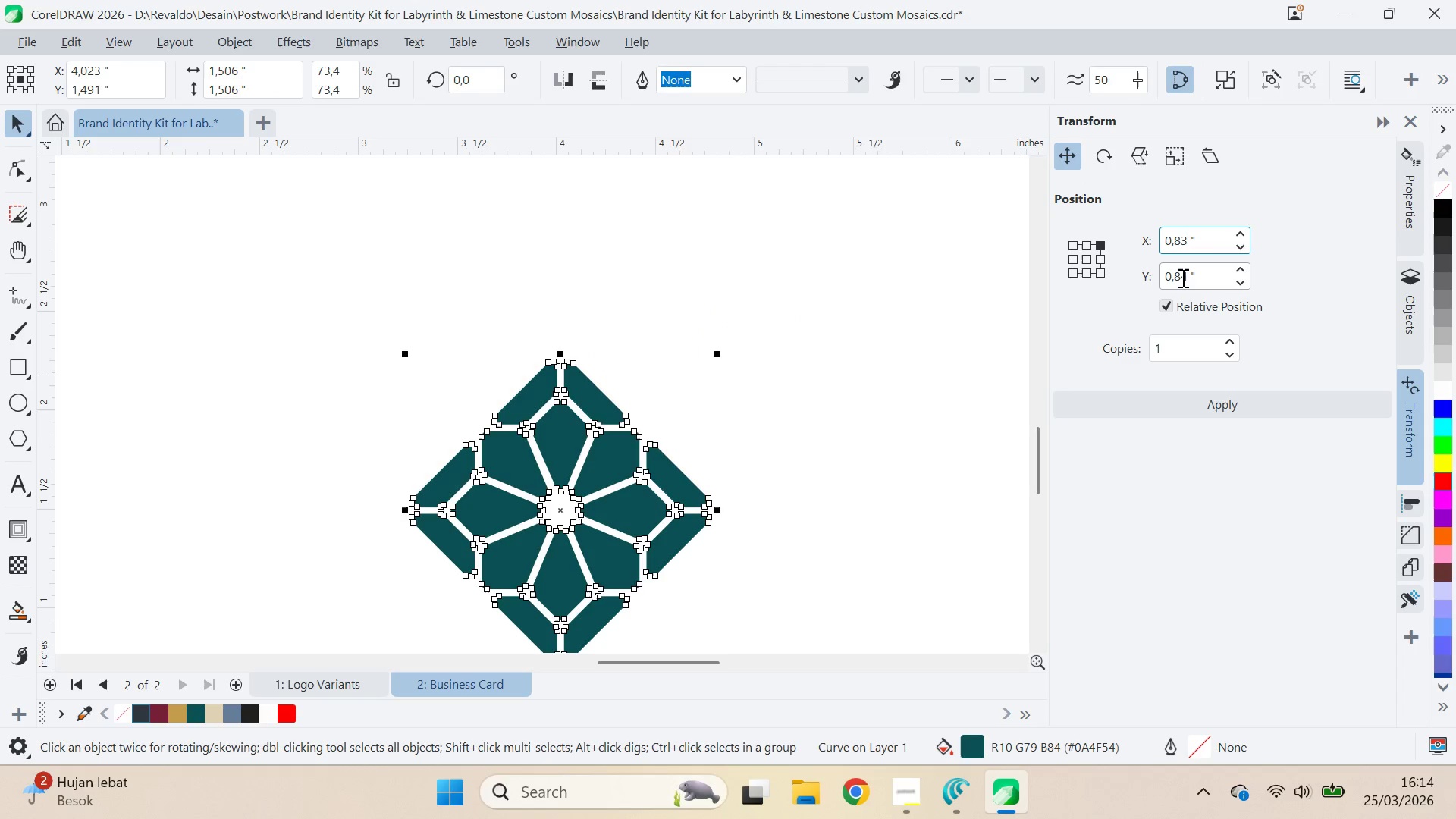 
left_click_drag(start_coordinate=[1180, 277], to_coordinate=[1185, 278])
 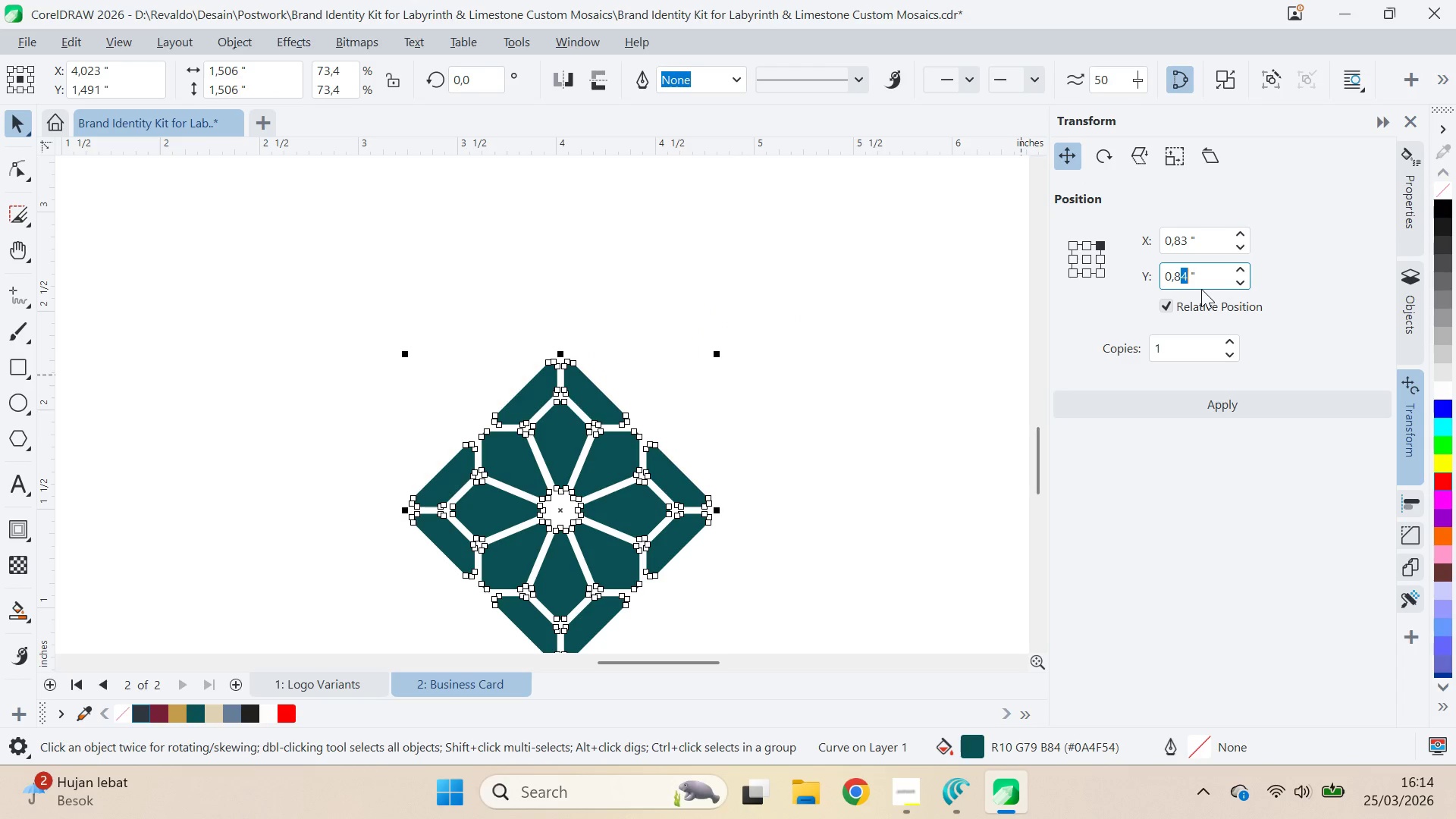 
key(3)
 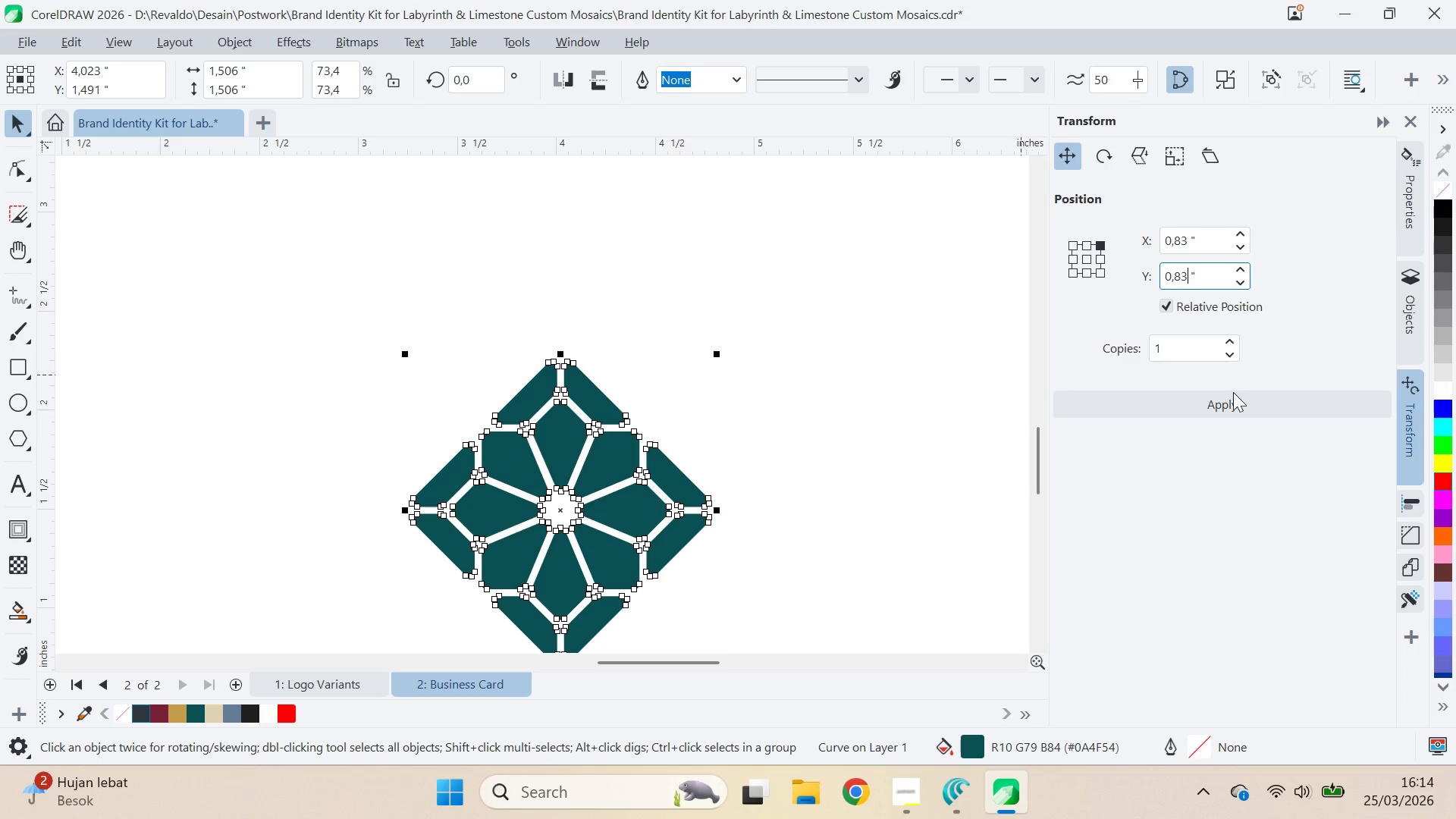 
left_click([1238, 405])
 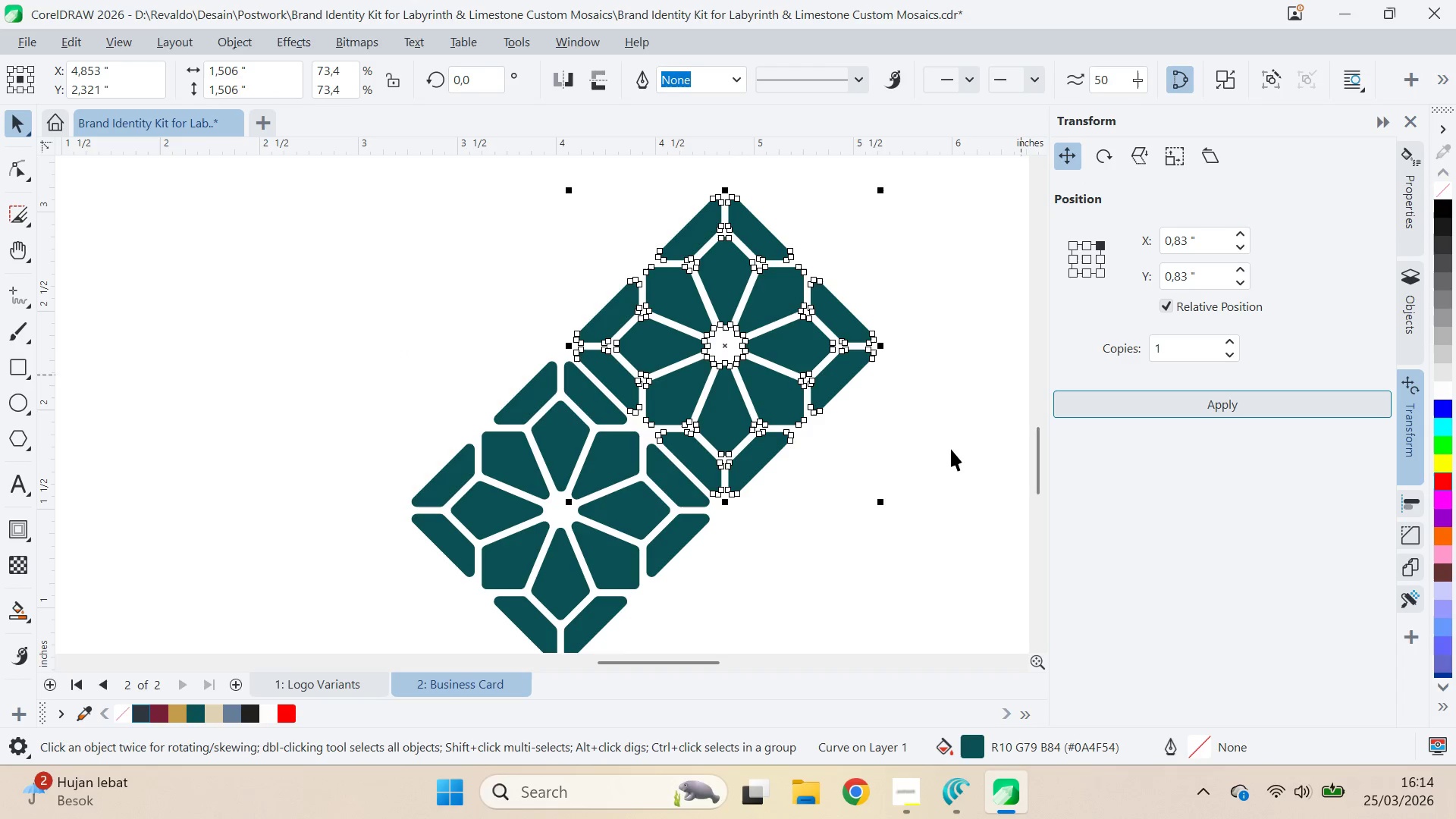 
left_click([949, 450])
 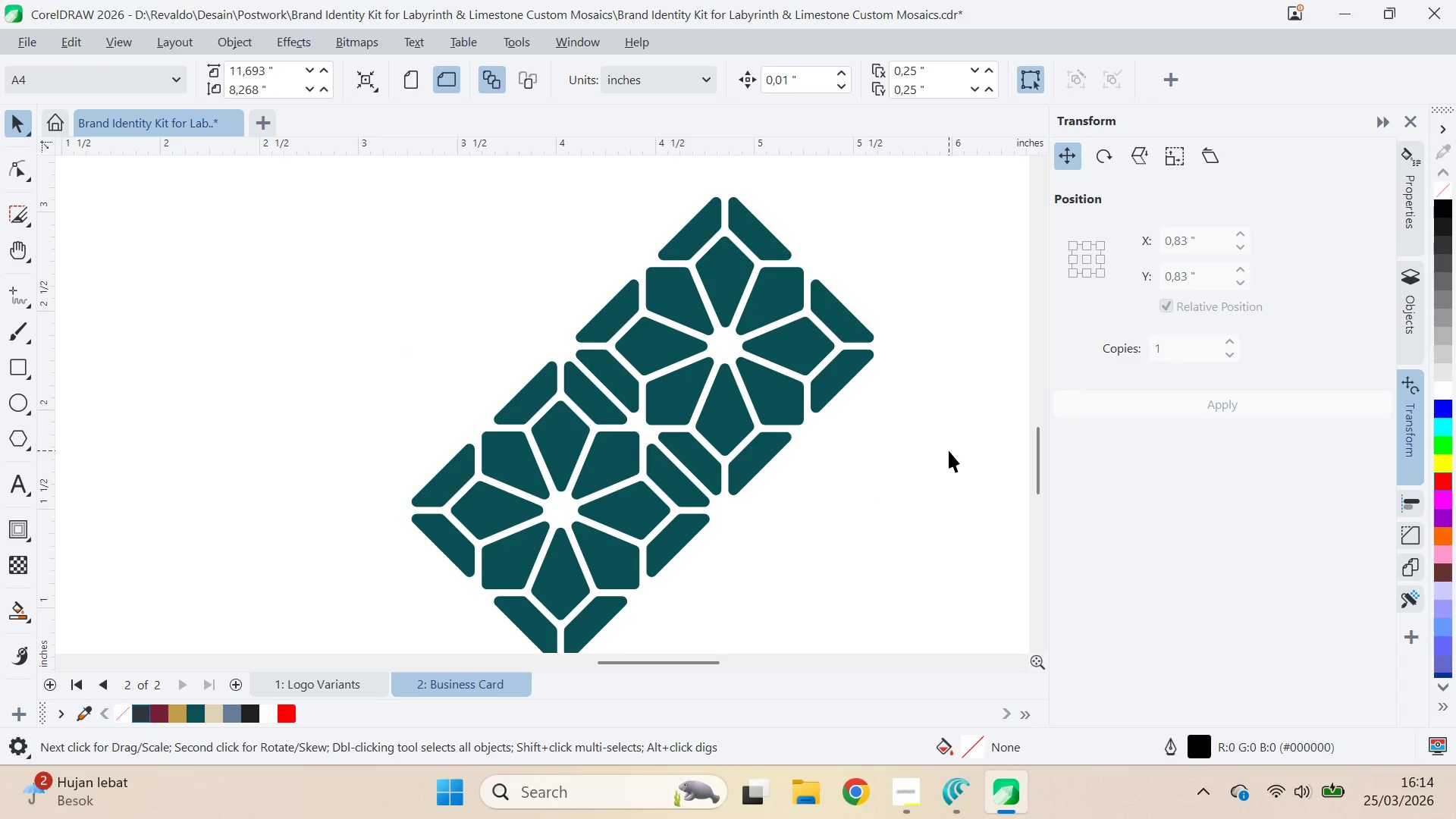 
key(Control+ControlLeft)
 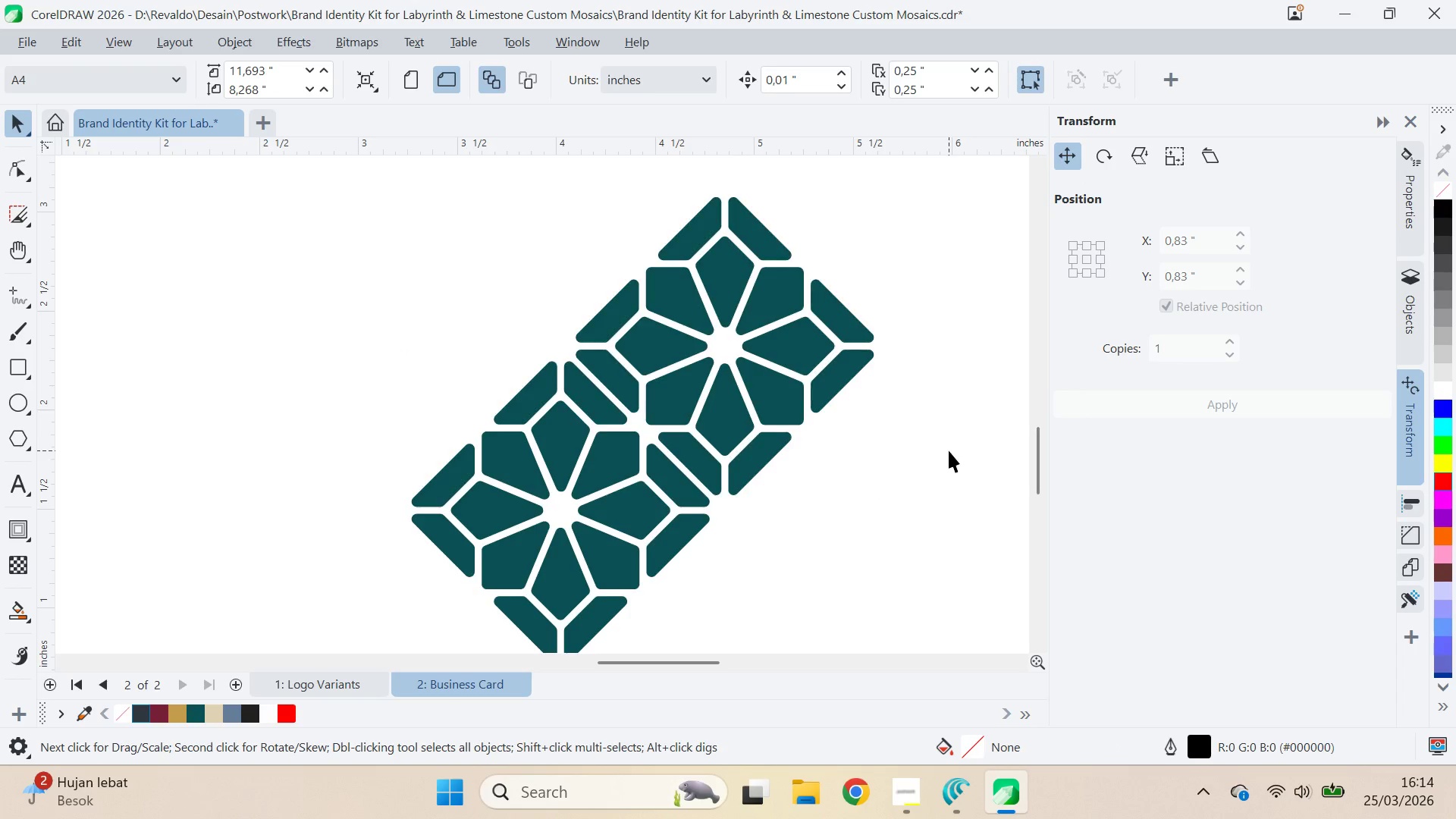 
key(Control+Z)
 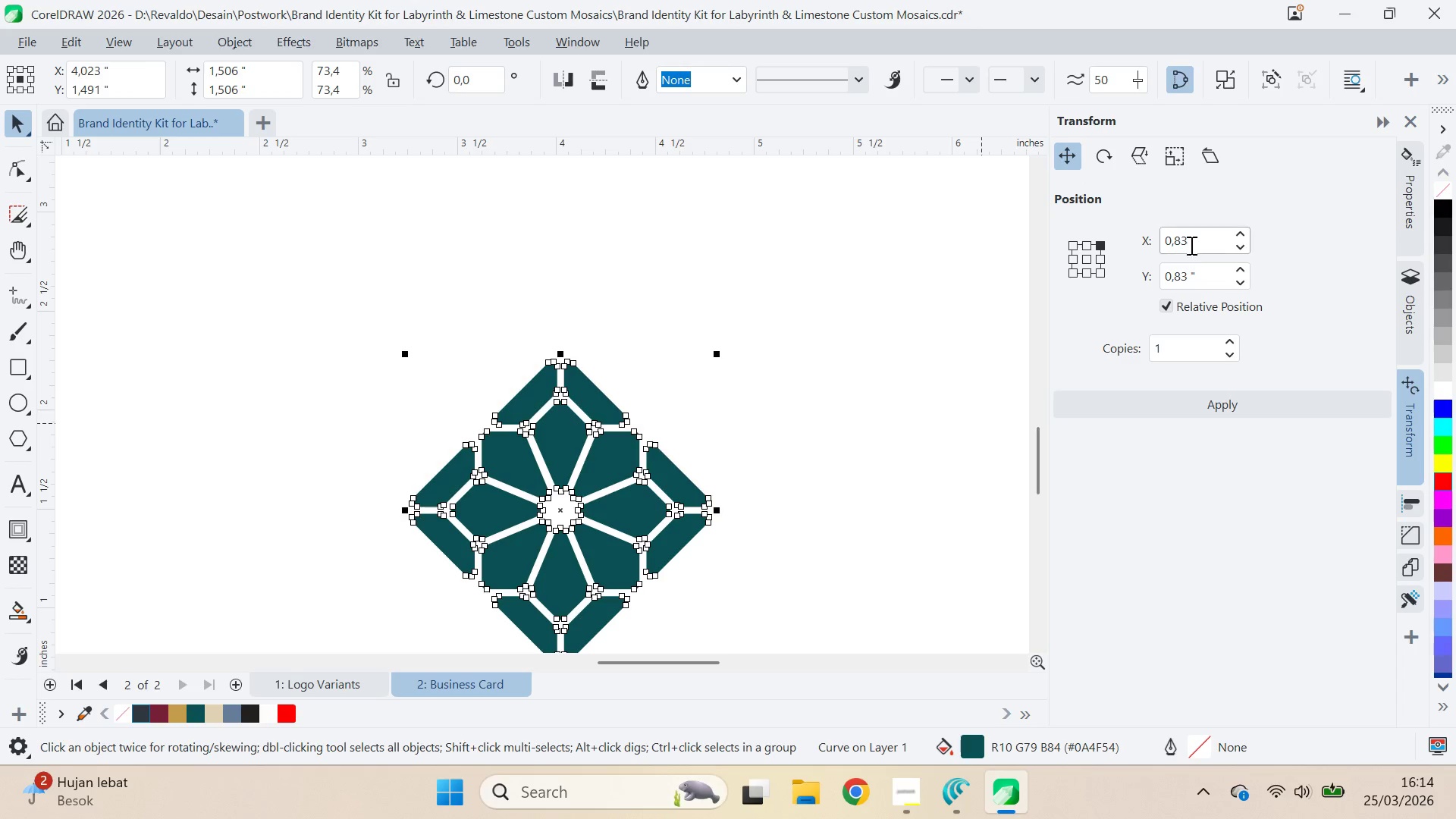 
left_click([1185, 241])
 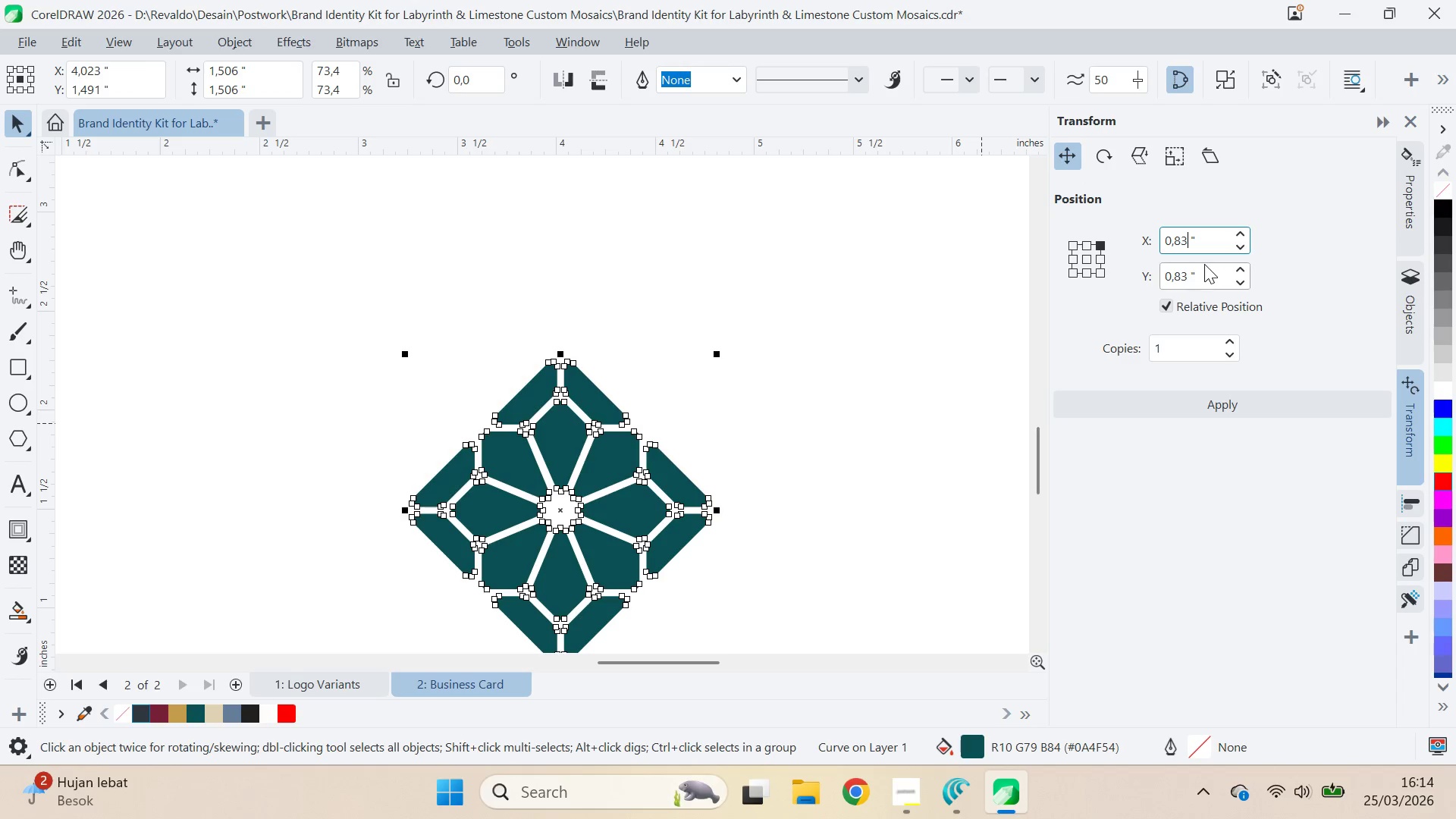 
type(55)
 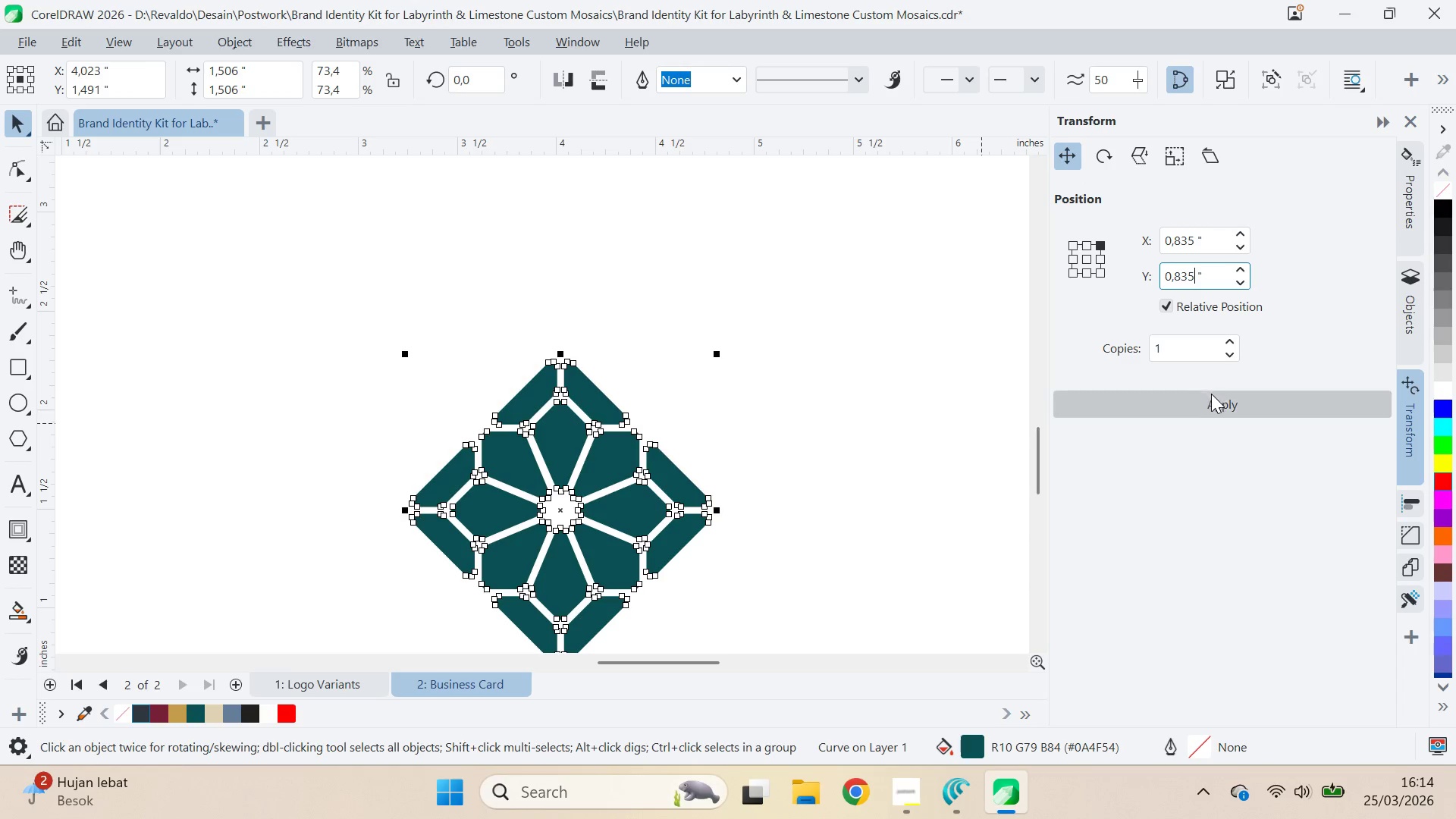 
left_click([1212, 395])
 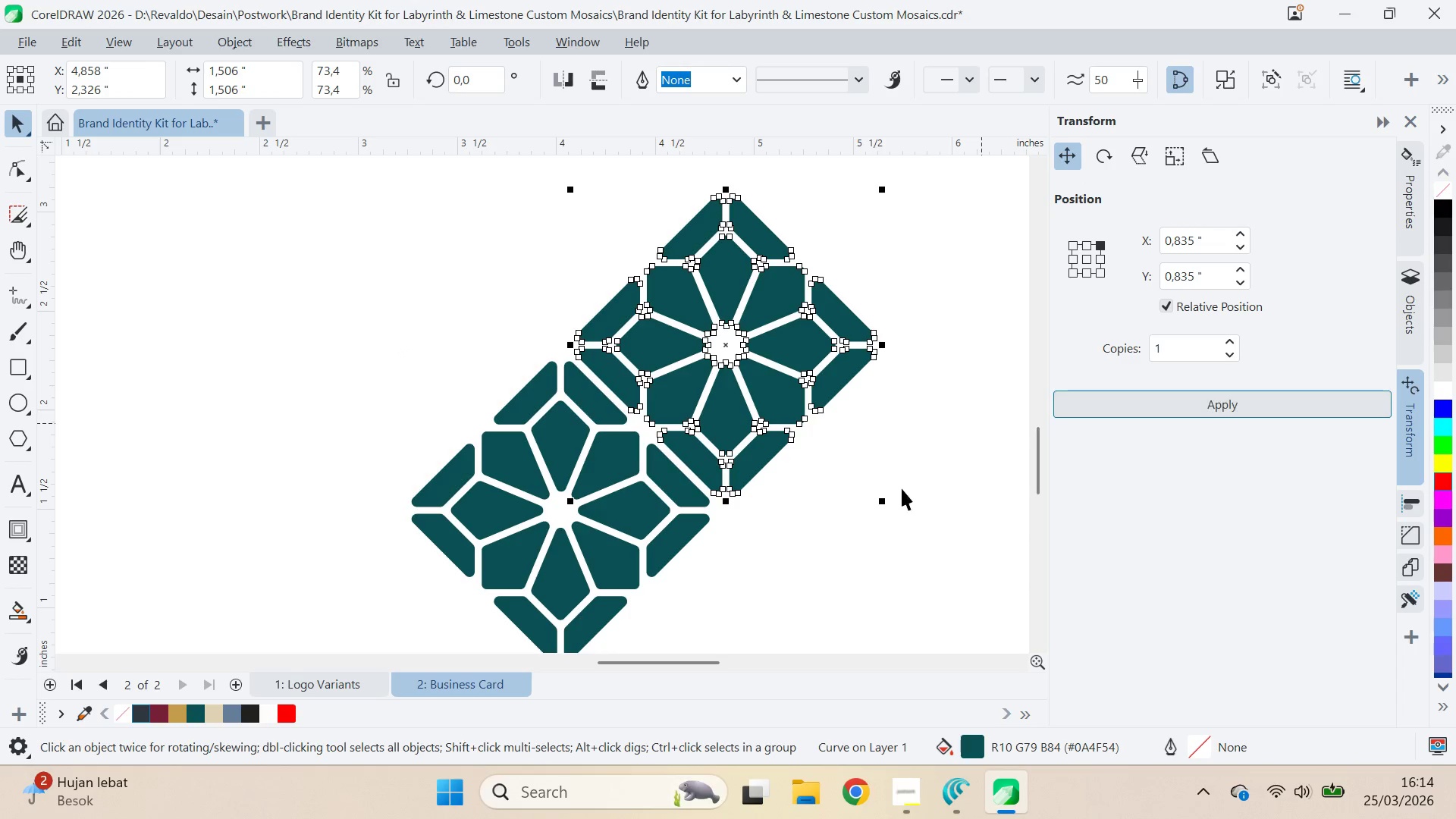 
left_click([892, 494])
 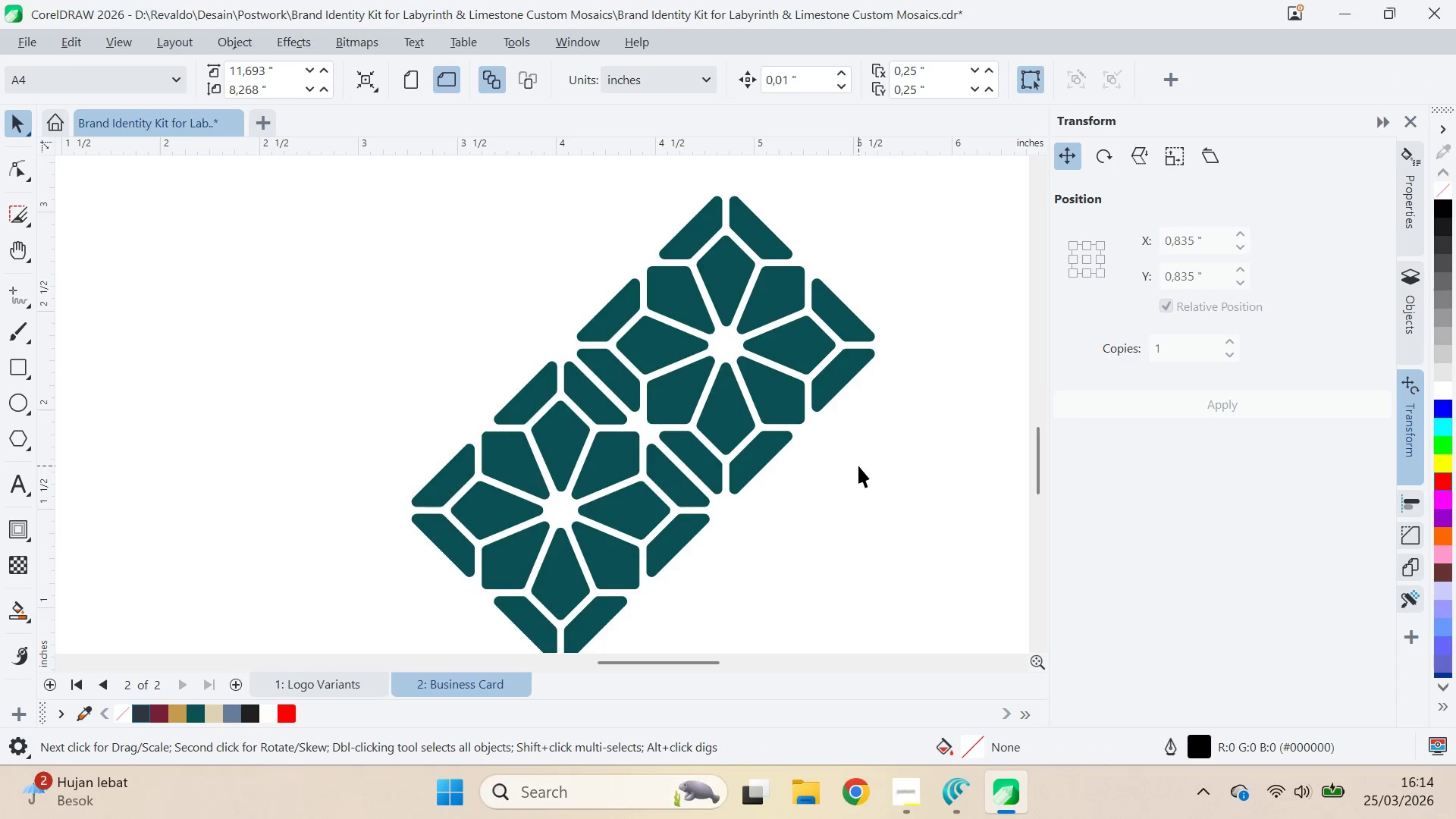 
scroll: coordinate [865, 442], scroll_direction: down, amount: 5.0
 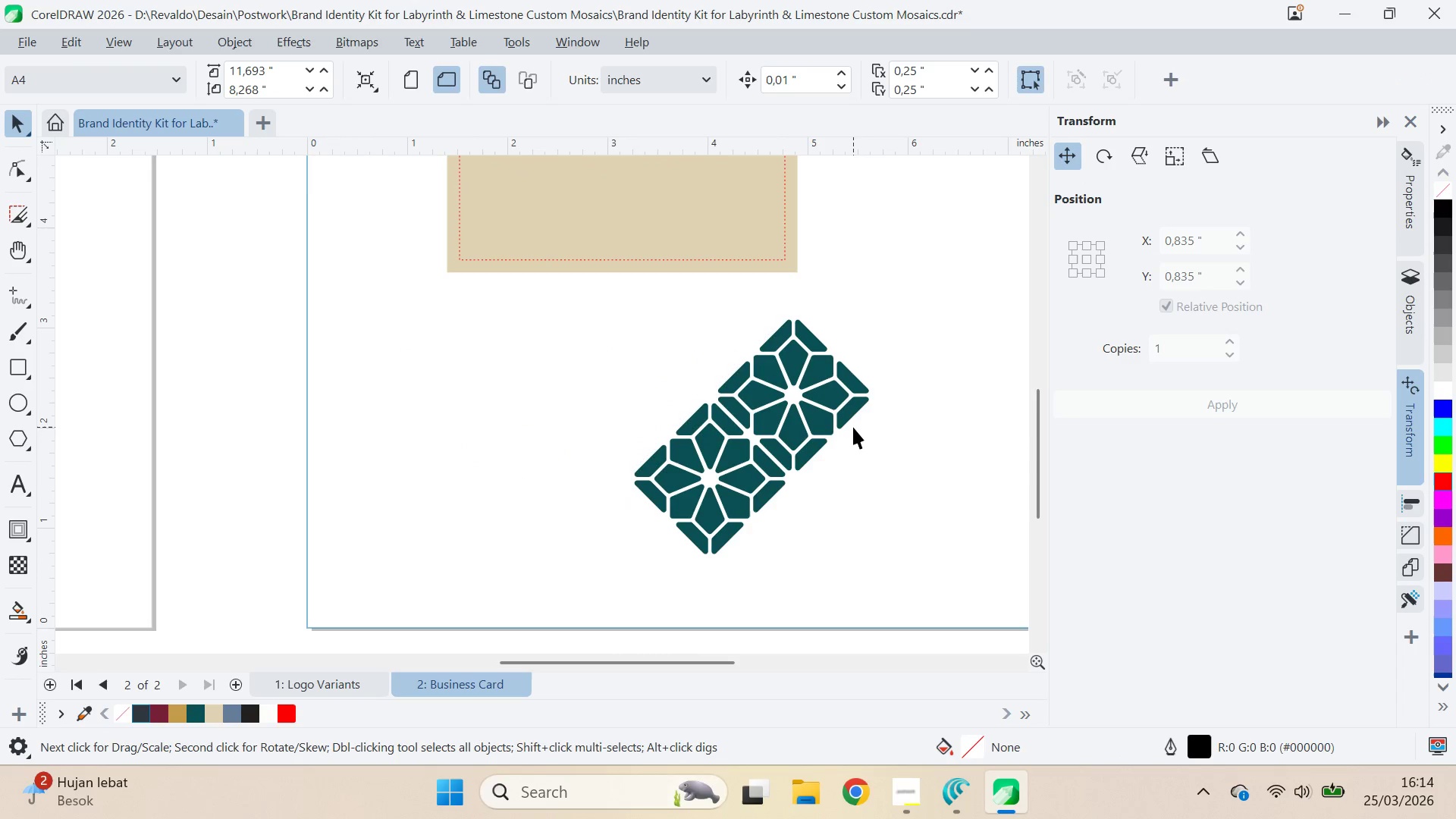 
left_click([853, 426])
 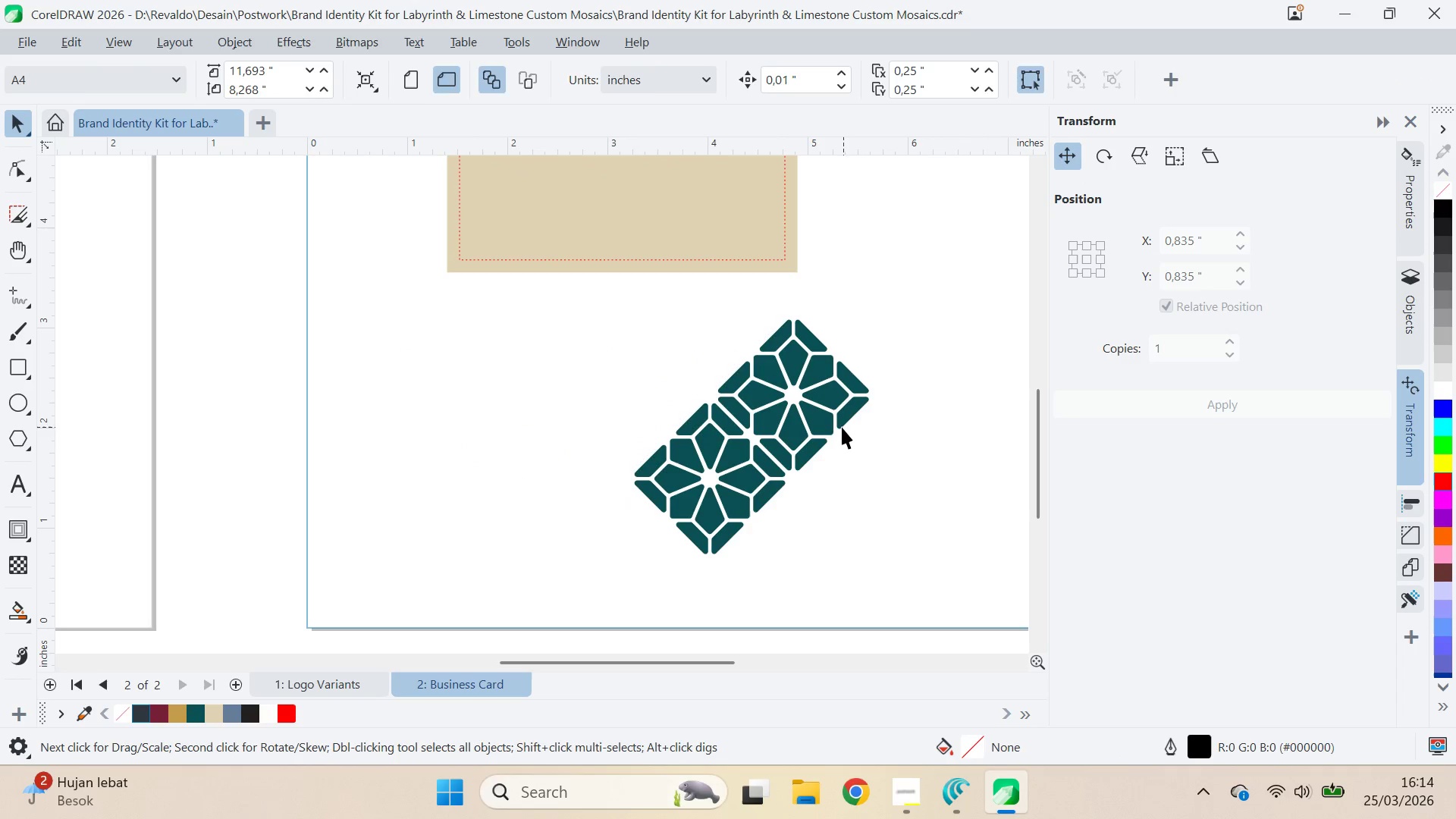 
left_click([838, 425])
 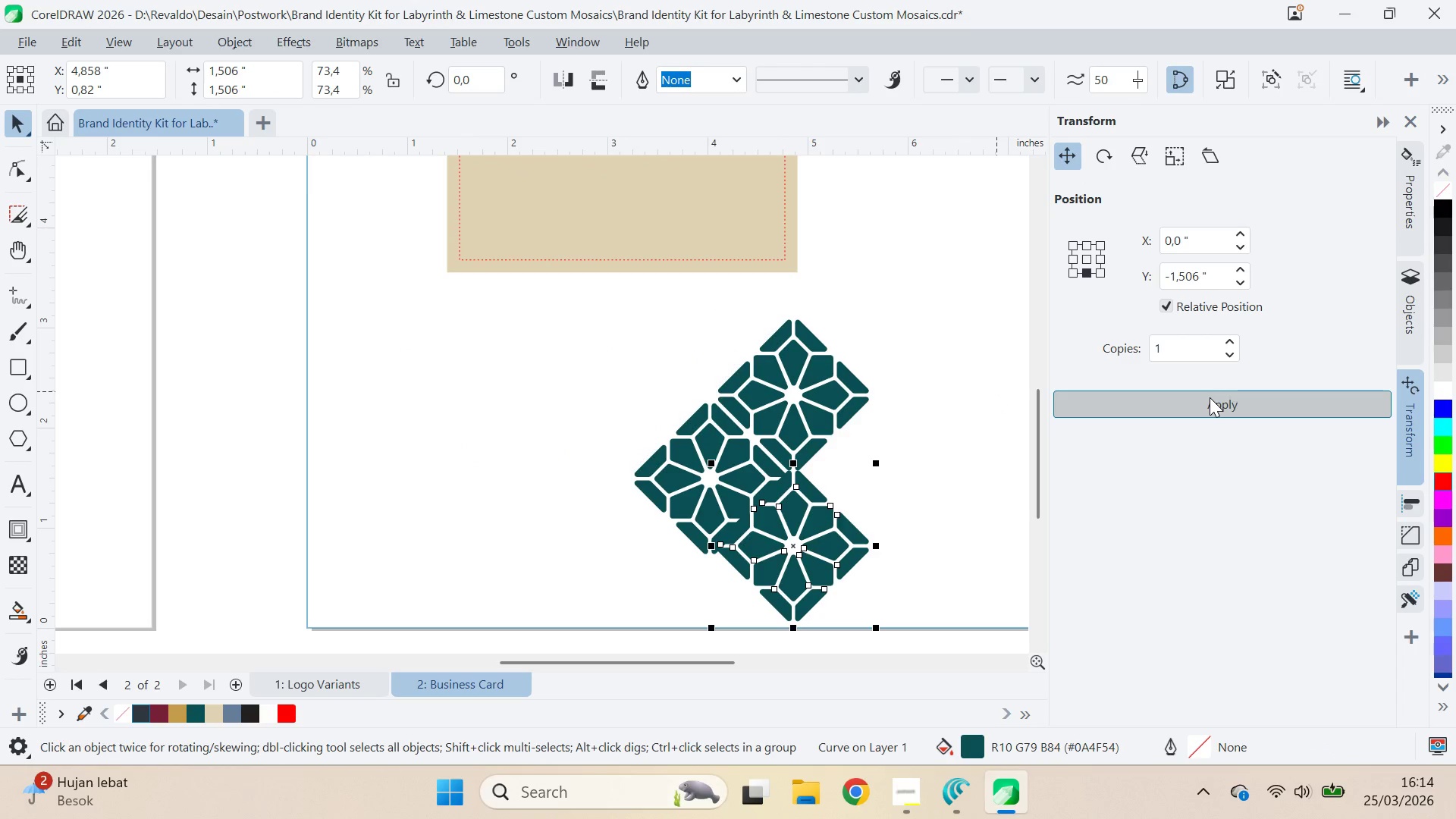 
key(Control+Z)
 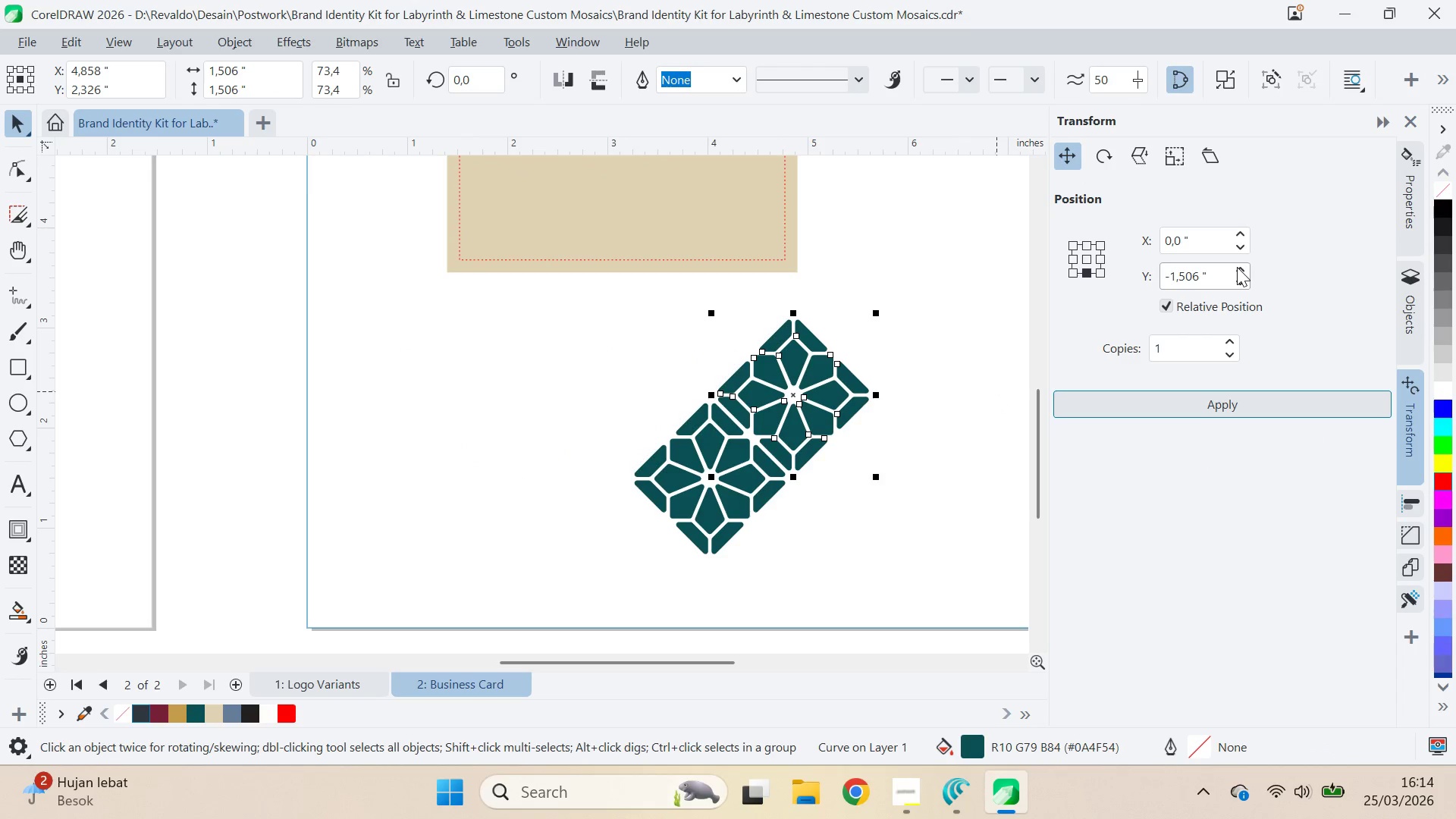 
left_click([1237, 267])
 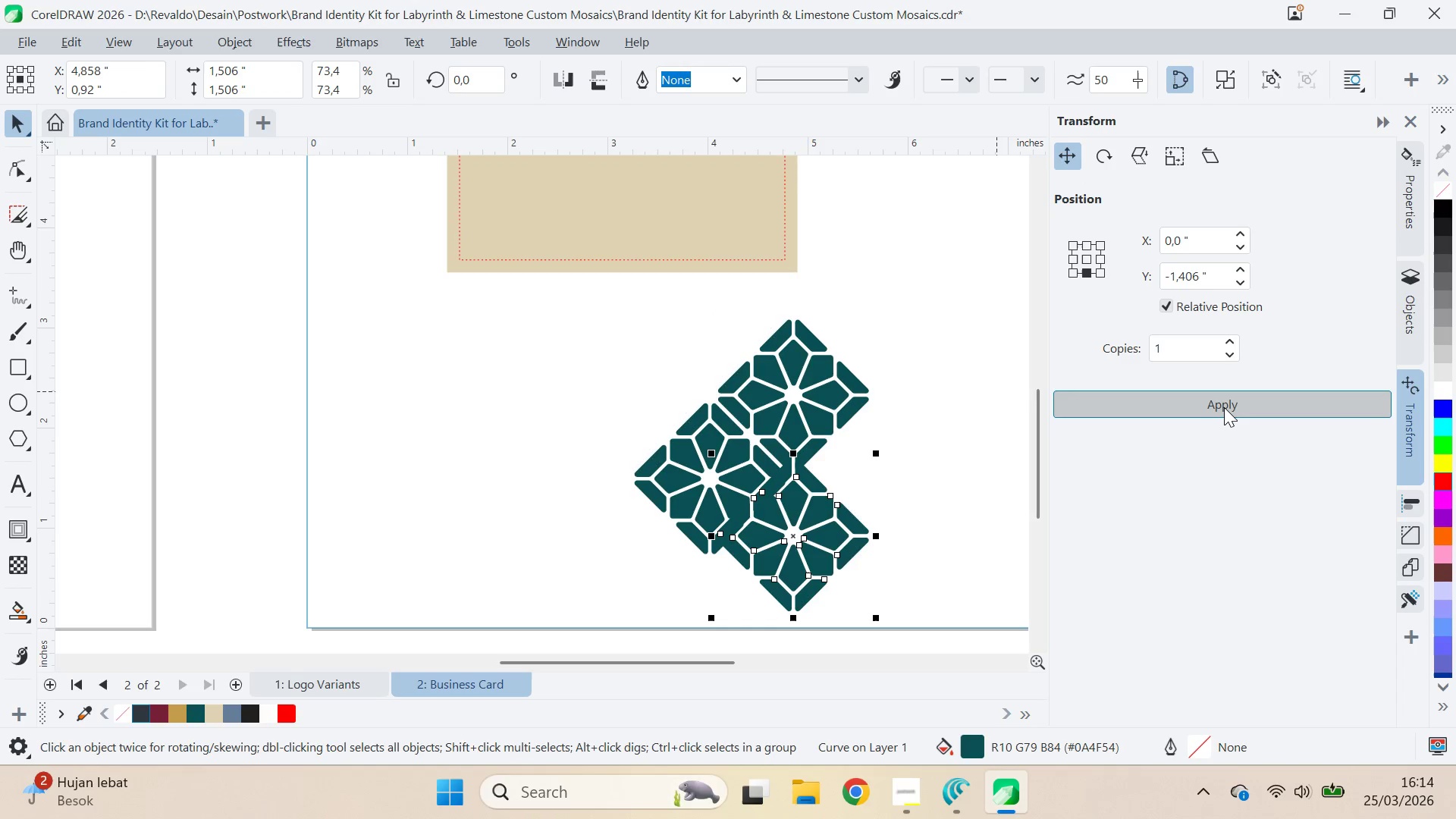 
key(Control+ControlLeft)
 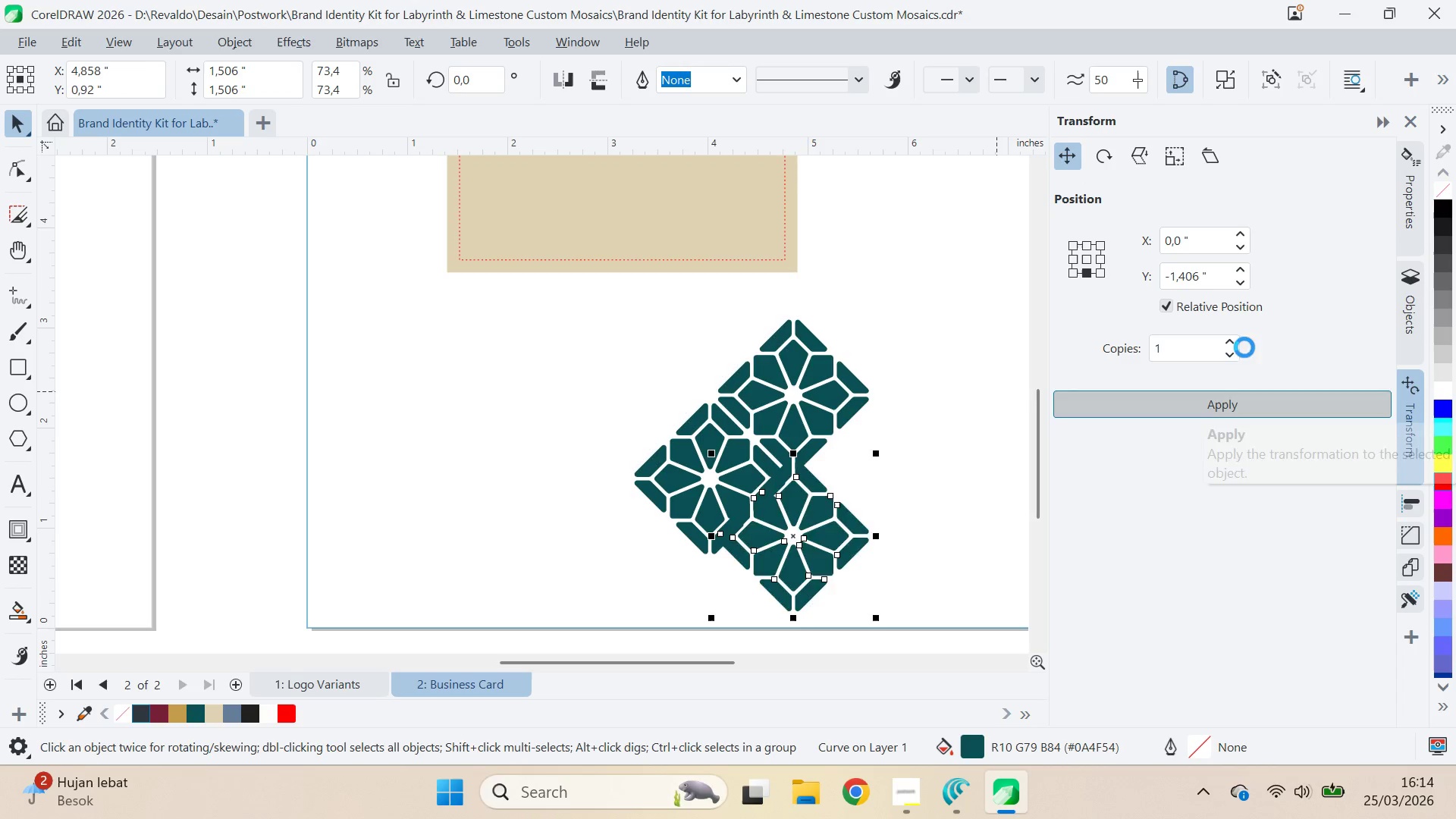 
key(Control+Z)
 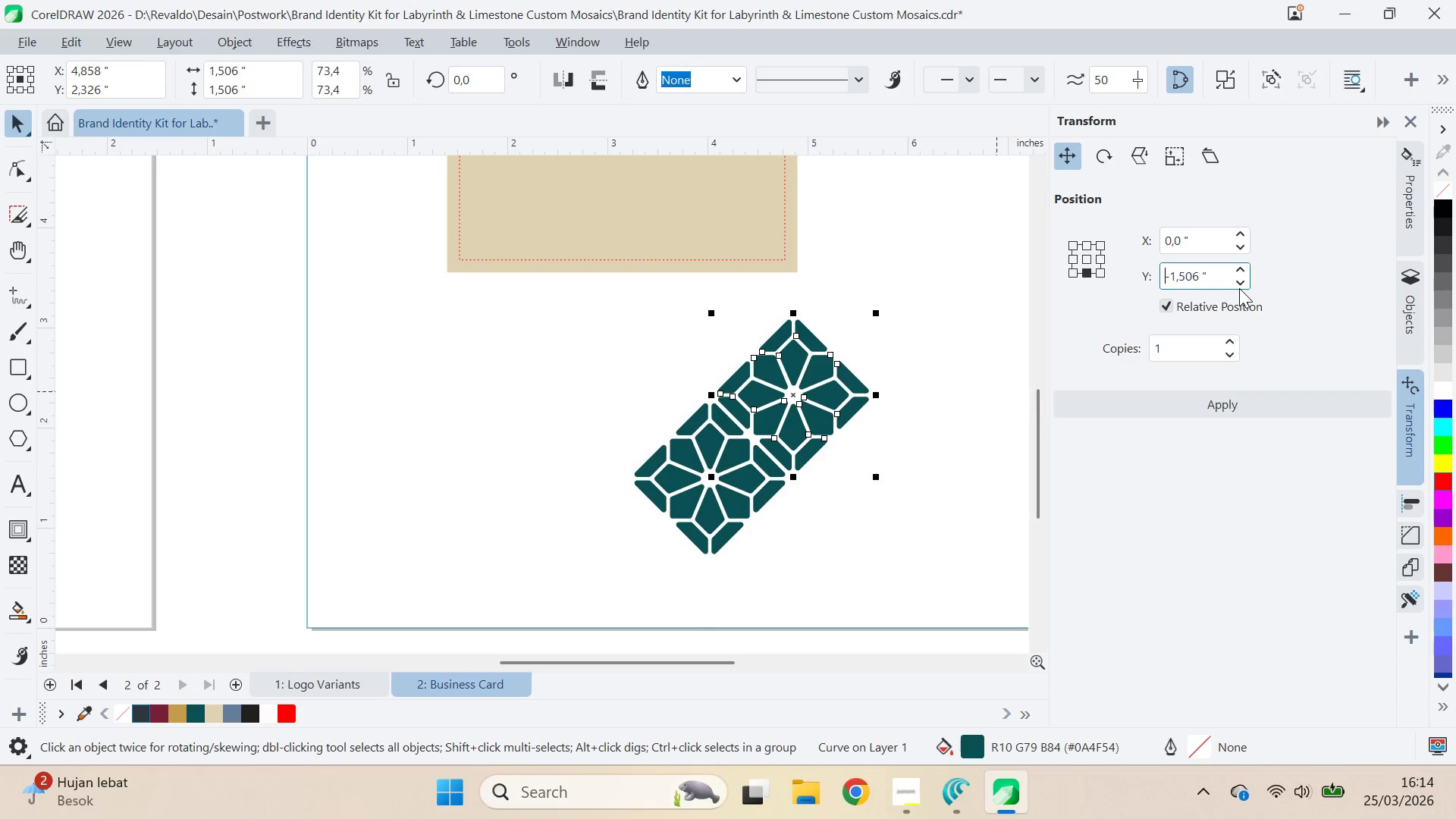 
double_click([1239, 287])
 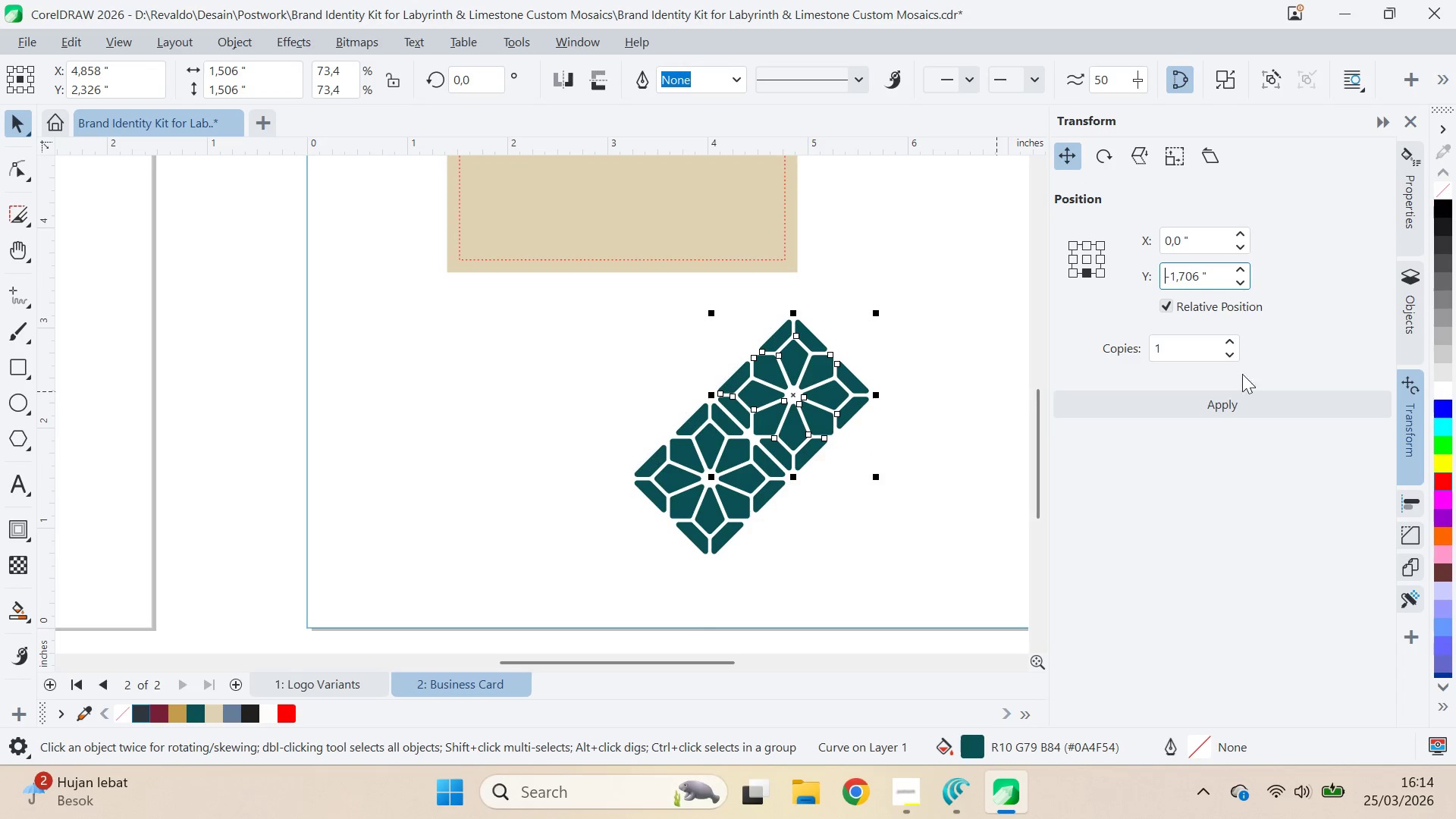 
triple_click([1225, 424])
 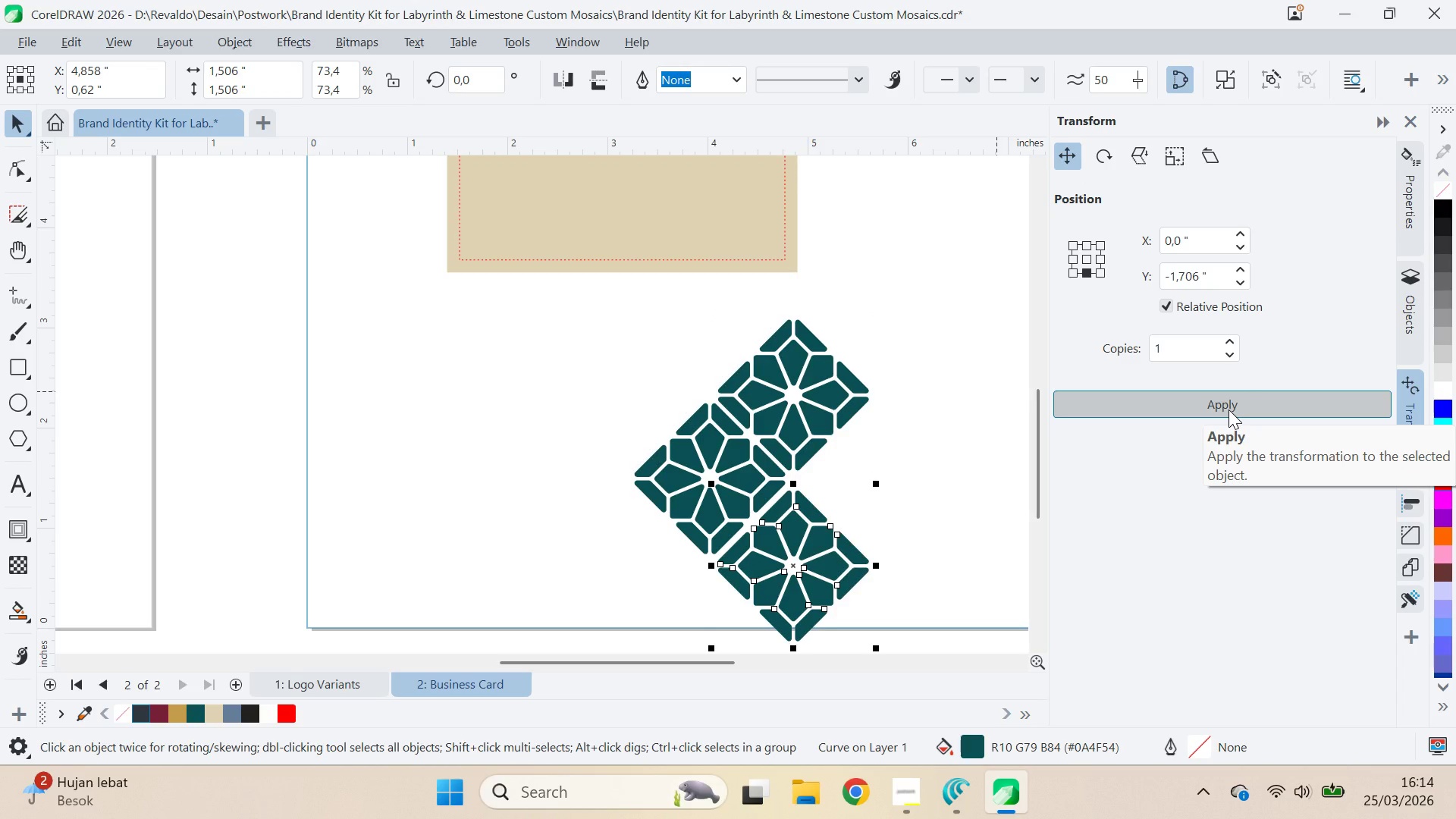 
key(Control+Z)
 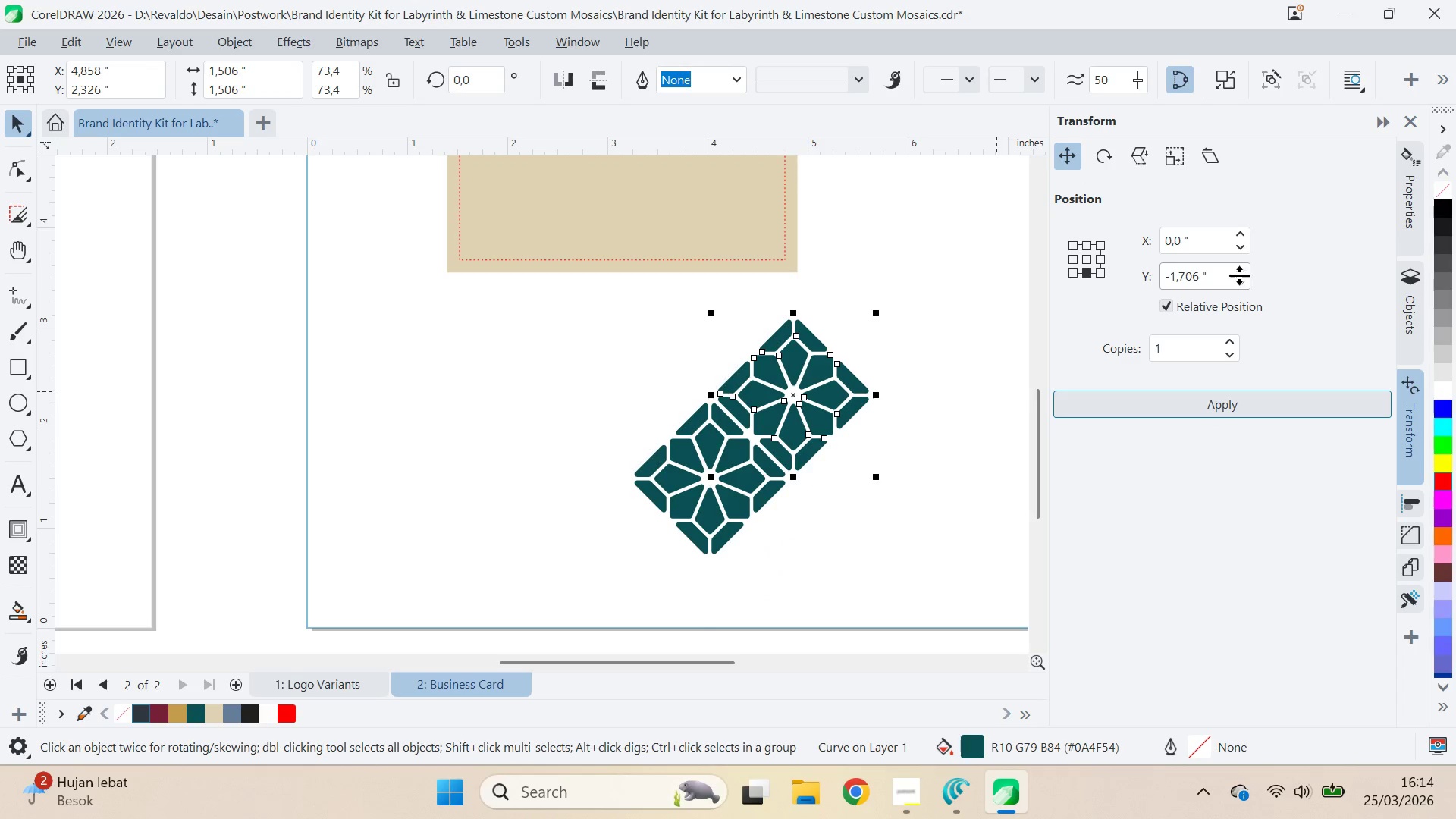 
left_click([1239, 270])
 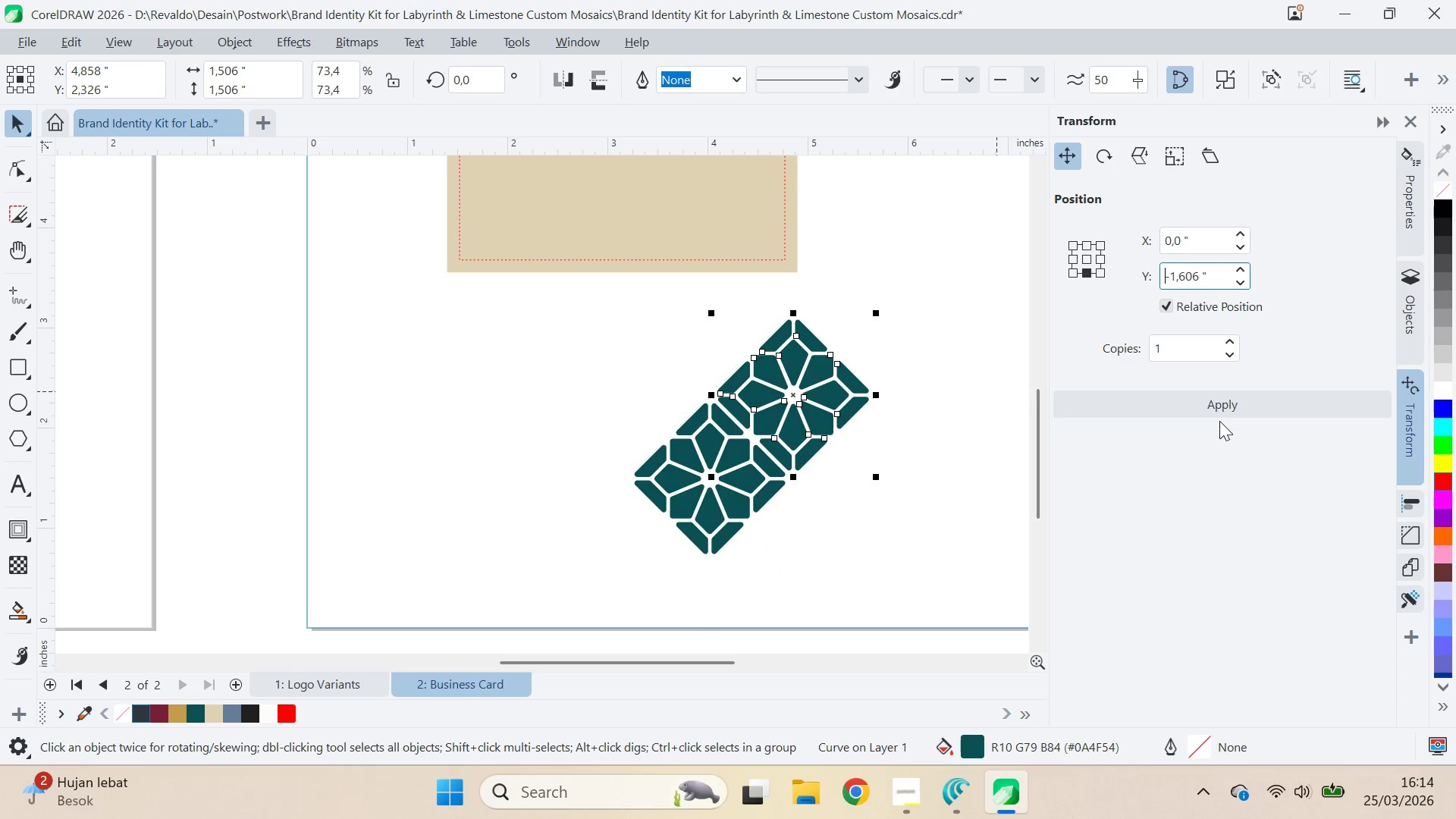 
triple_click([1223, 406])
 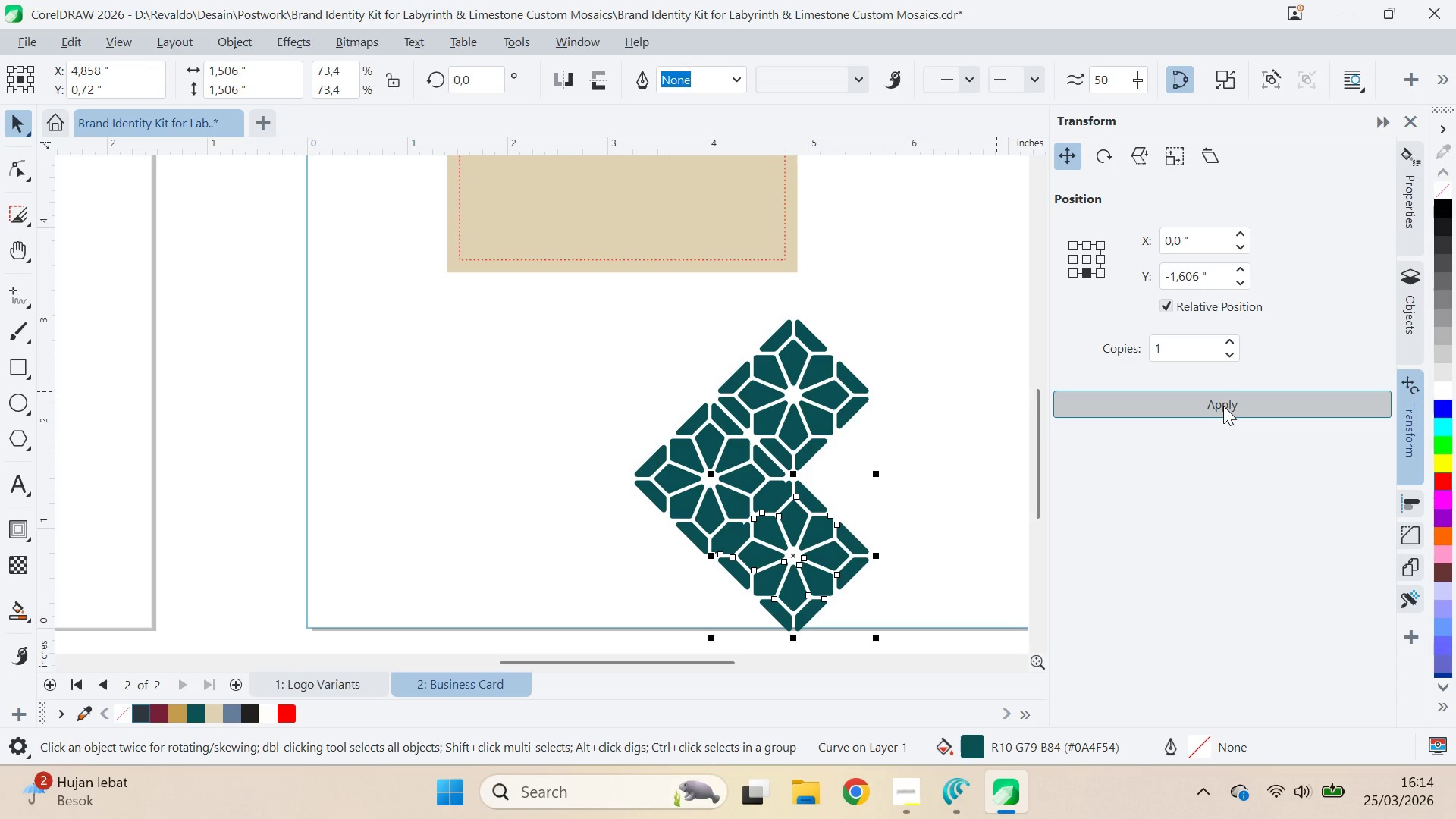 
key(Control+Z)
 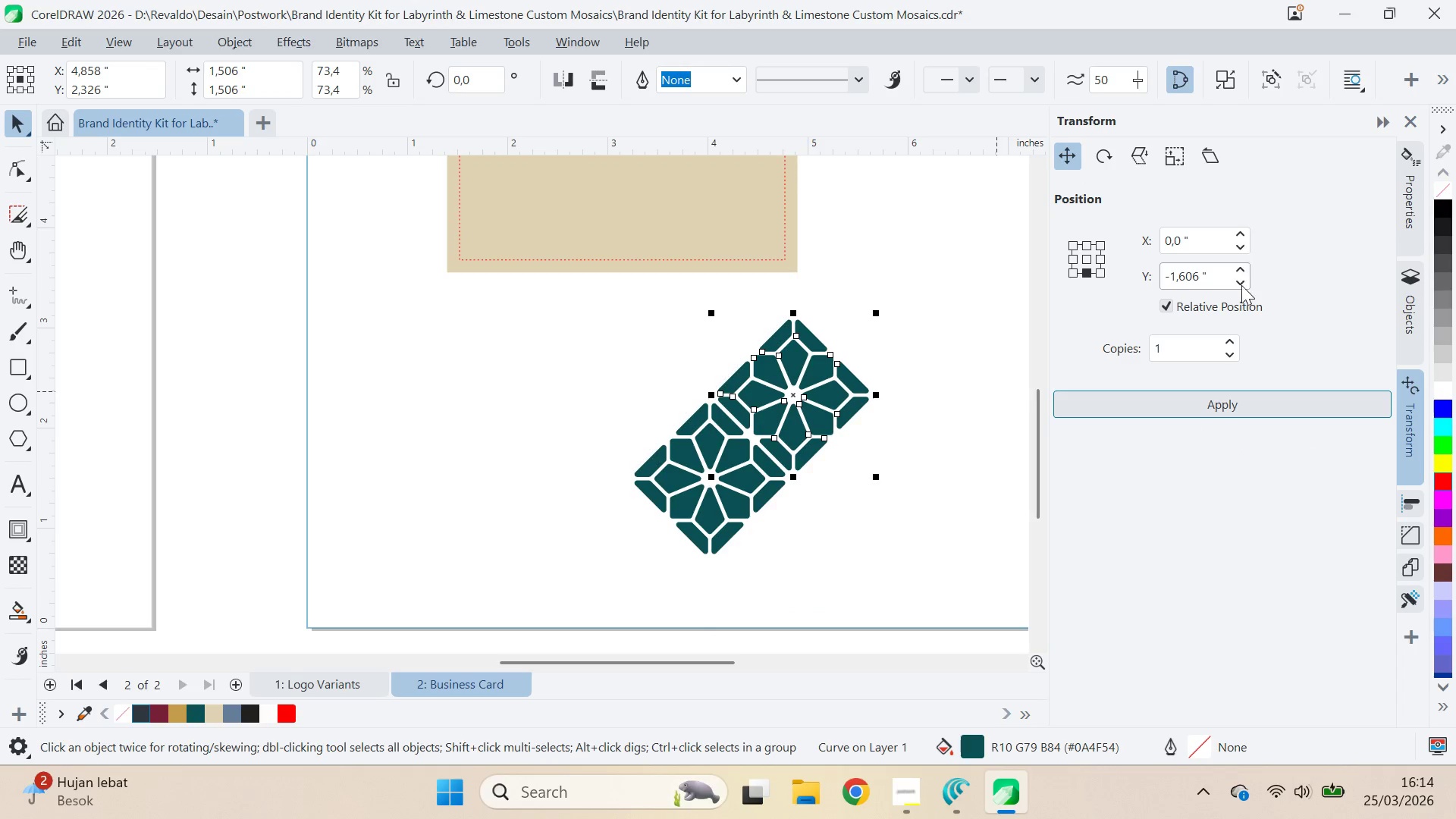 
left_click([1241, 286])
 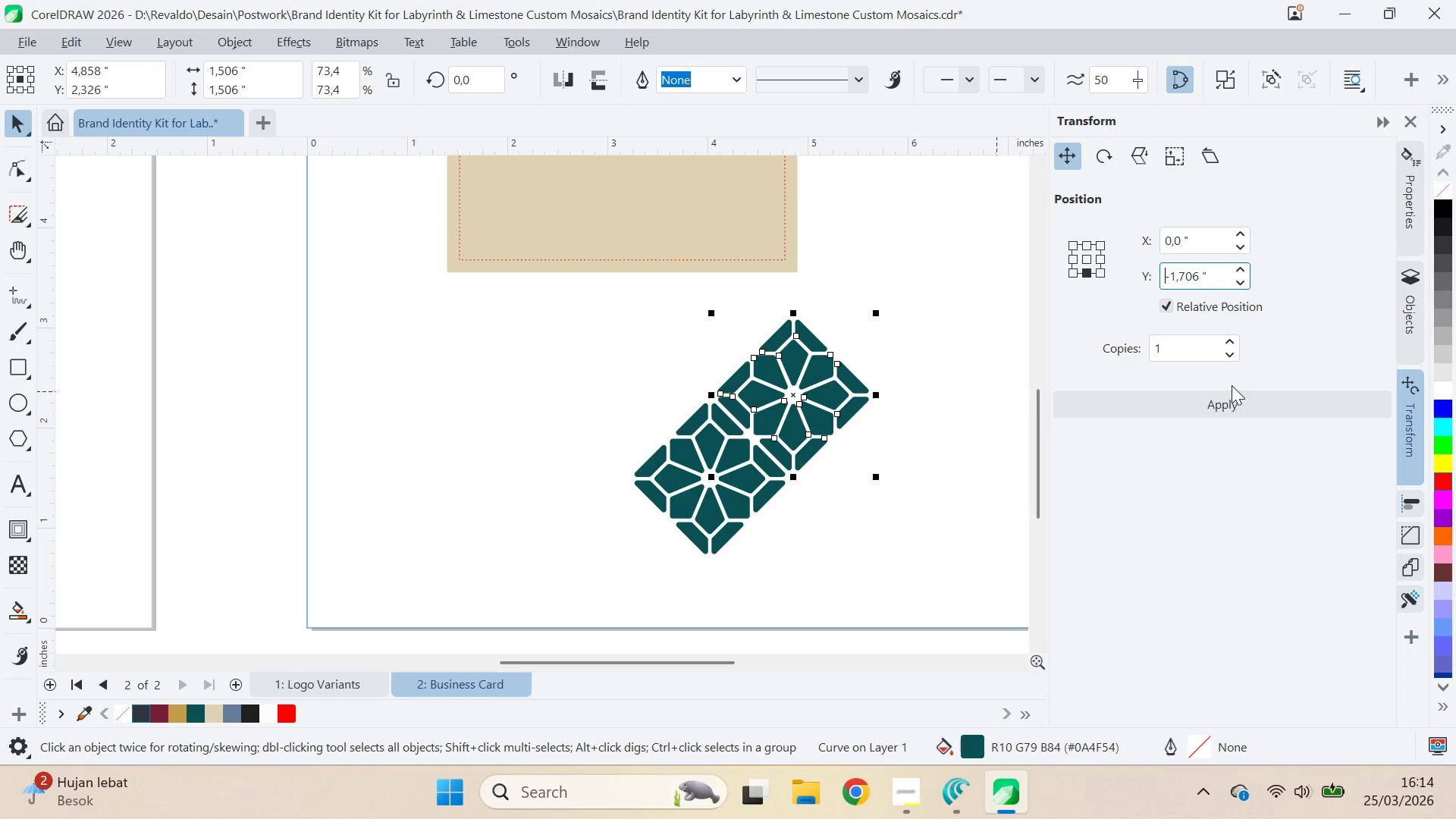 
left_click([1235, 405])
 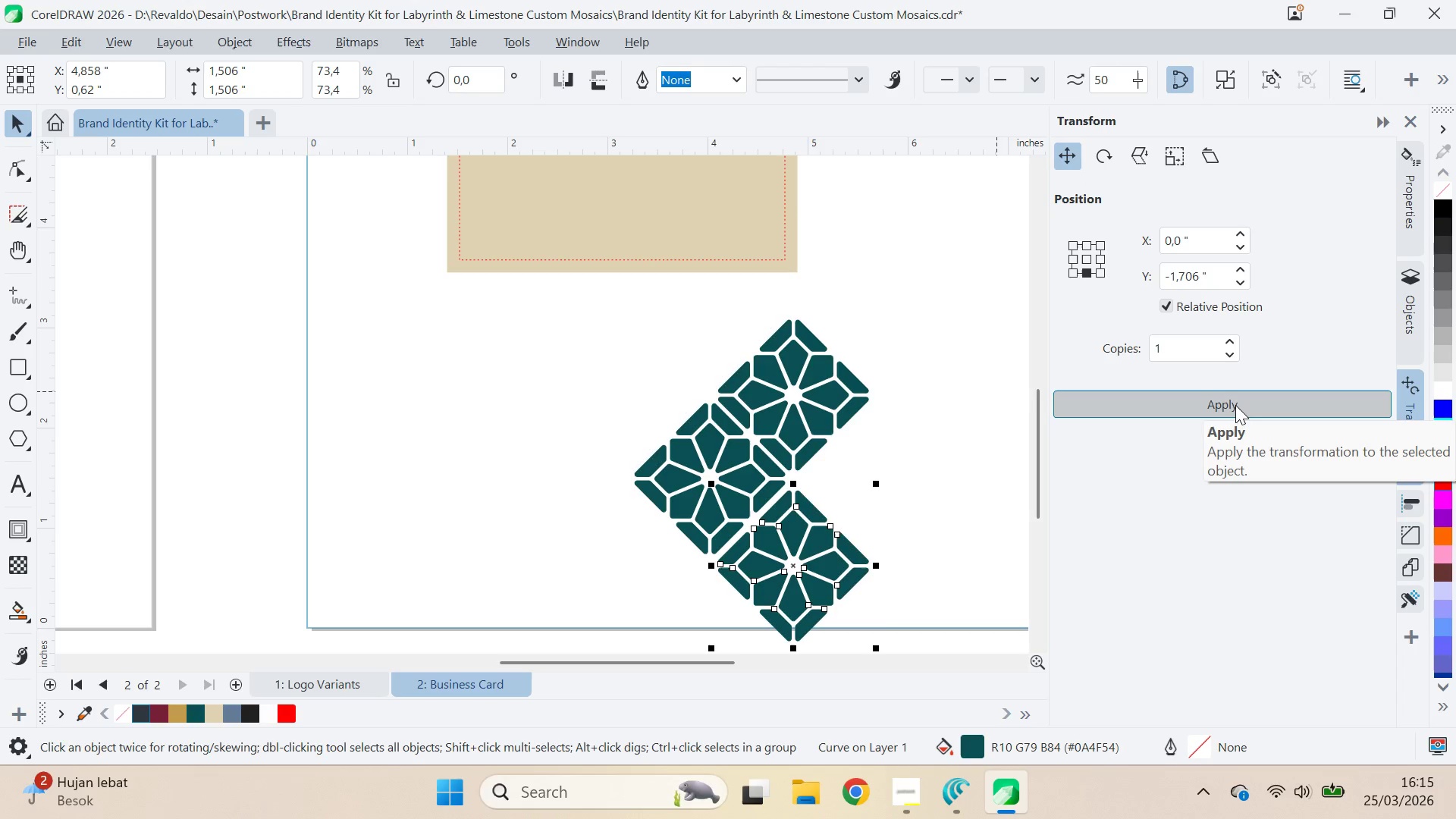 
key(Control+ControlLeft)
 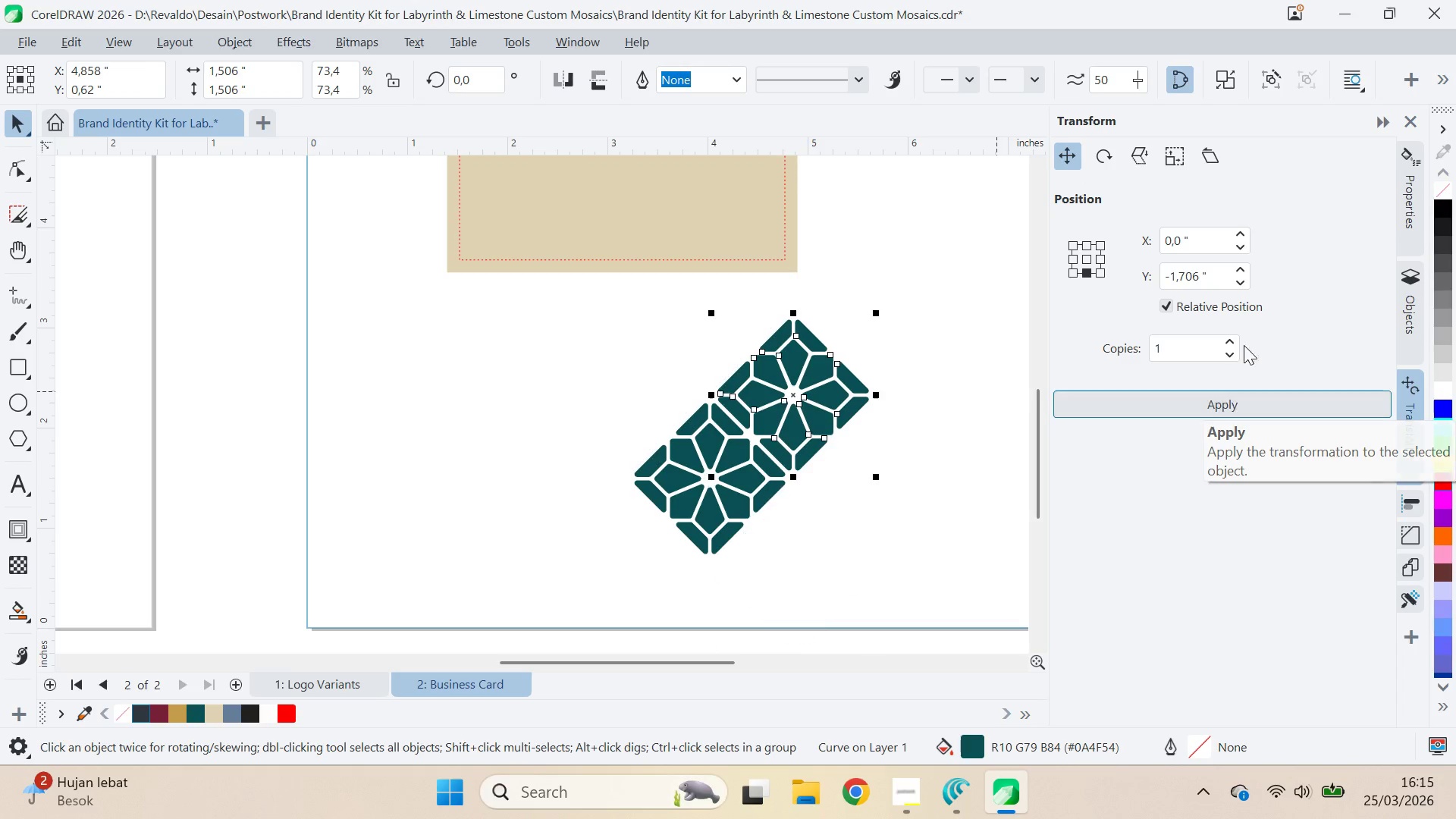 
key(Control+Z)
 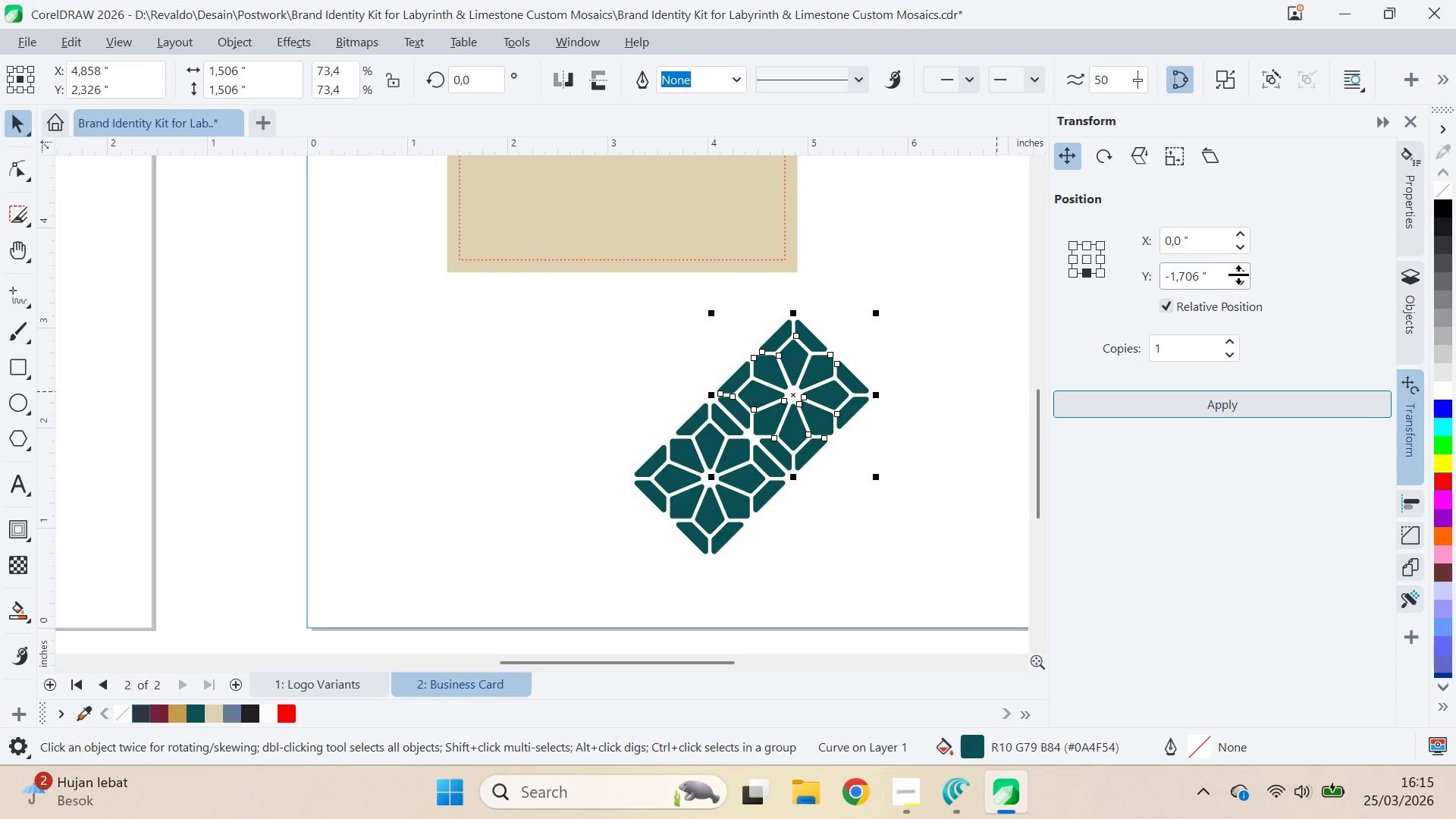 
left_click([1240, 271])
 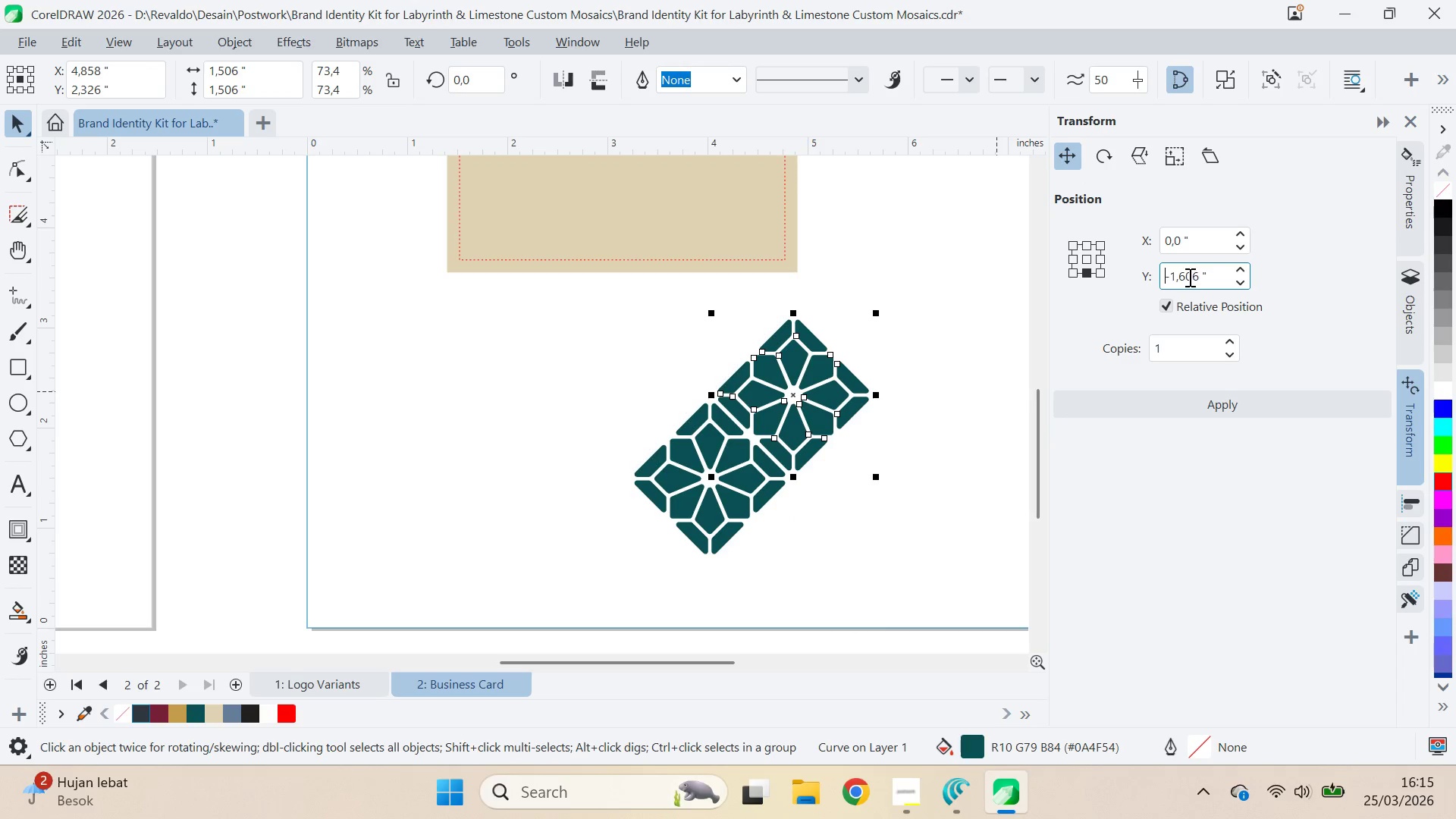 
left_click_drag(start_coordinate=[1187, 275], to_coordinate=[1197, 278])
 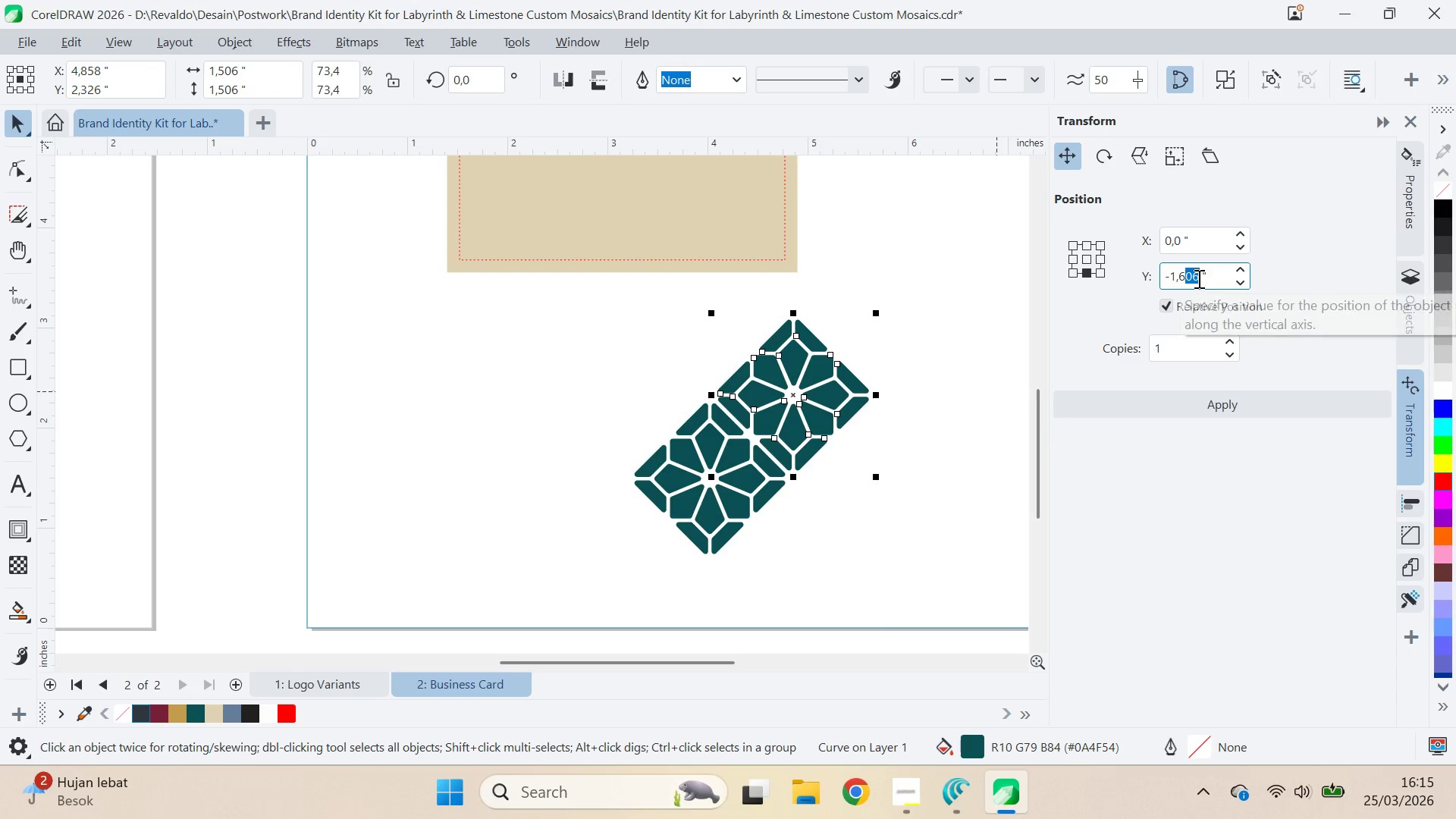 
key(5)
 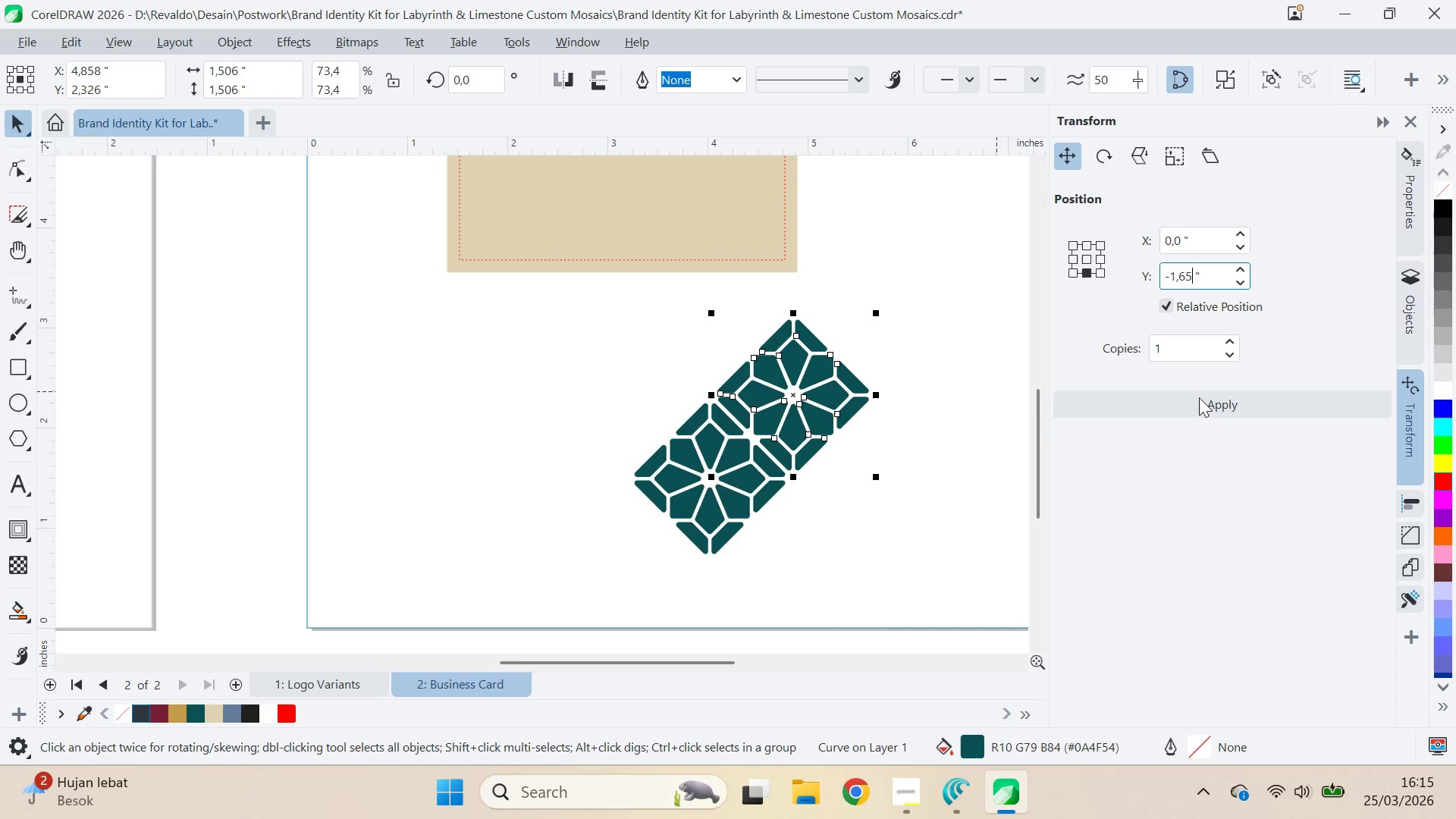 
left_click([1200, 400])
 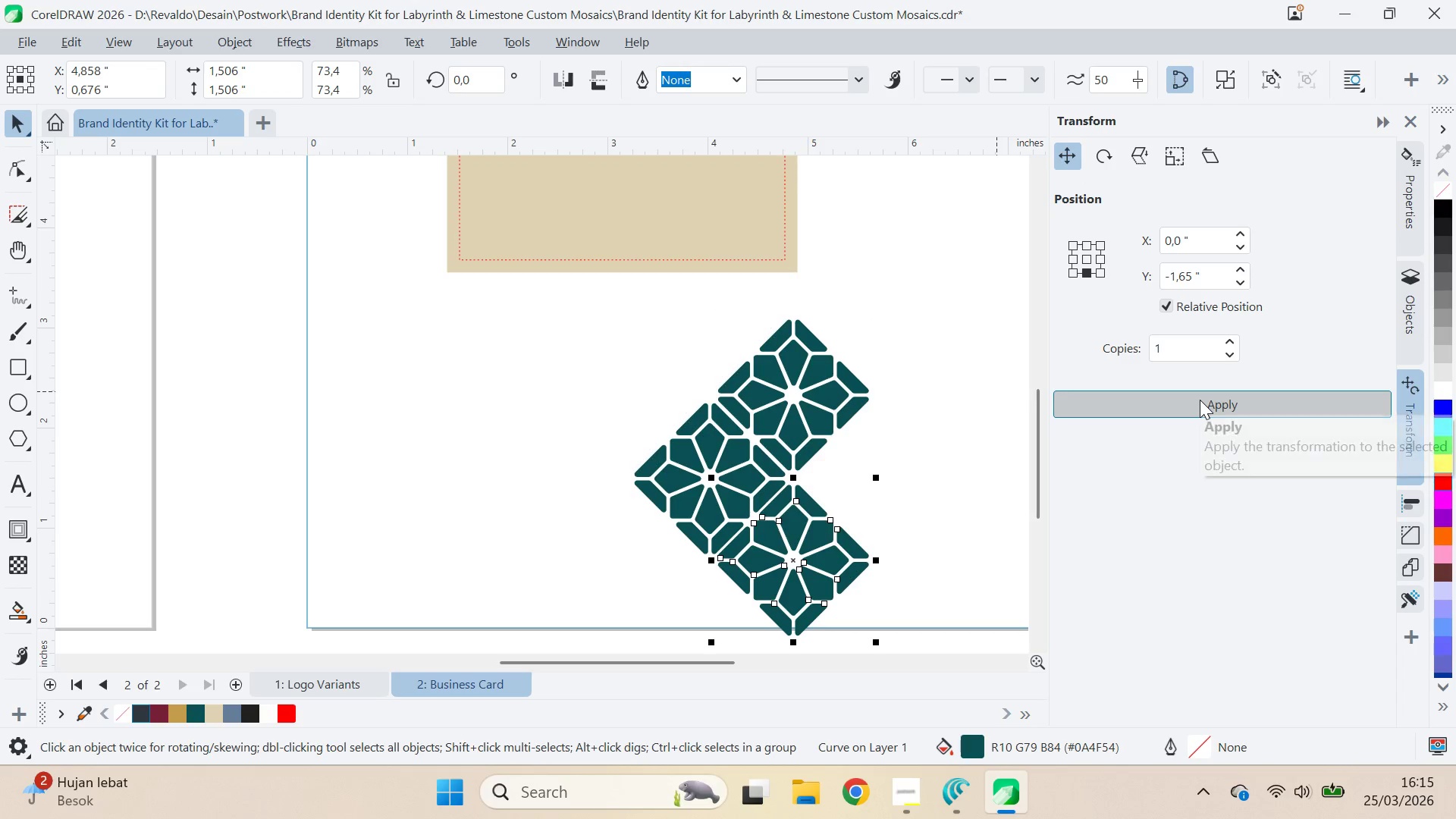 
key(Control+Z)
 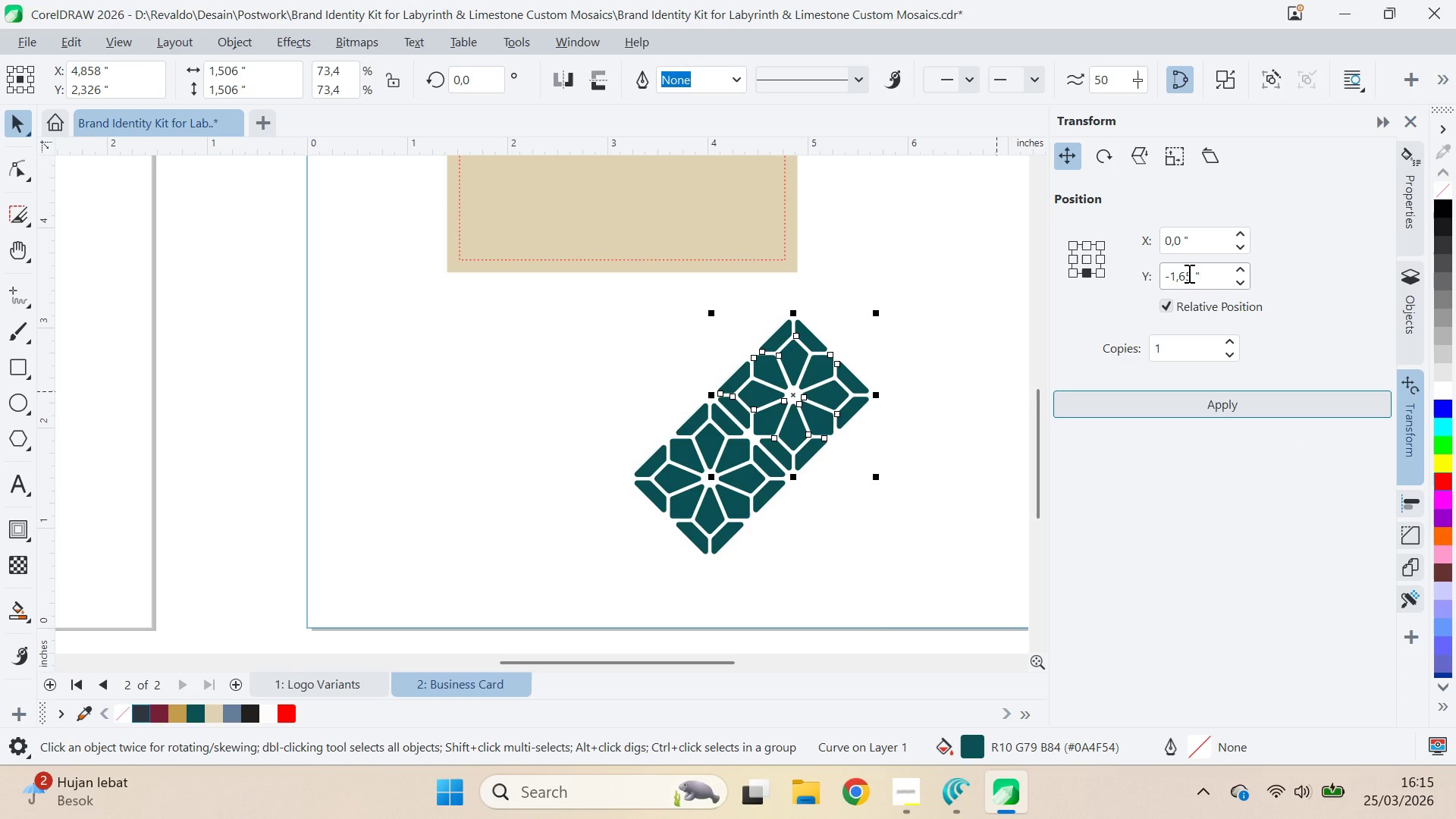 
left_click_drag(start_coordinate=[1188, 273], to_coordinate=[1192, 274])
 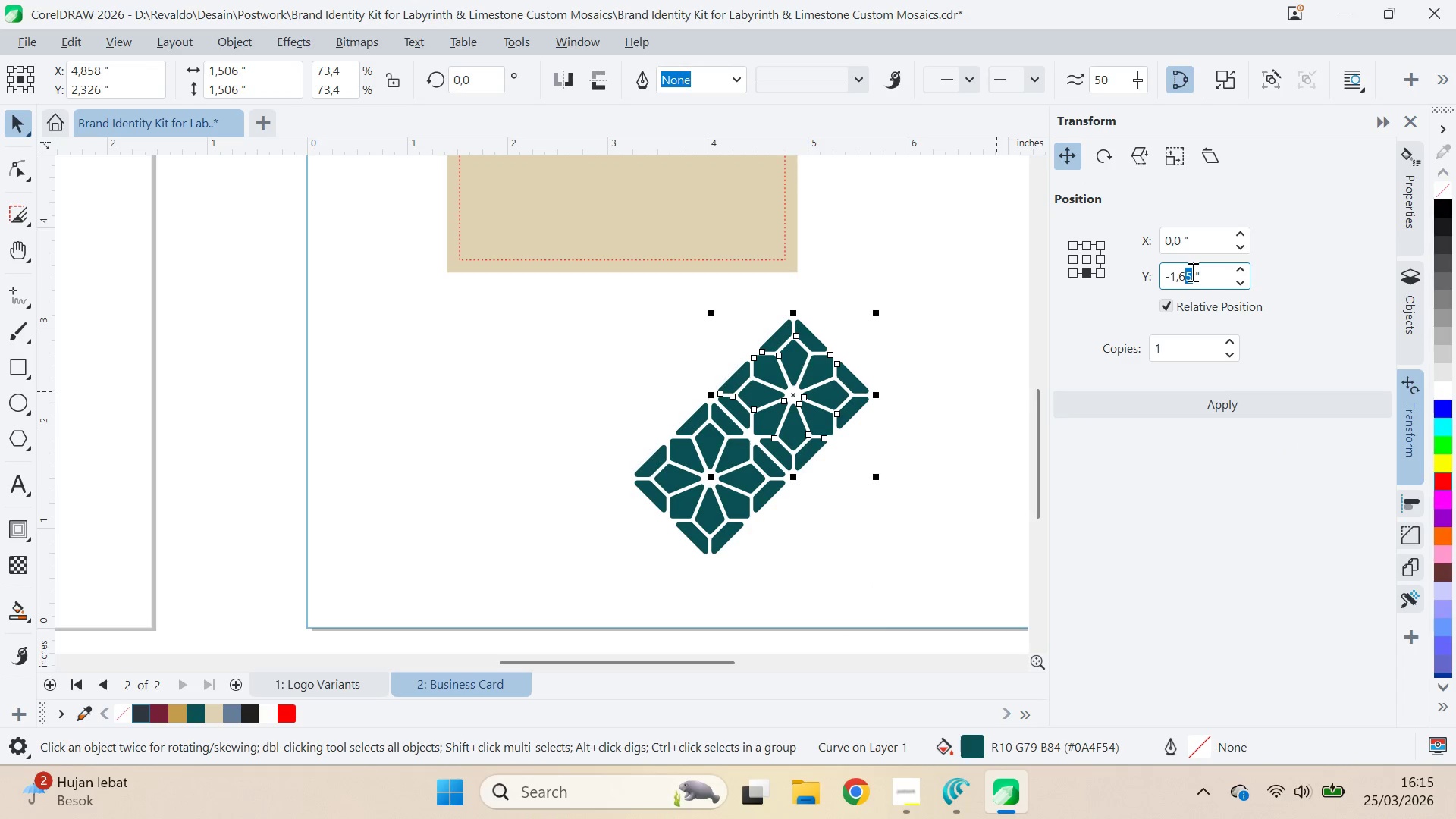 
key(7)
 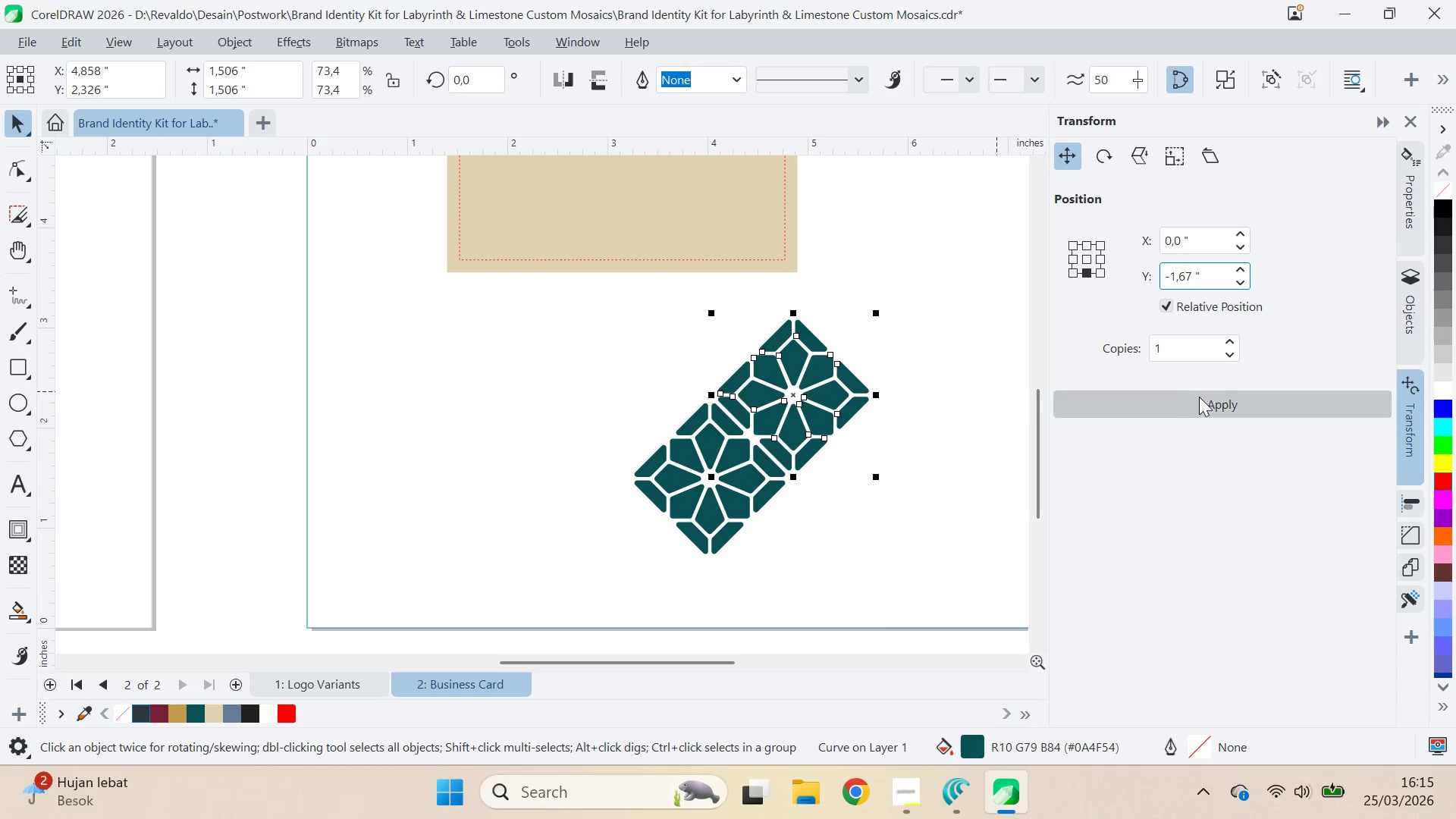 
left_click([1200, 397])
 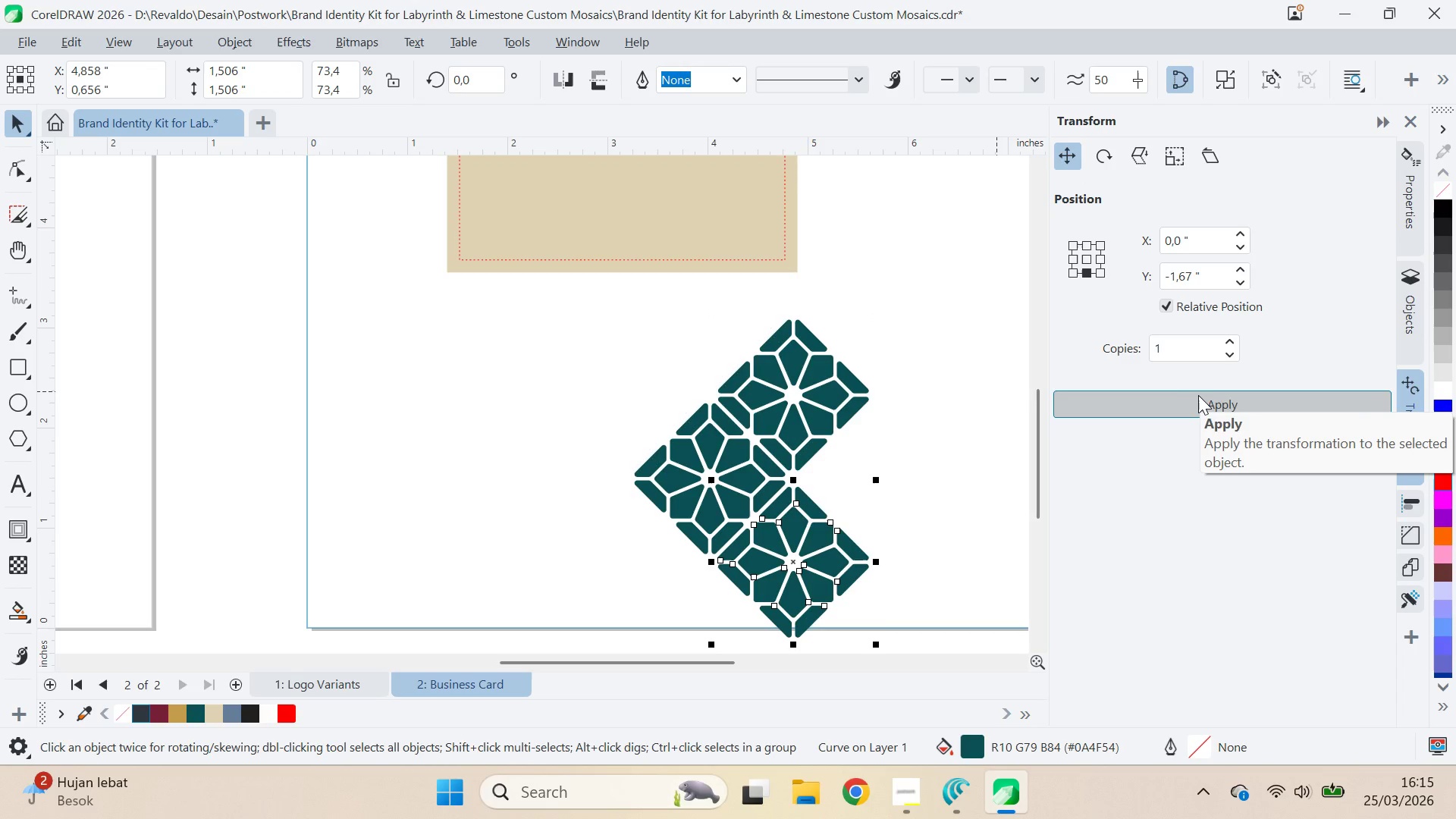 
key(Control+Z)
 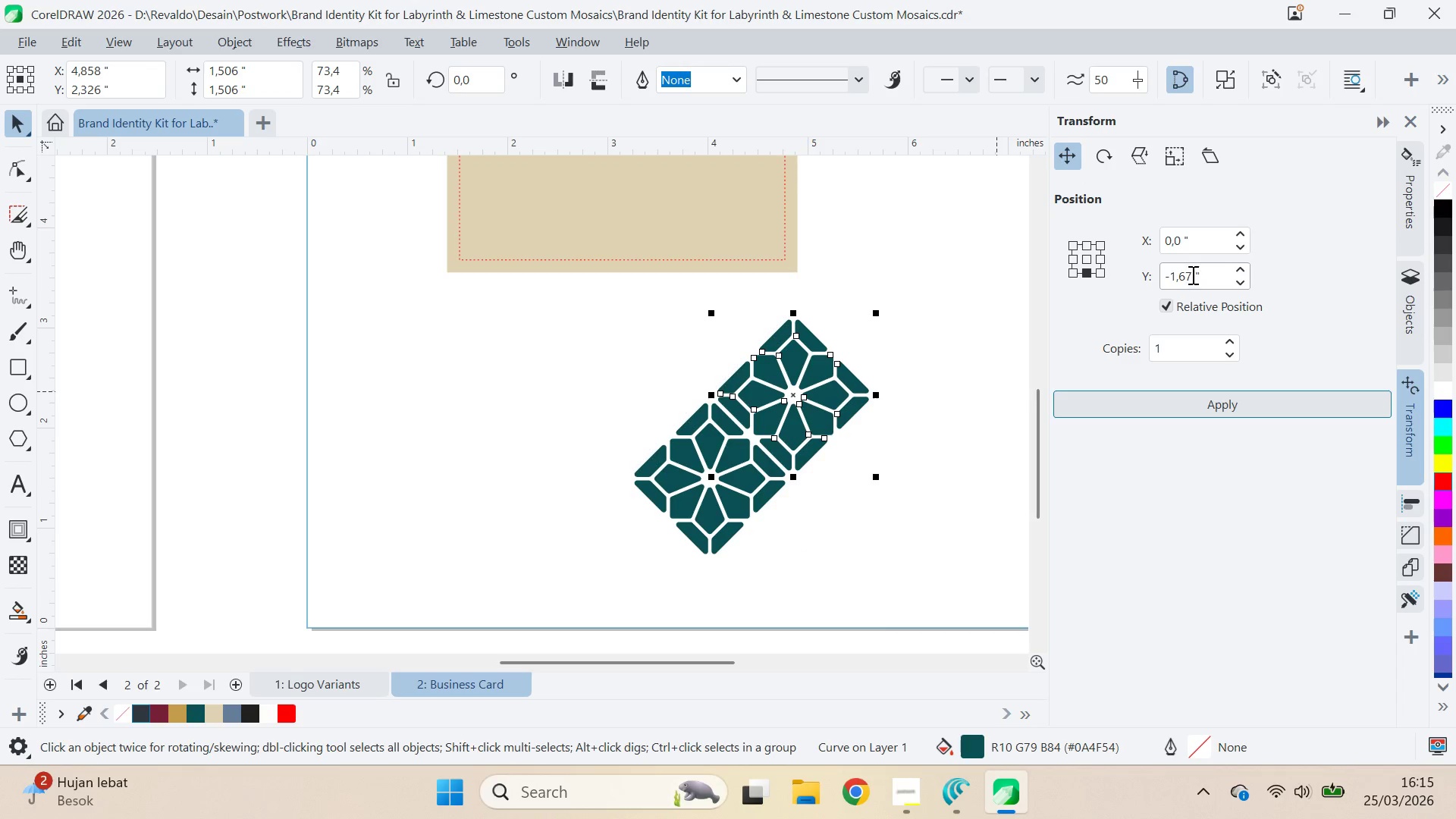 
left_click_drag(start_coordinate=[1191, 275], to_coordinate=[1187, 273])
 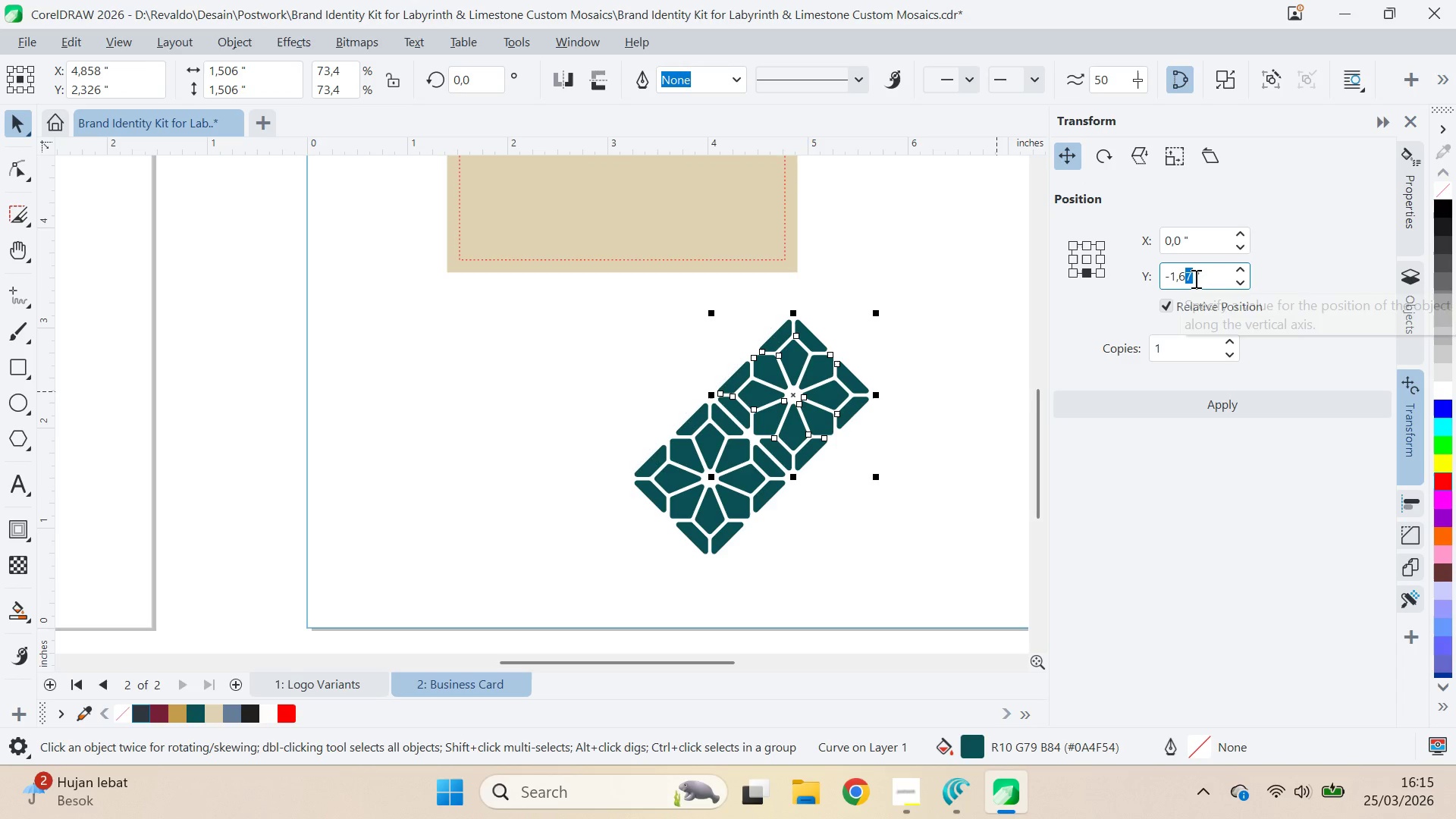 
key(8)
 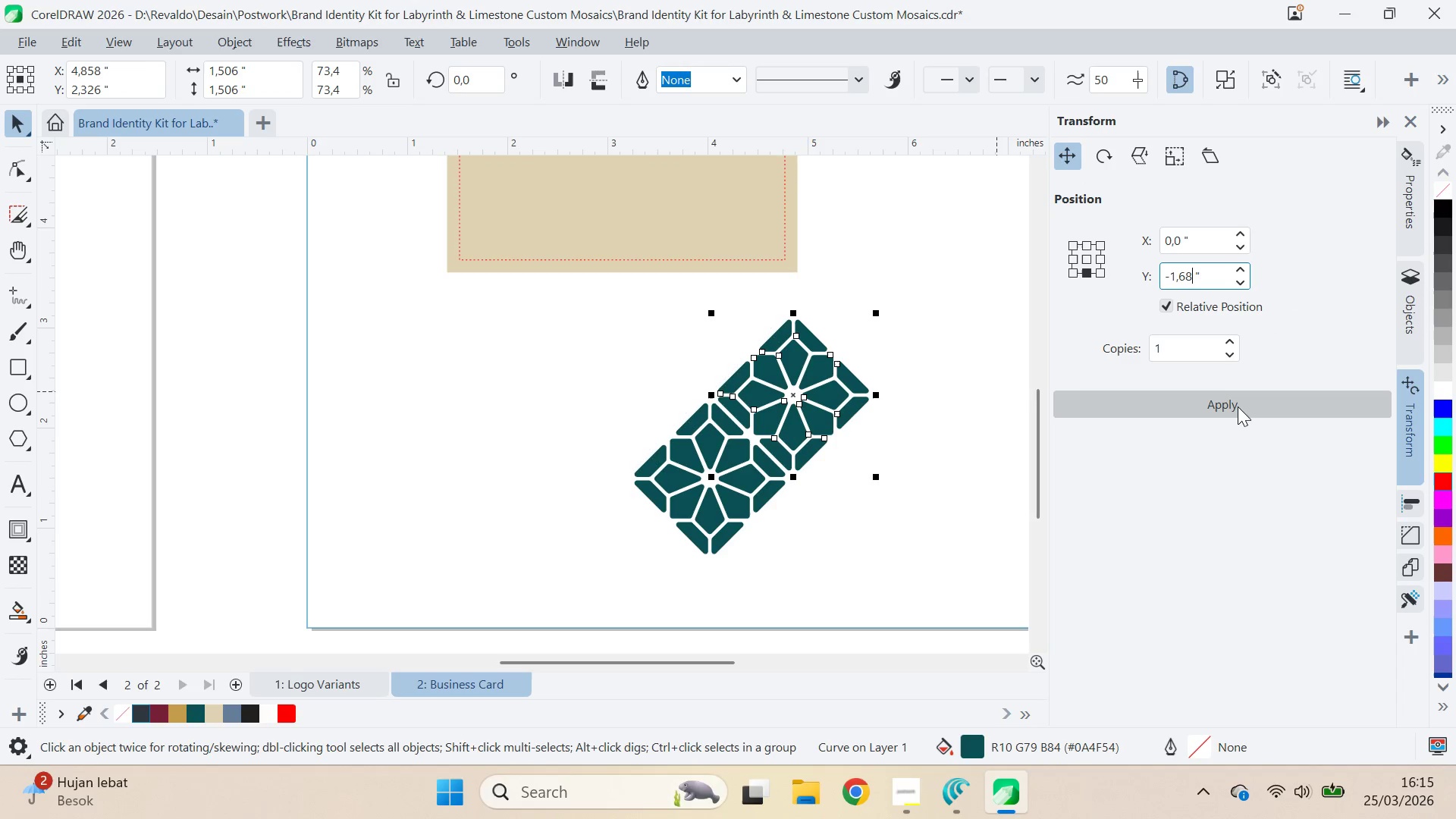 
left_click([1238, 406])
 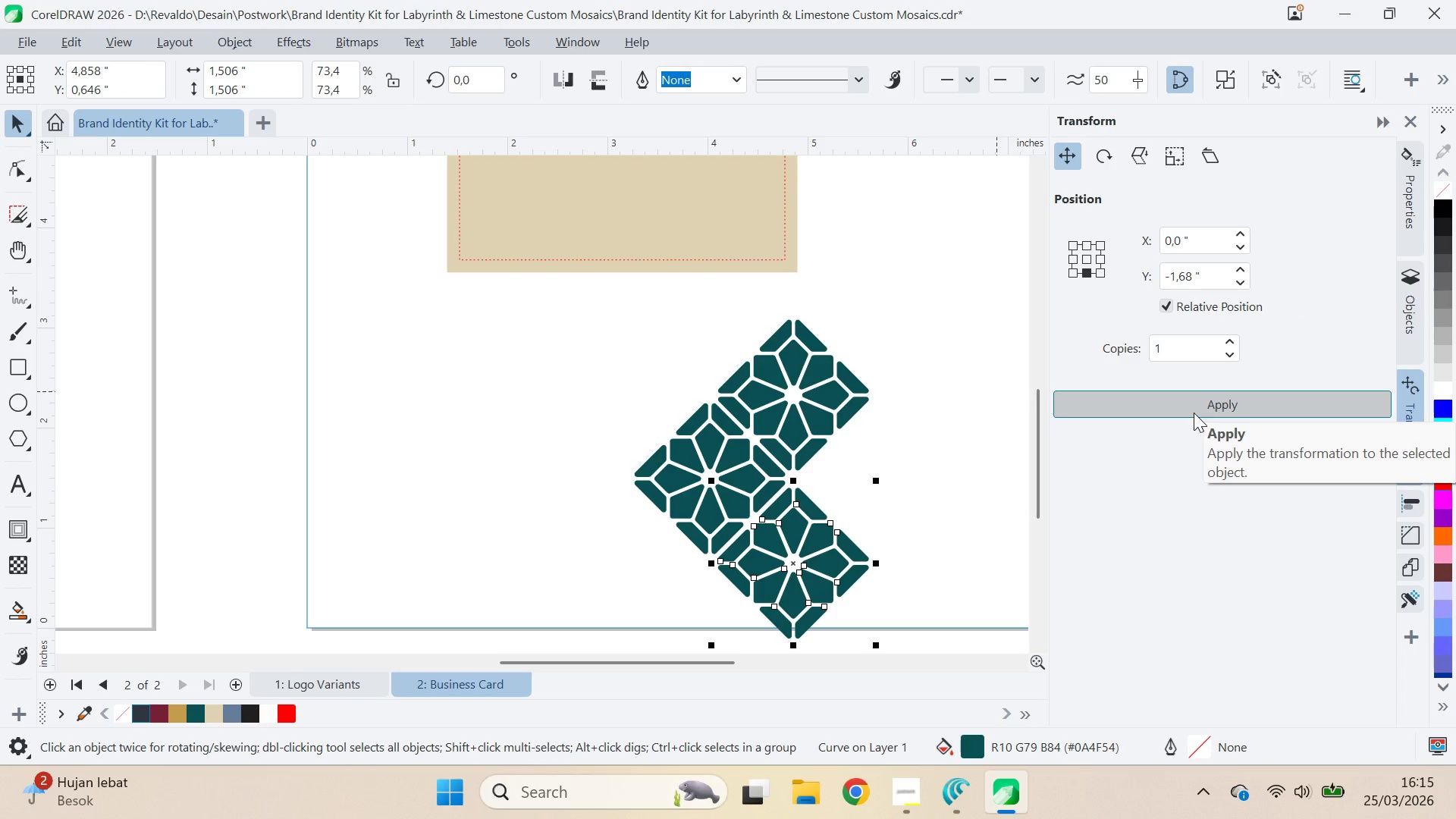 
scroll: coordinate [821, 482], scroll_direction: up, amount: 6.0
 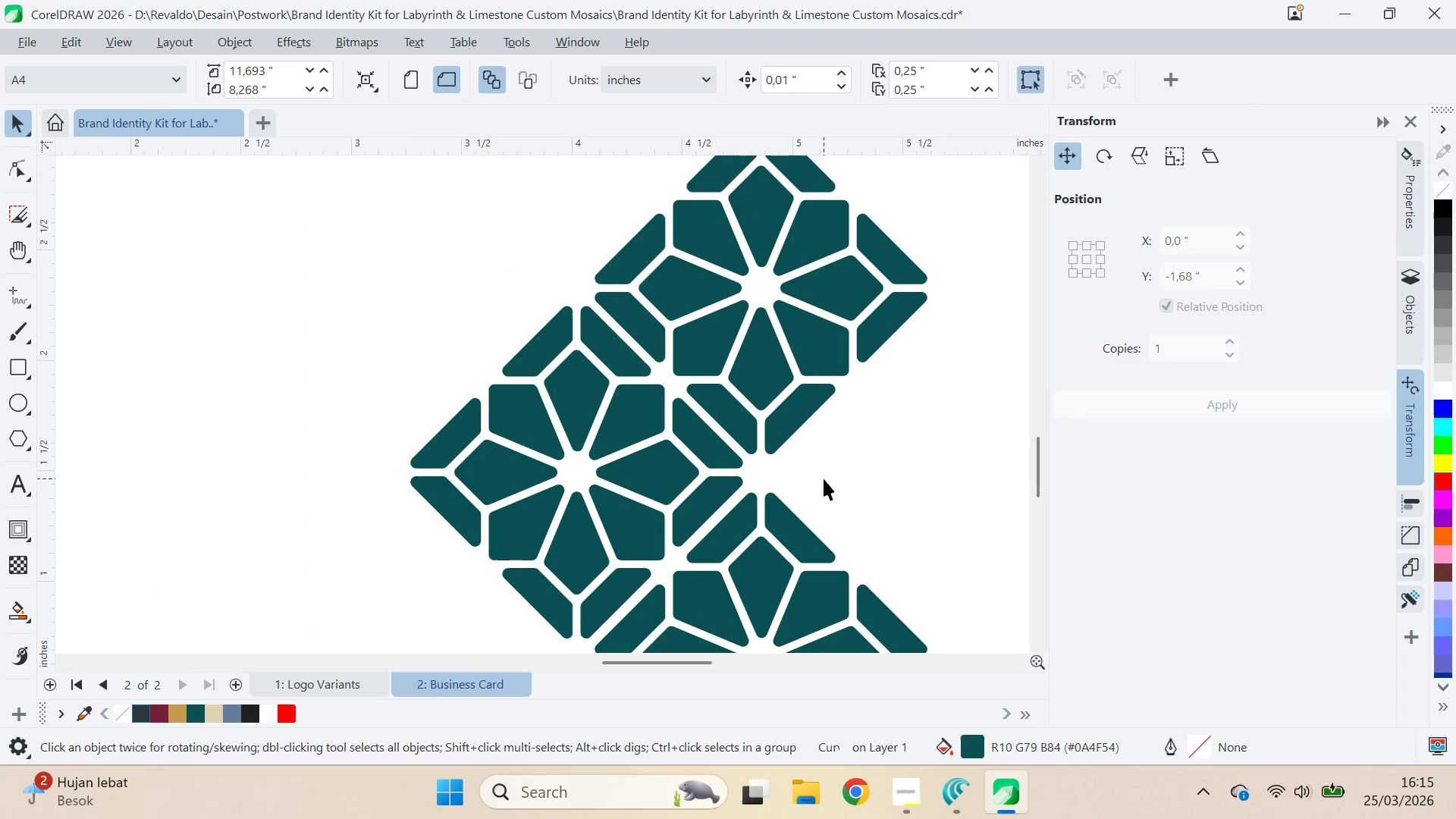 
key(Control+Z)
 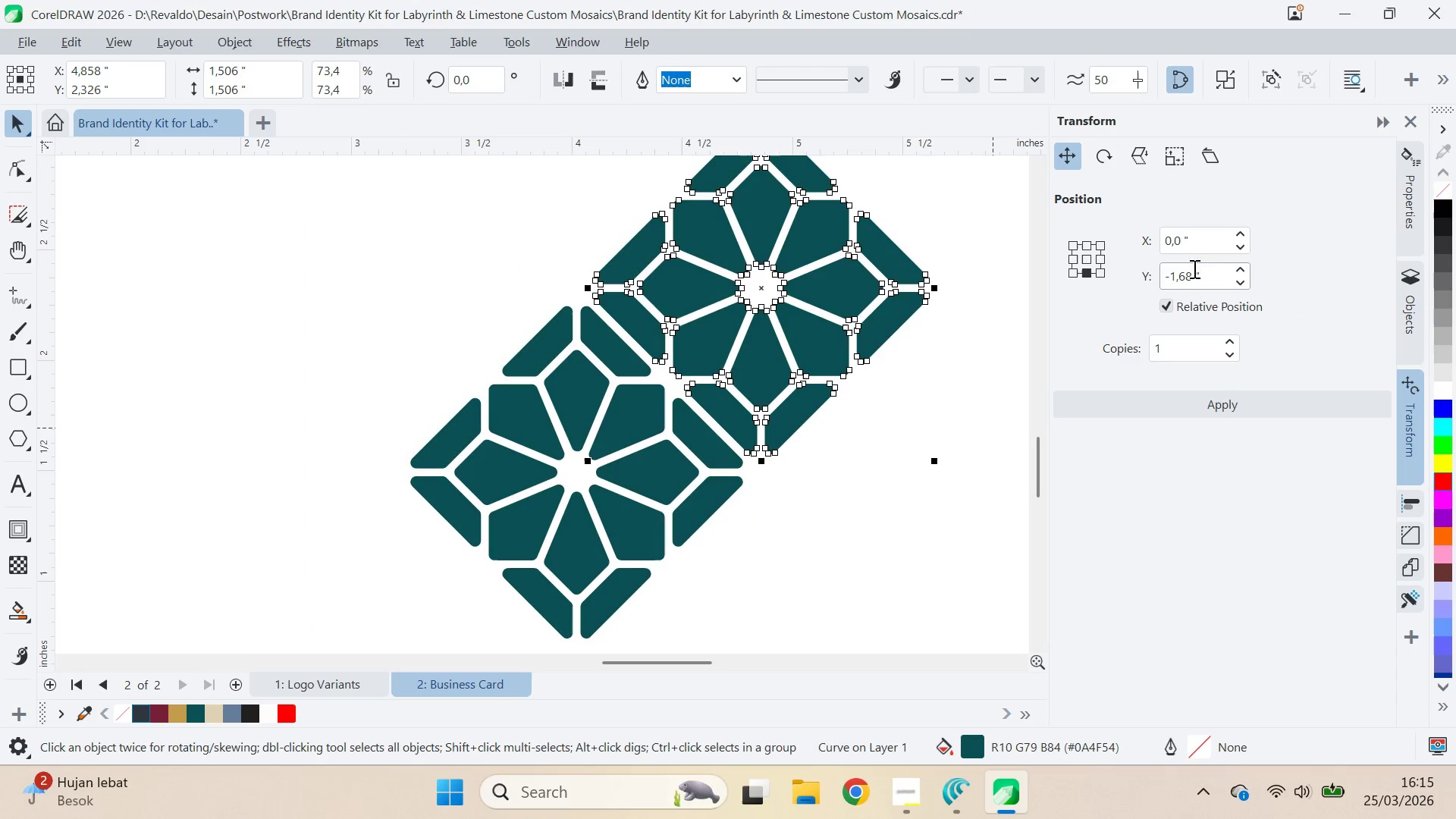 
left_click_drag(start_coordinate=[1191, 275], to_coordinate=[1187, 273])
 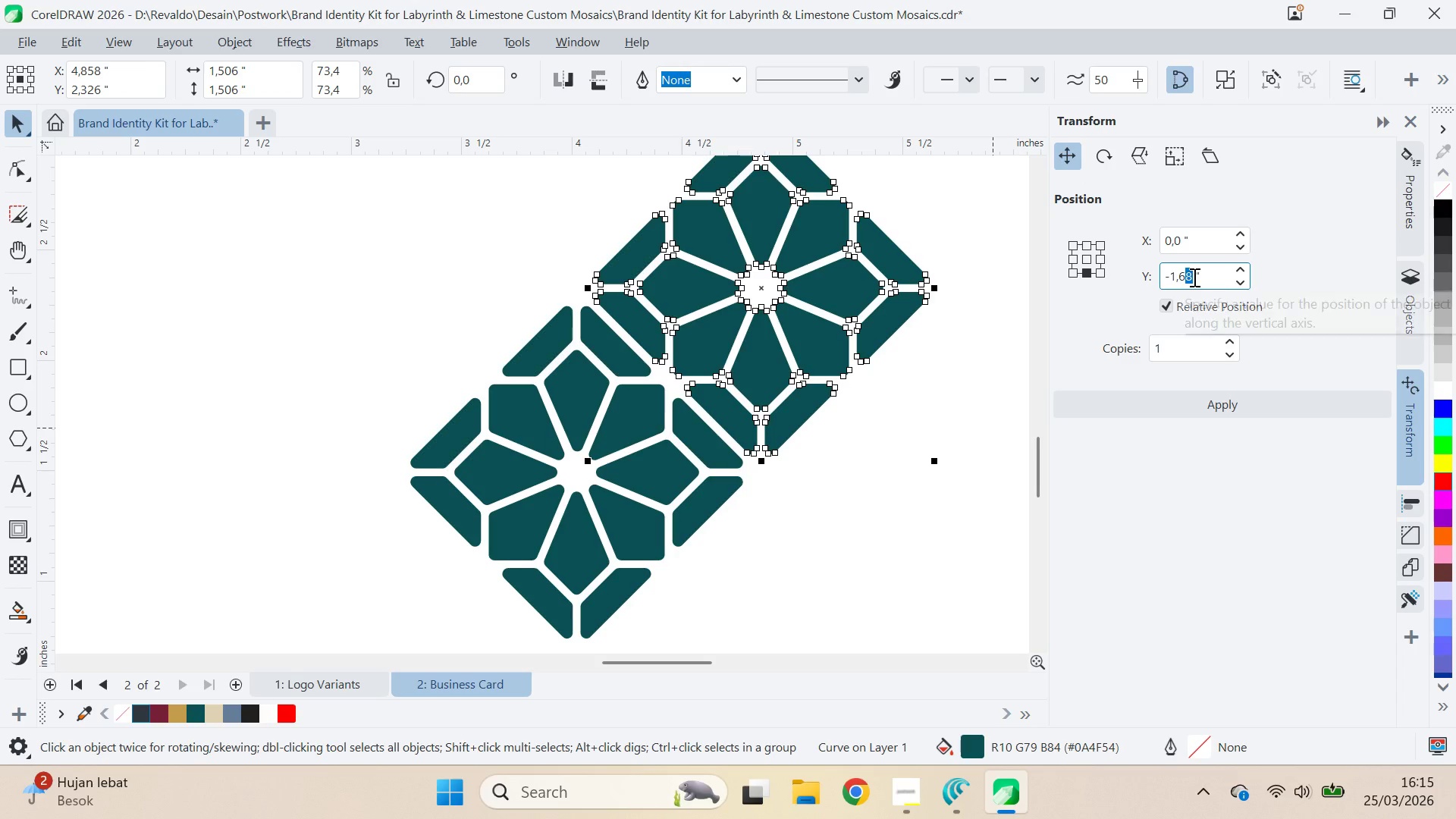 
type(75)
 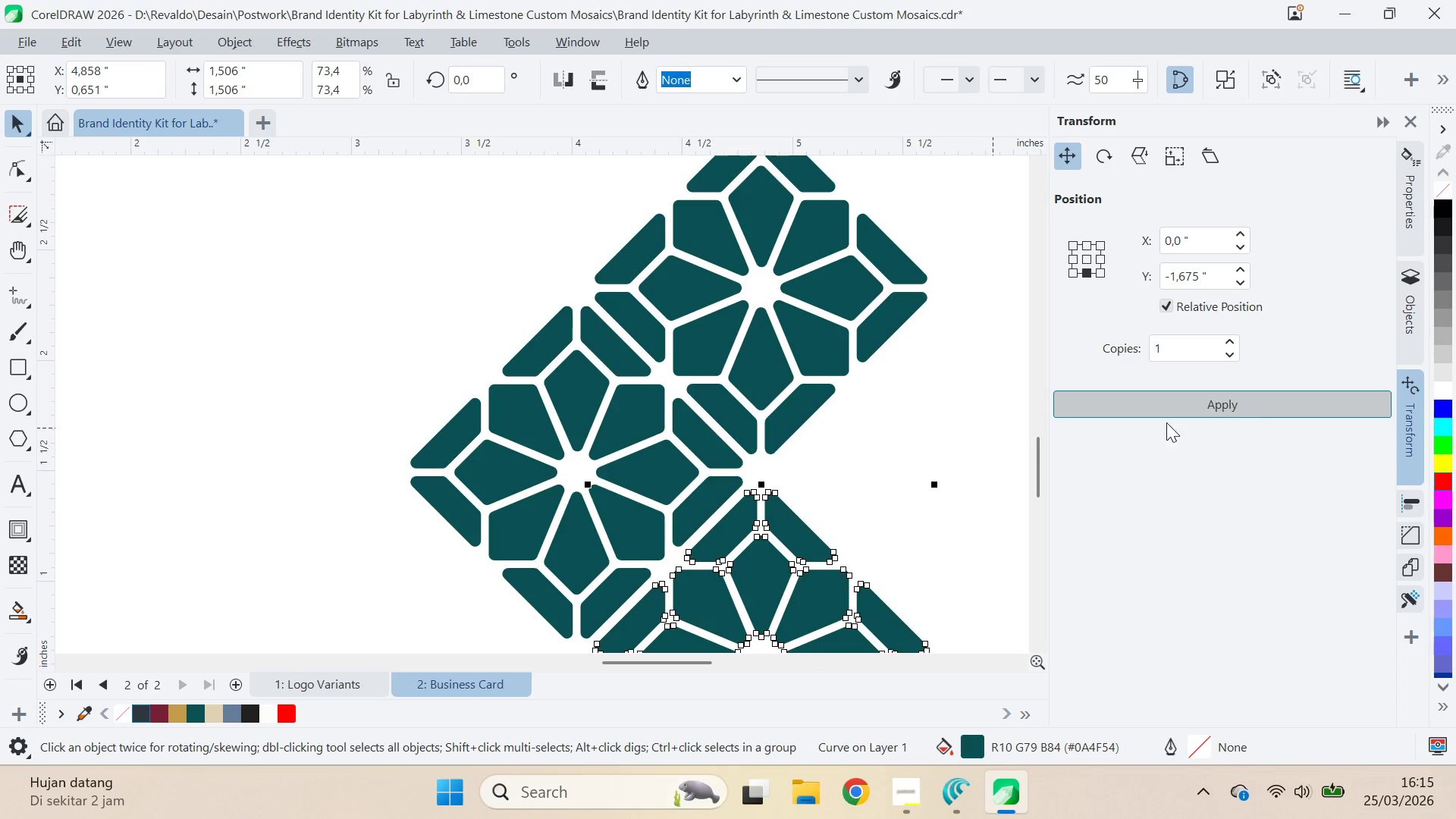 
left_click([874, 491])
 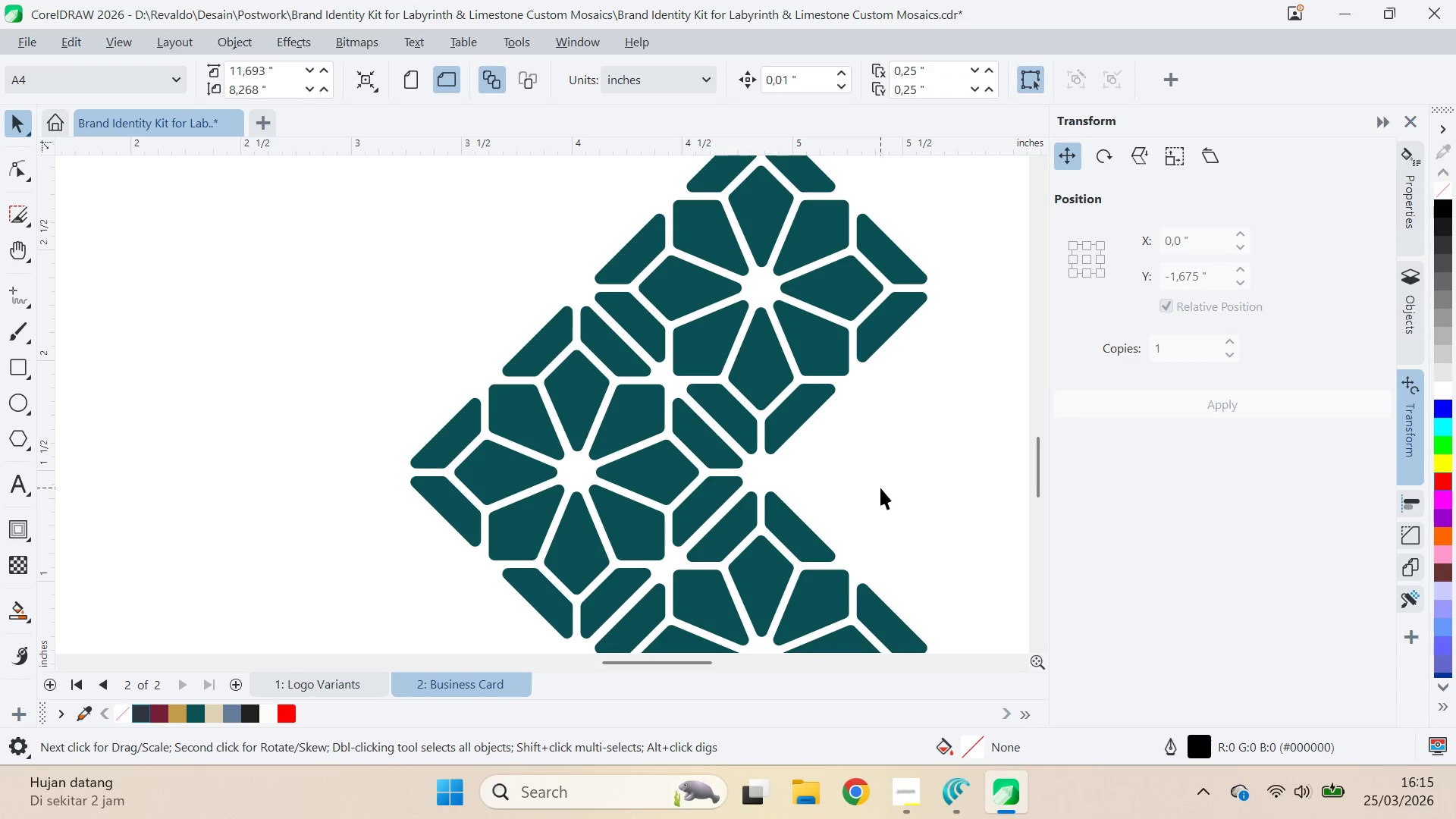 
scroll: coordinate [883, 488], scroll_direction: down, amount: 6.0
 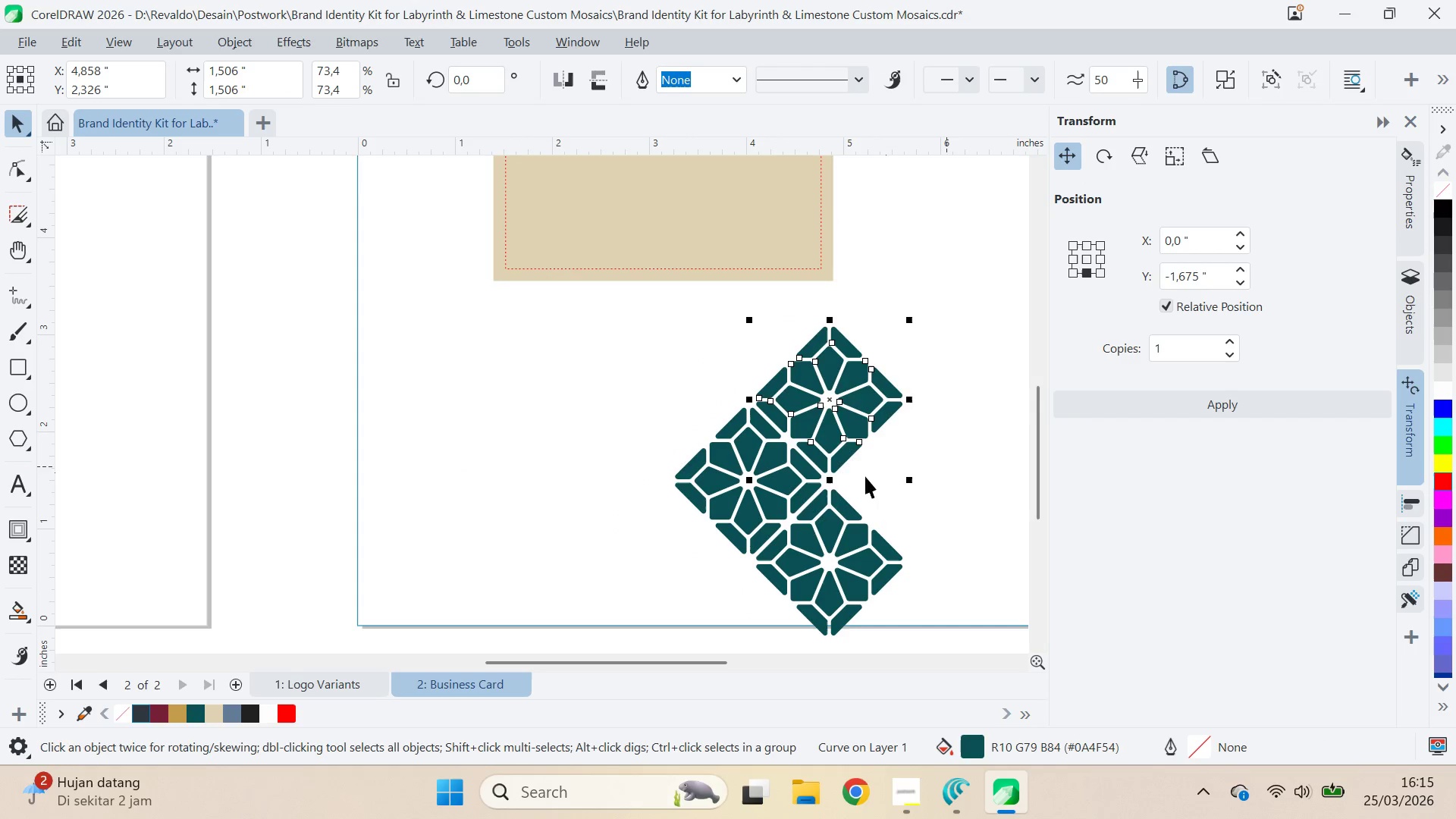 
left_click([812, 482])
 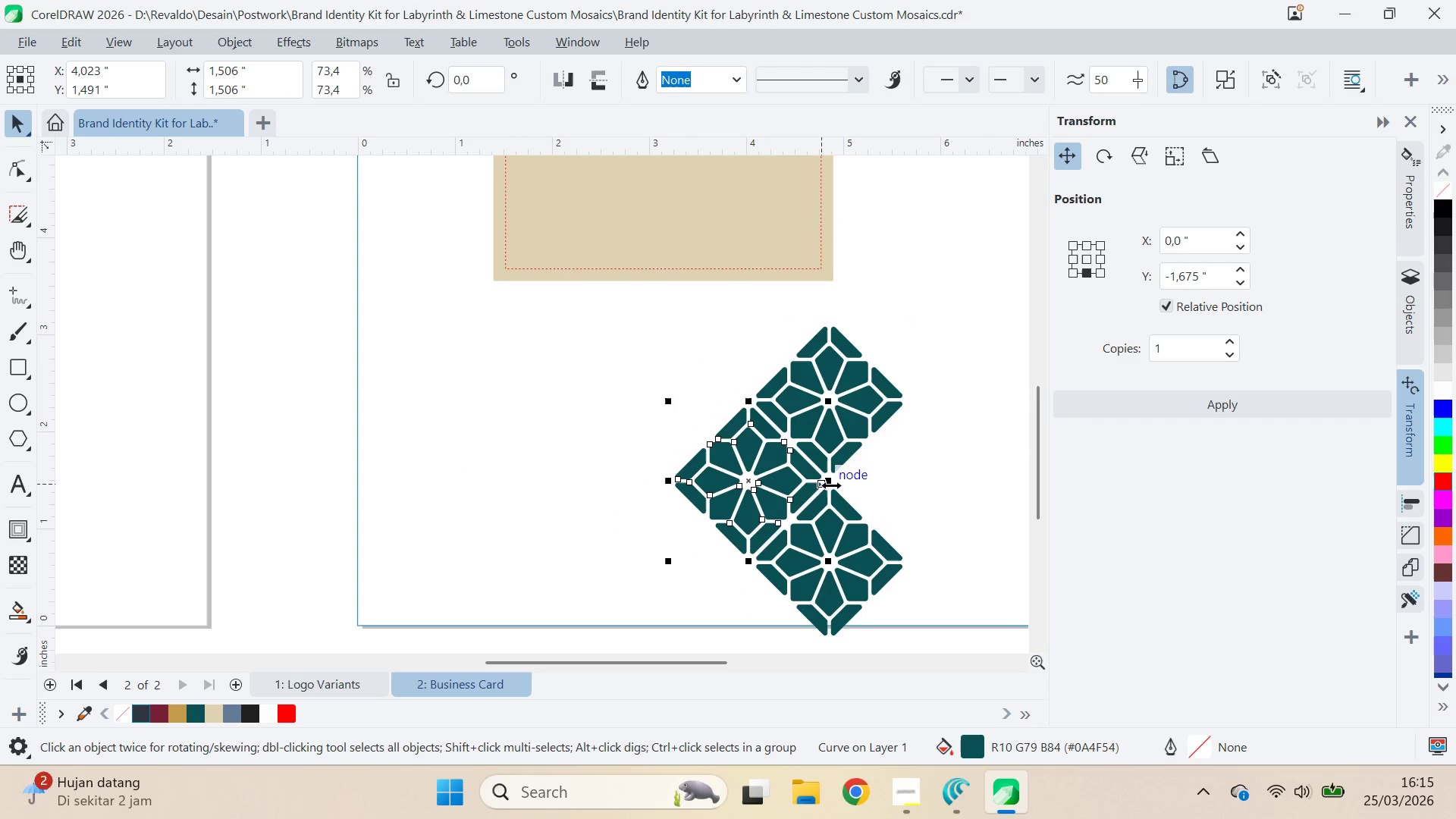 
left_click([853, 443])
 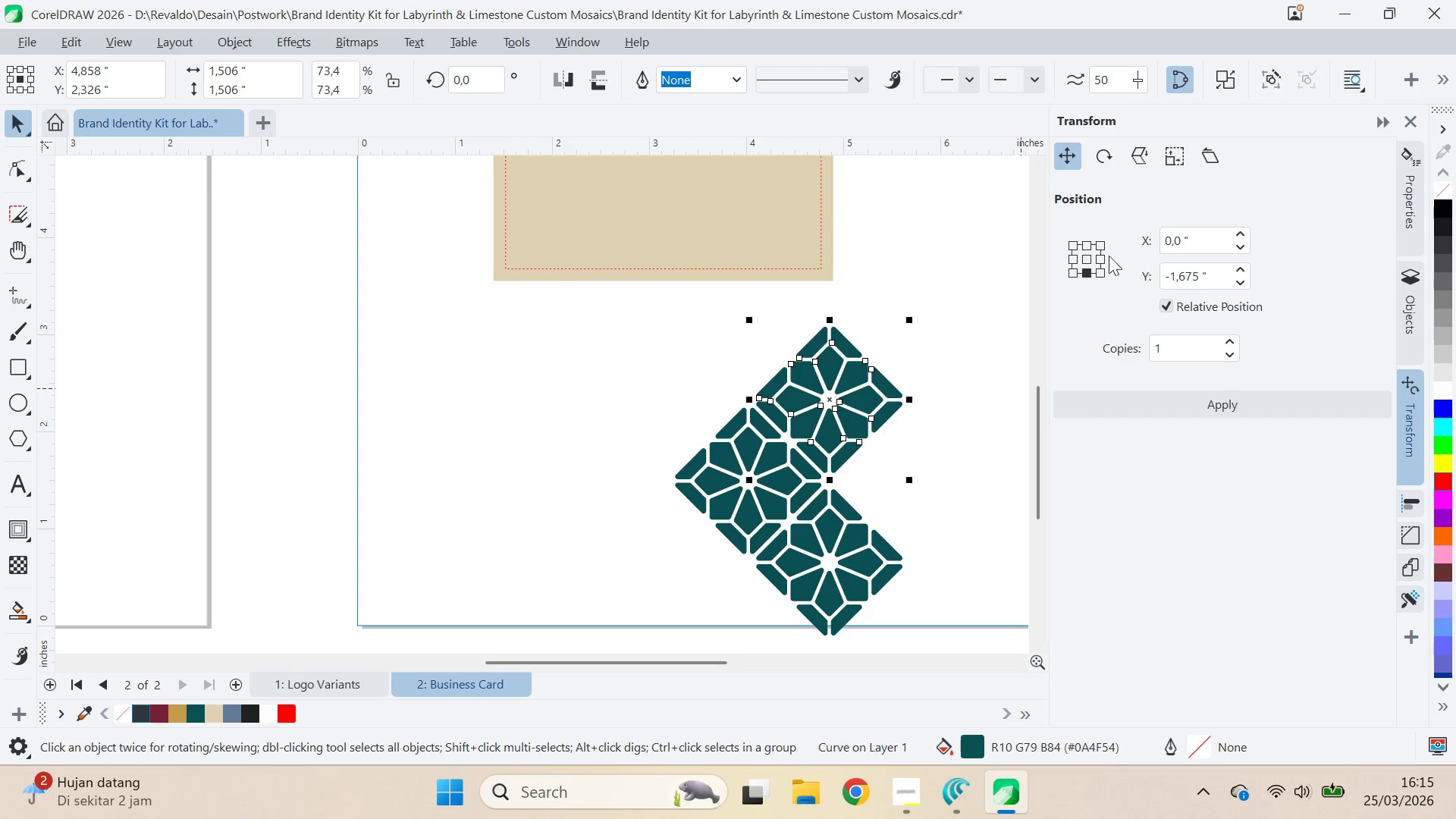 
left_click([1097, 242])
 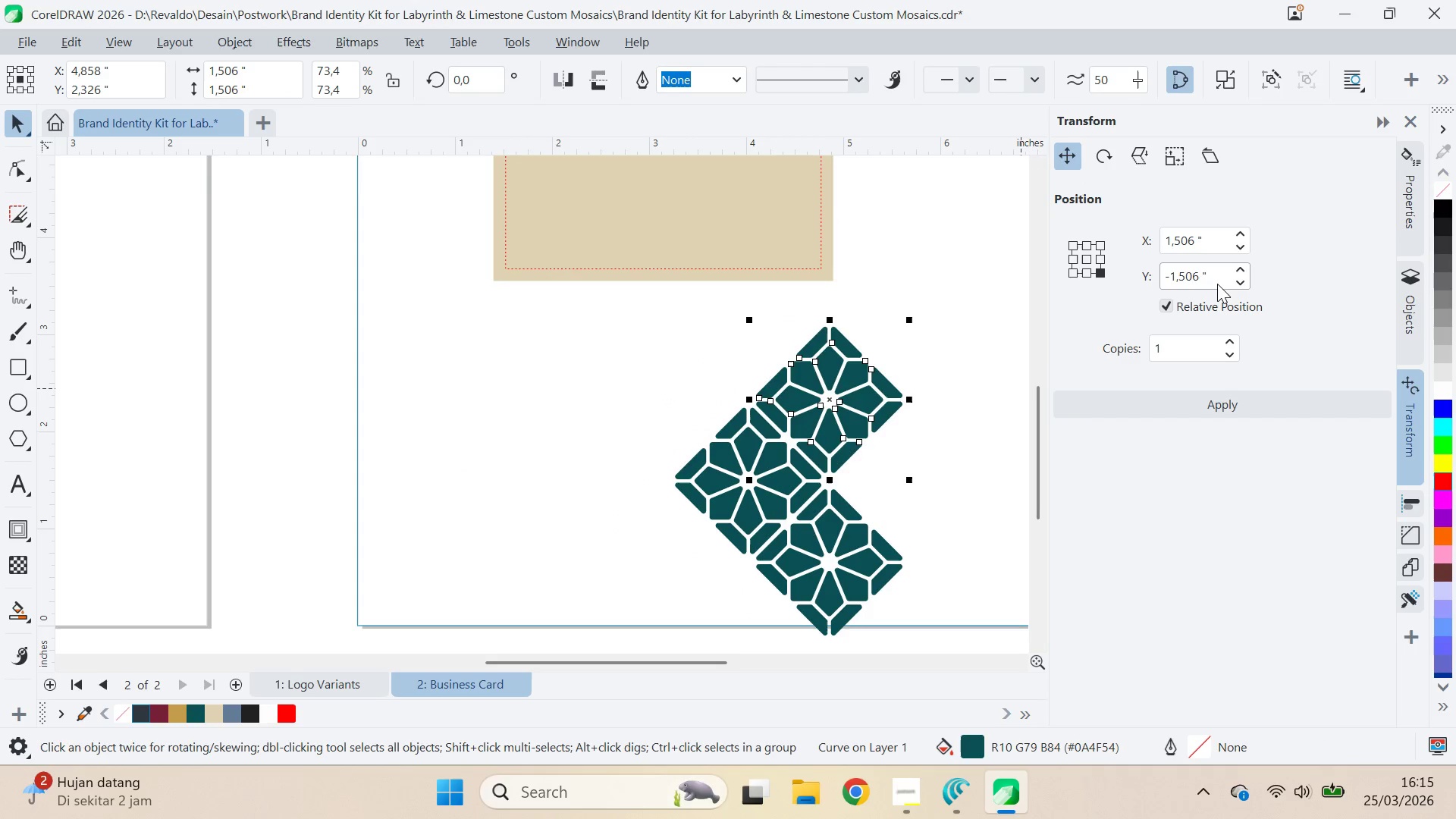 
left_click_drag(start_coordinate=[1217, 279], to_coordinate=[1123, 274])
 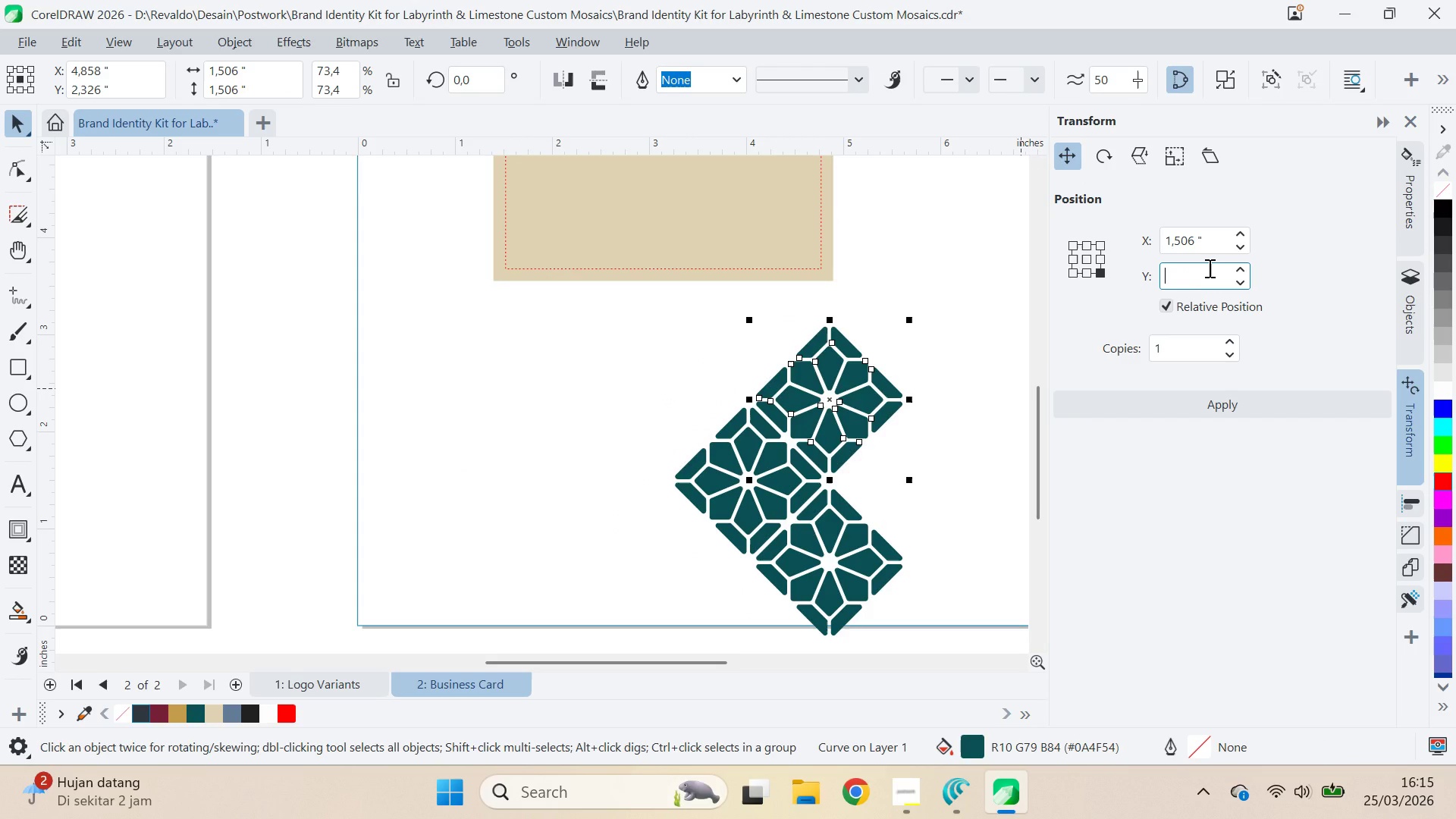 
key(Control+ControlLeft)
 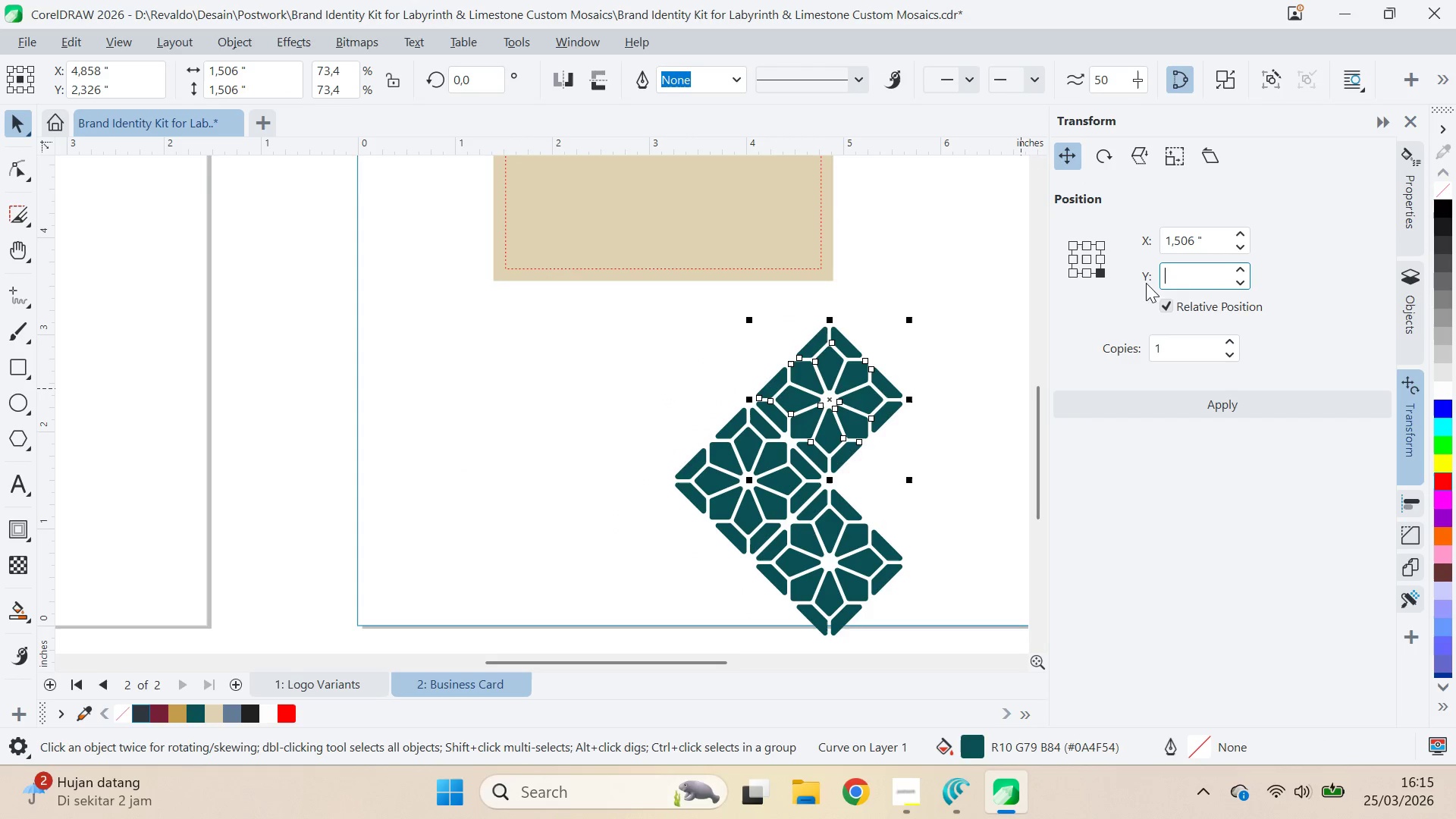 
key(Control+V)
 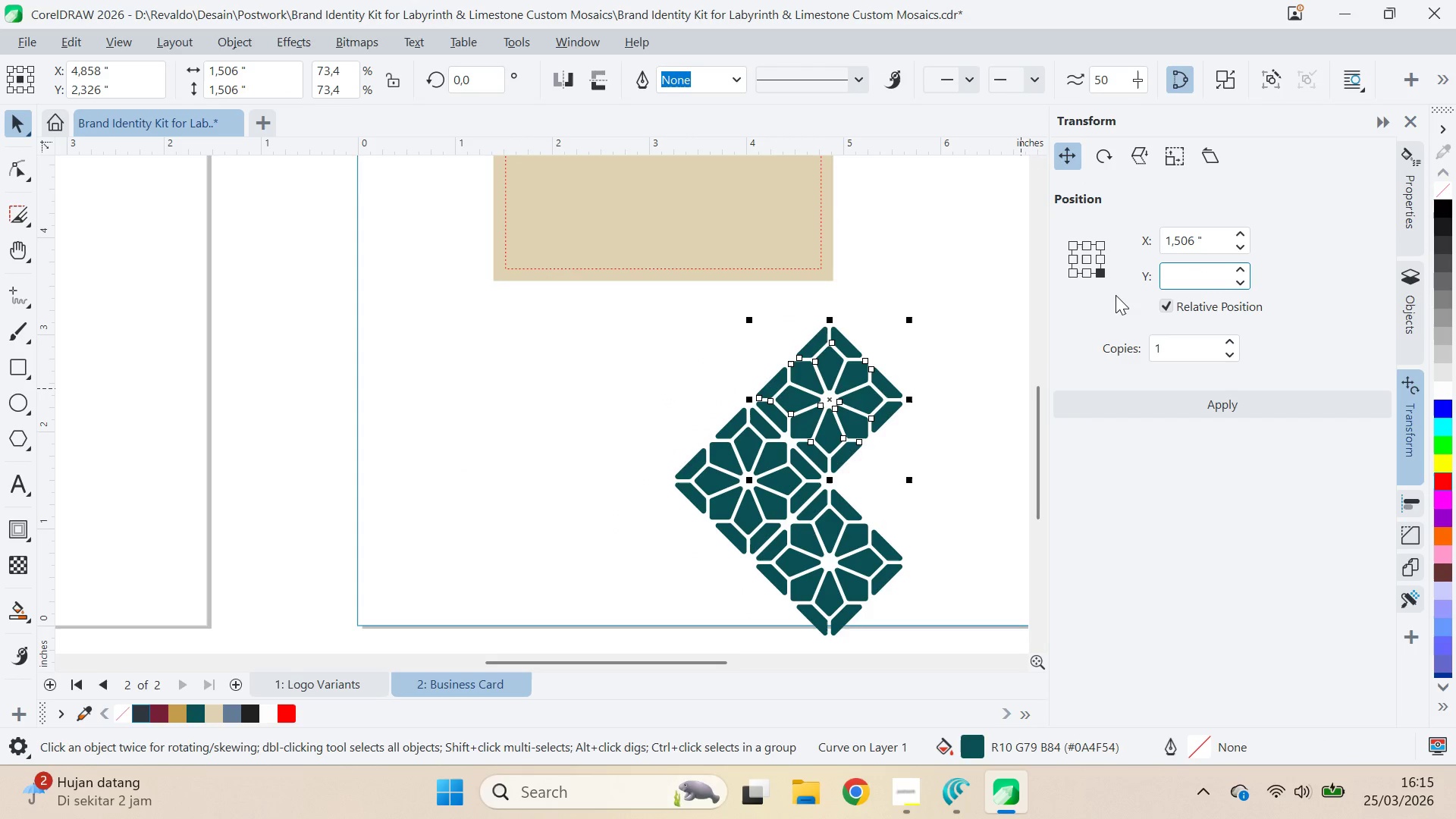 
left_click([1114, 296])
 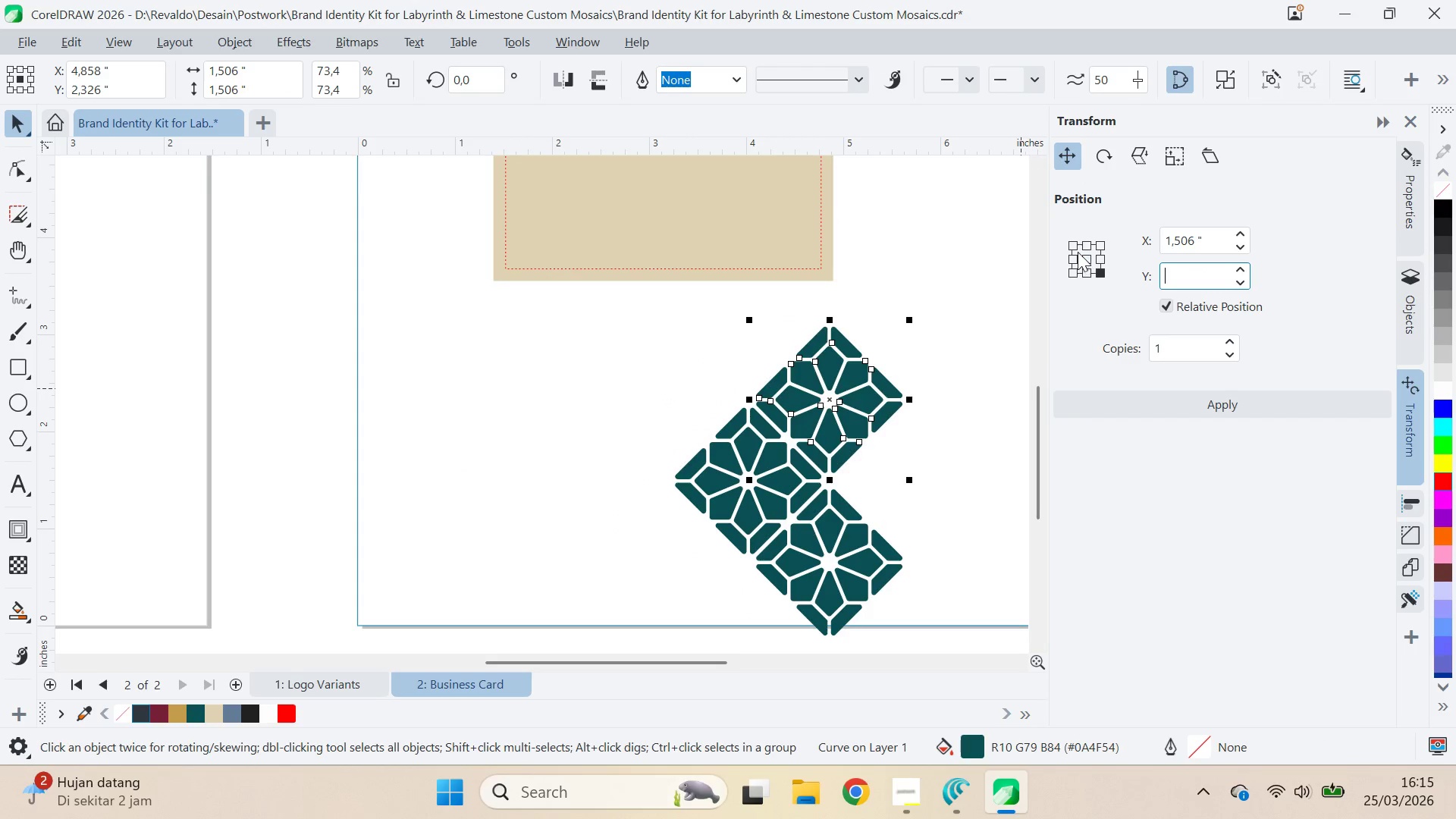 
double_click([1087, 257])
 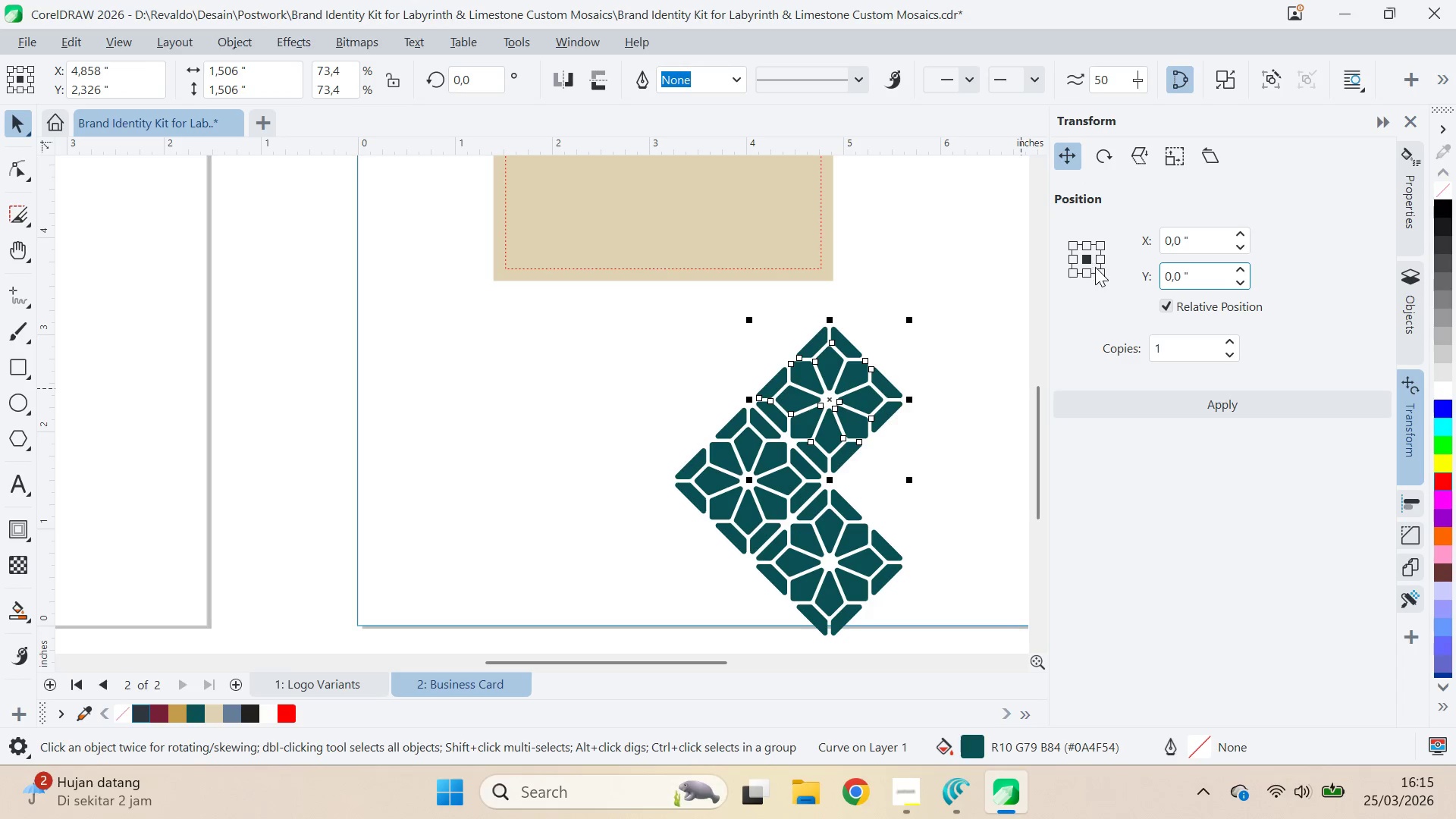 
triple_click([1101, 273])
 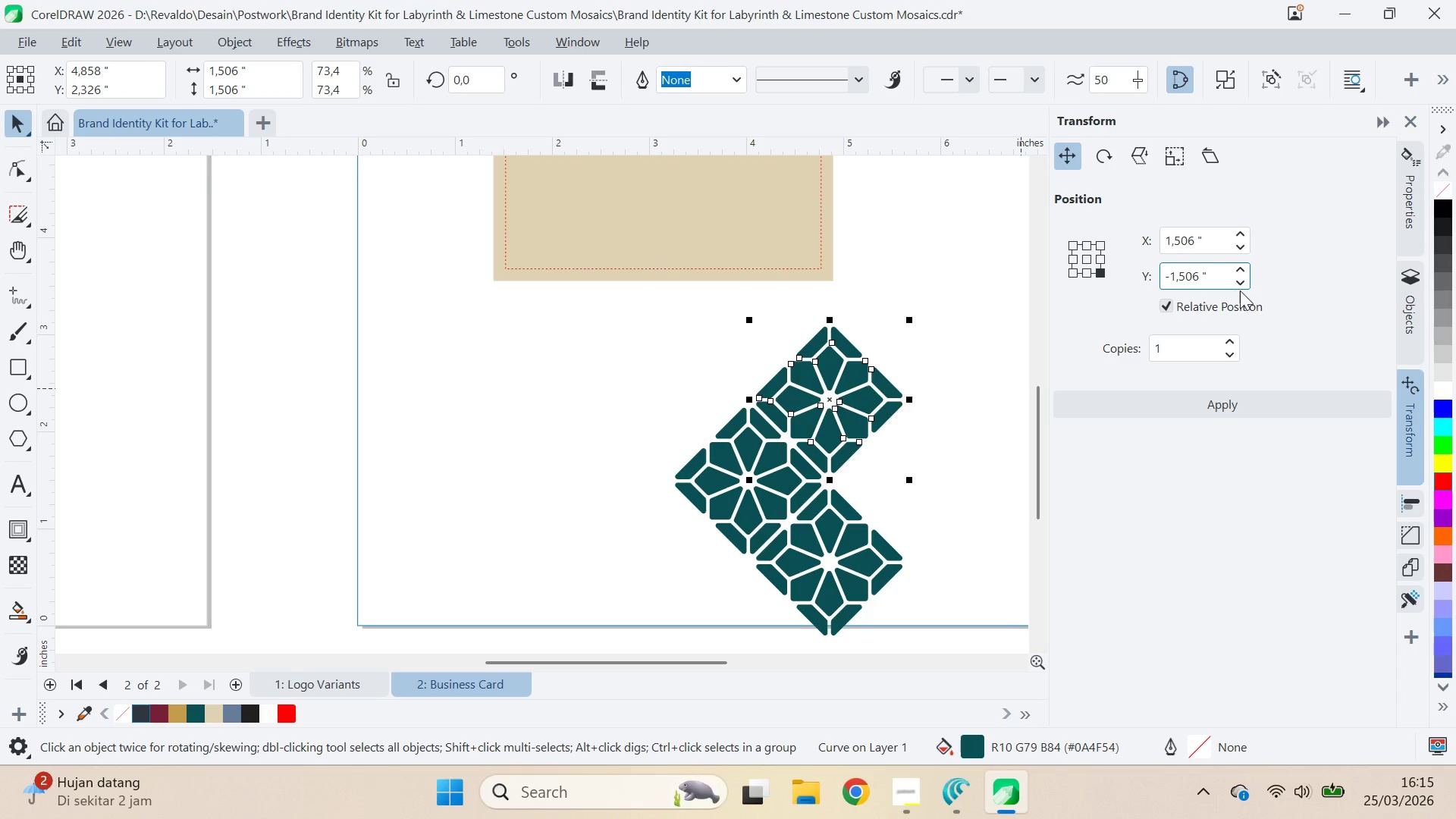 
double_click([1244, 286])
 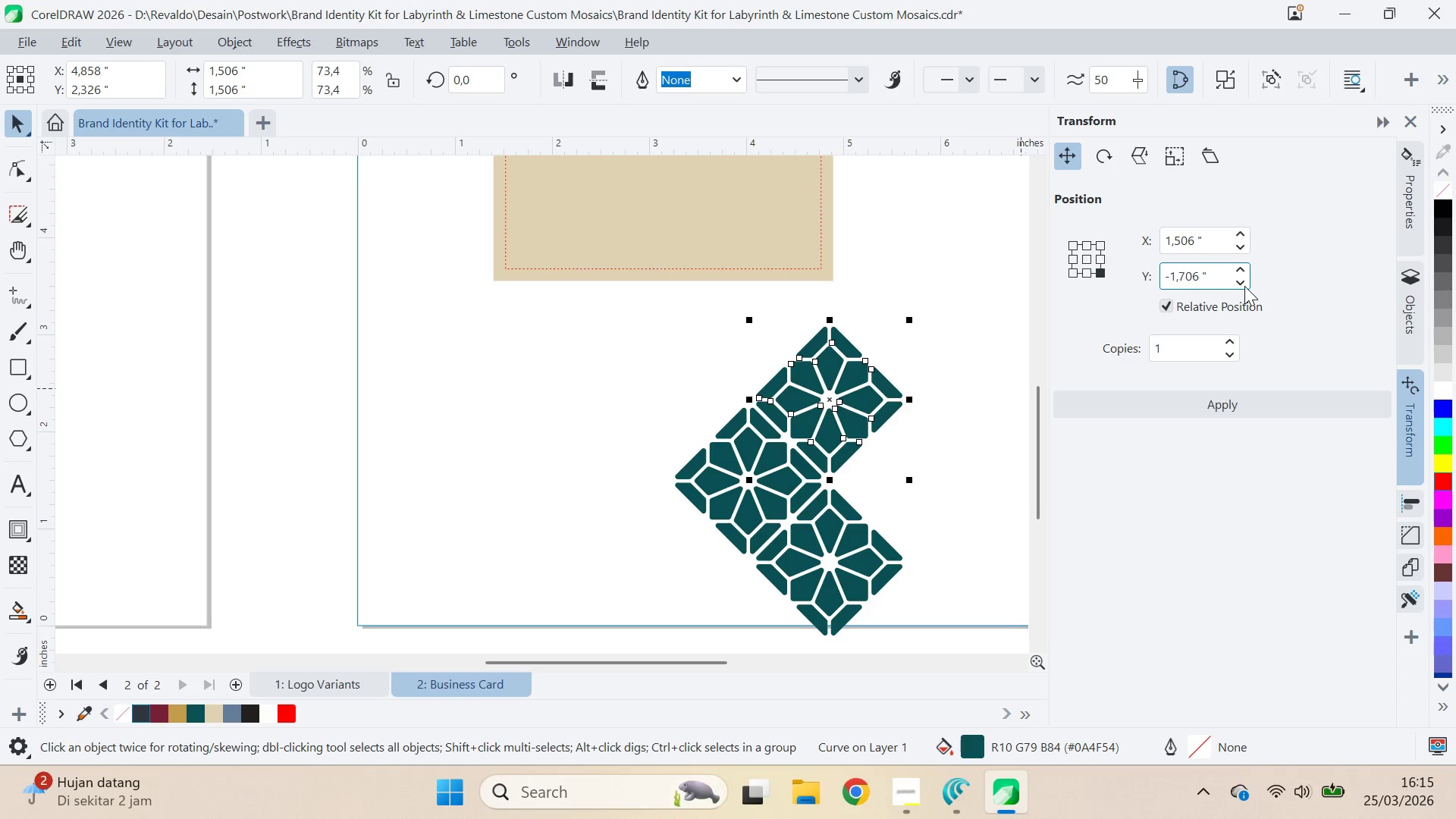 
triple_click([1244, 286])
 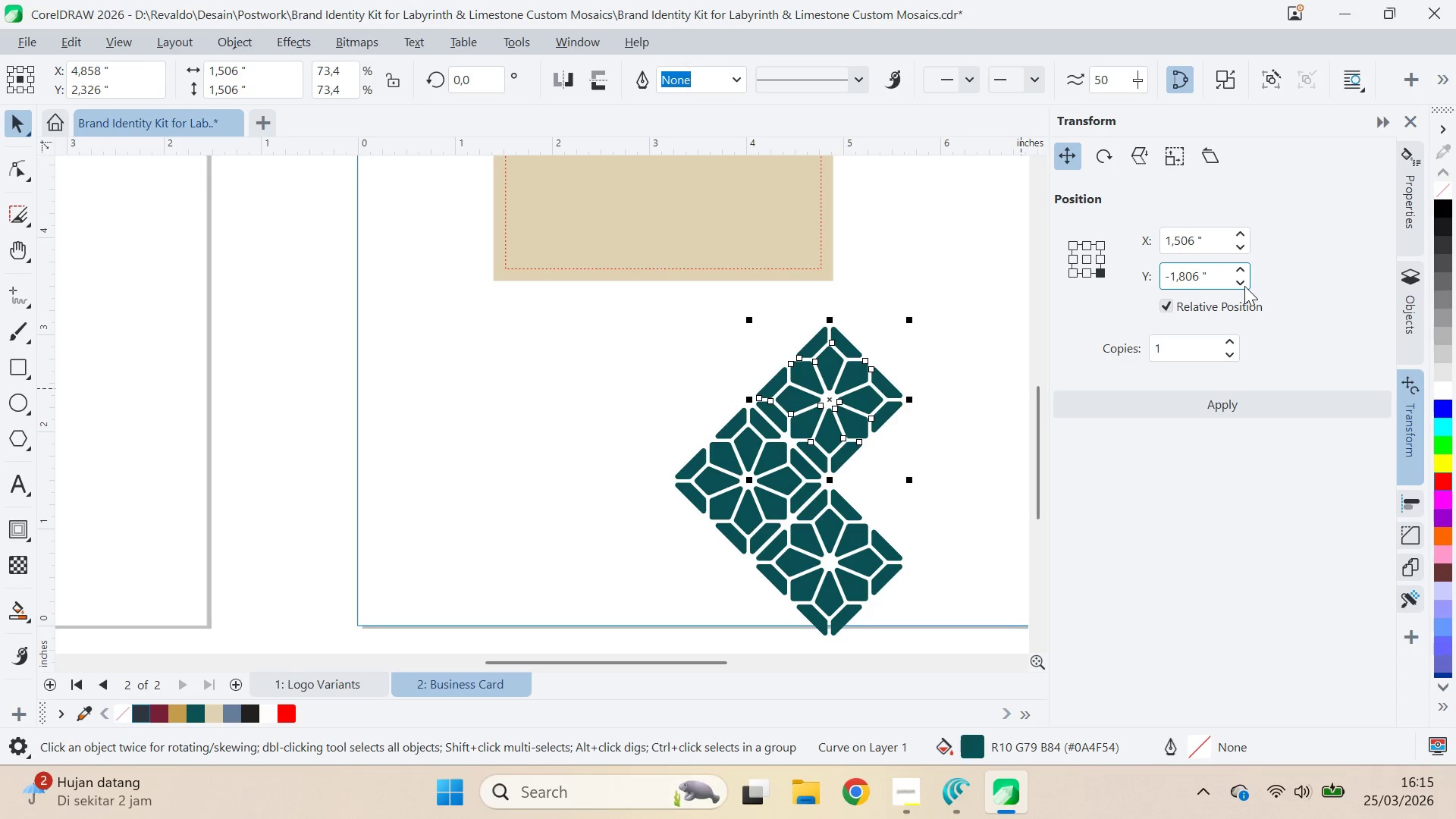 
triple_click([1244, 286])
 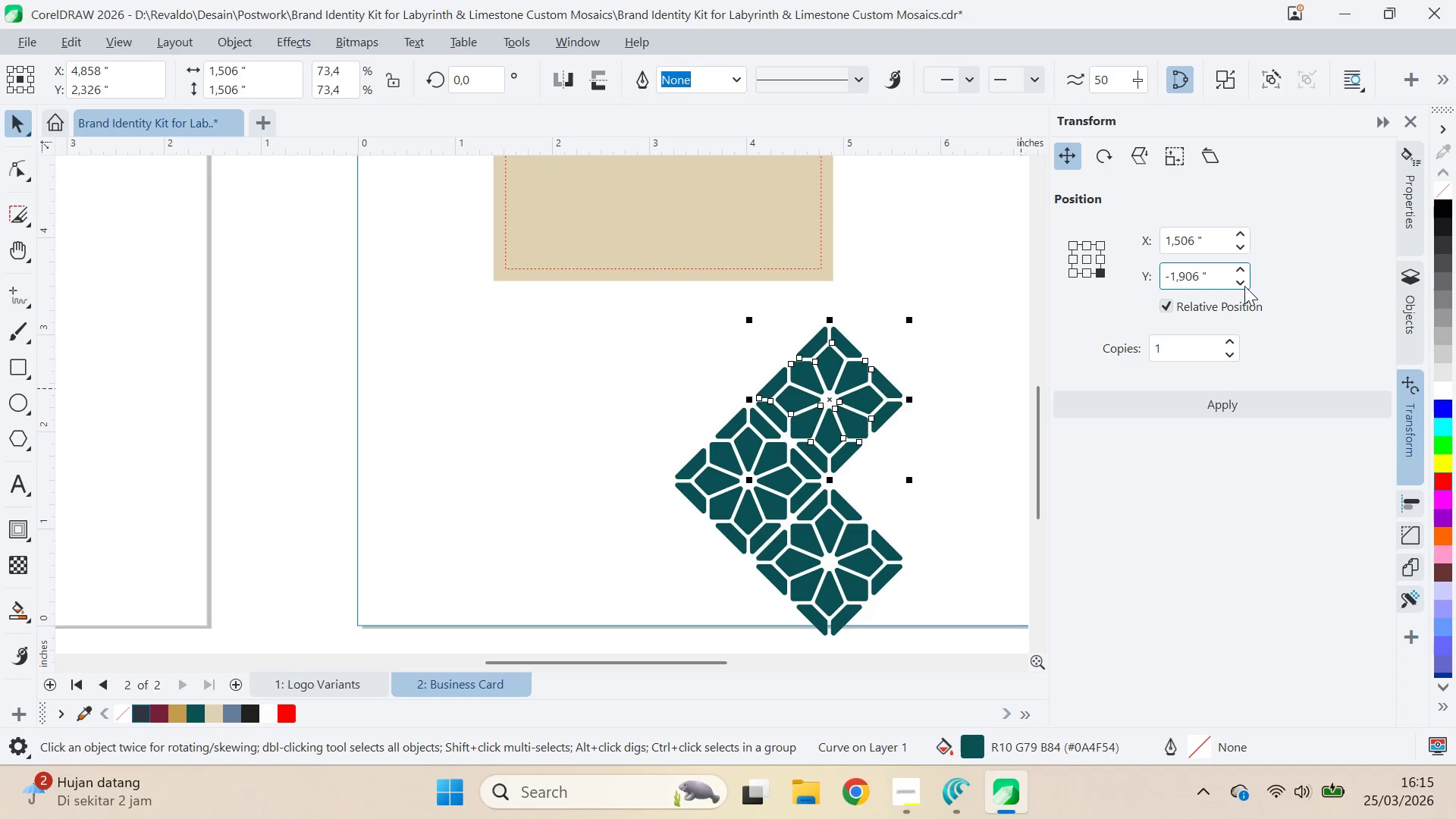 
triple_click([1244, 286])
 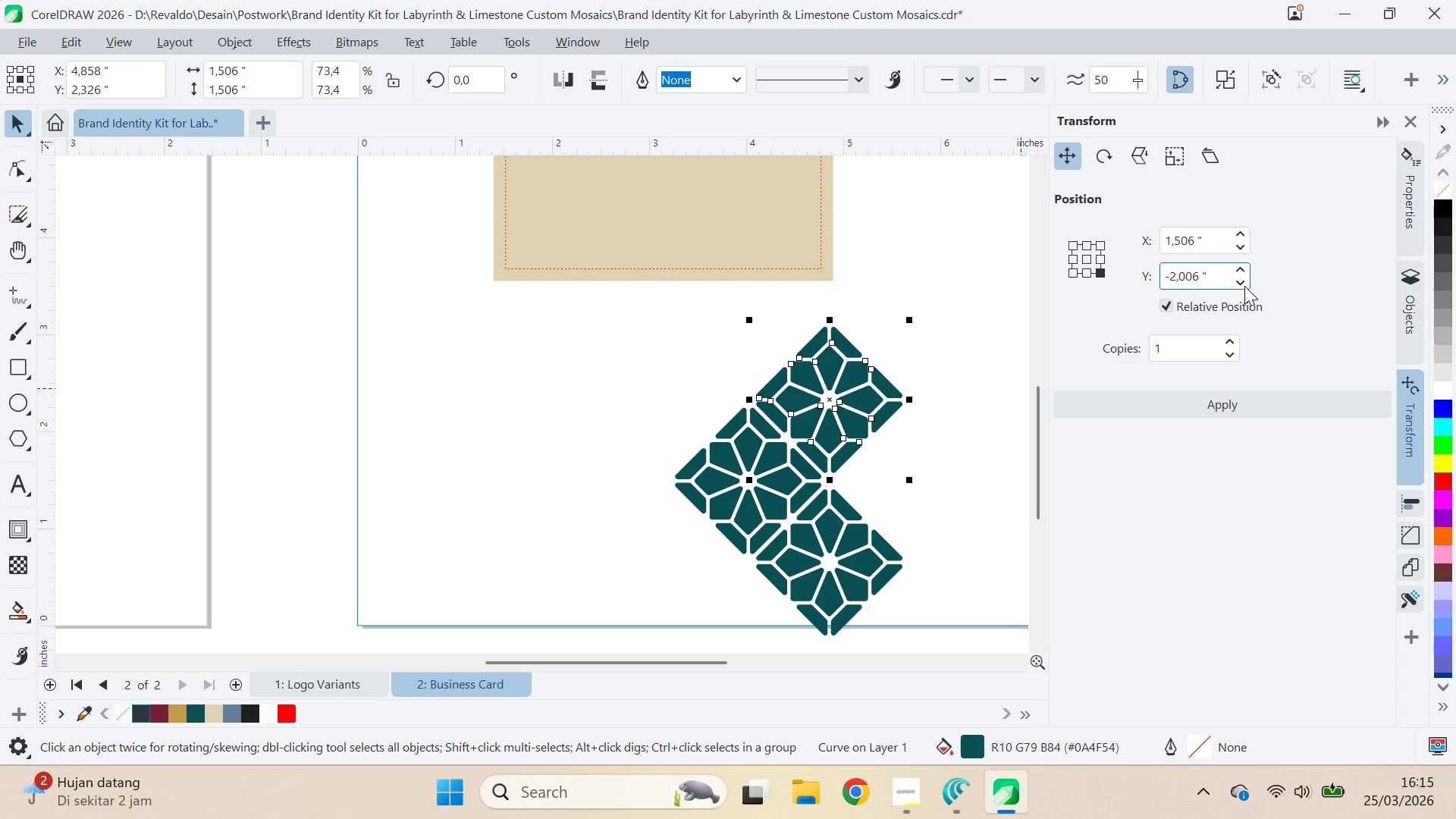 
triple_click([1244, 286])
 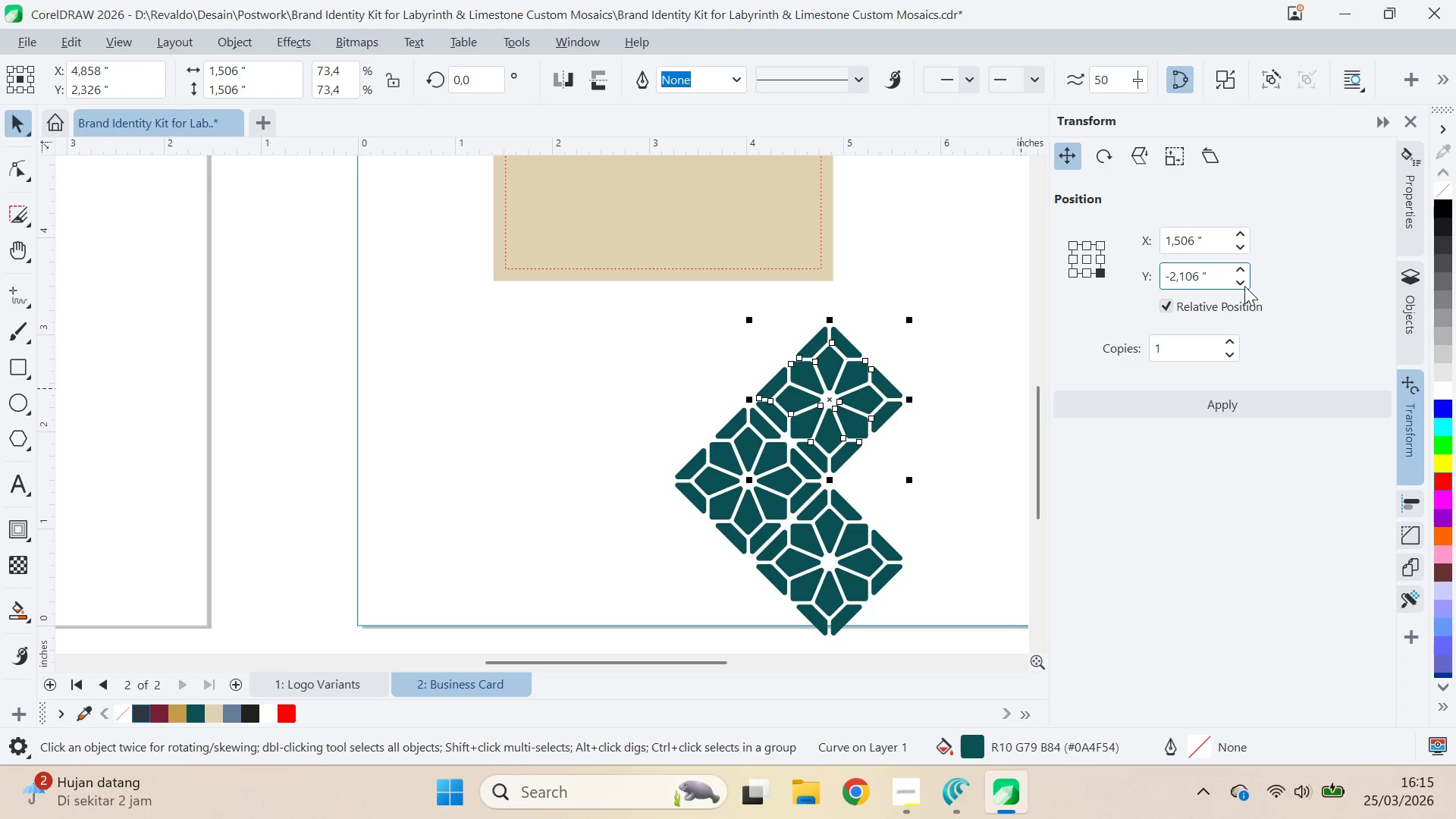 
triple_click([1244, 286])
 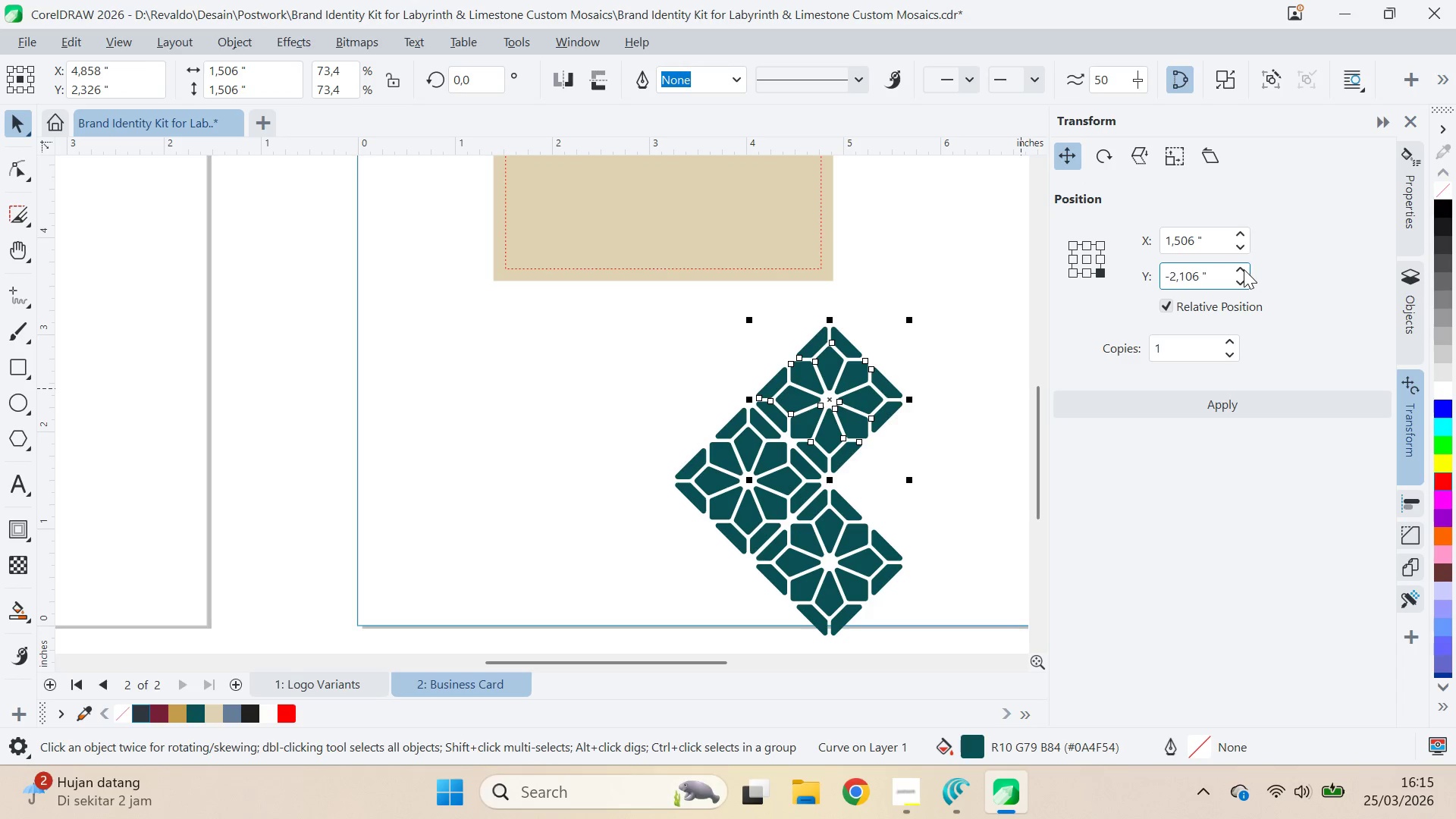 
triple_click([1244, 269])
 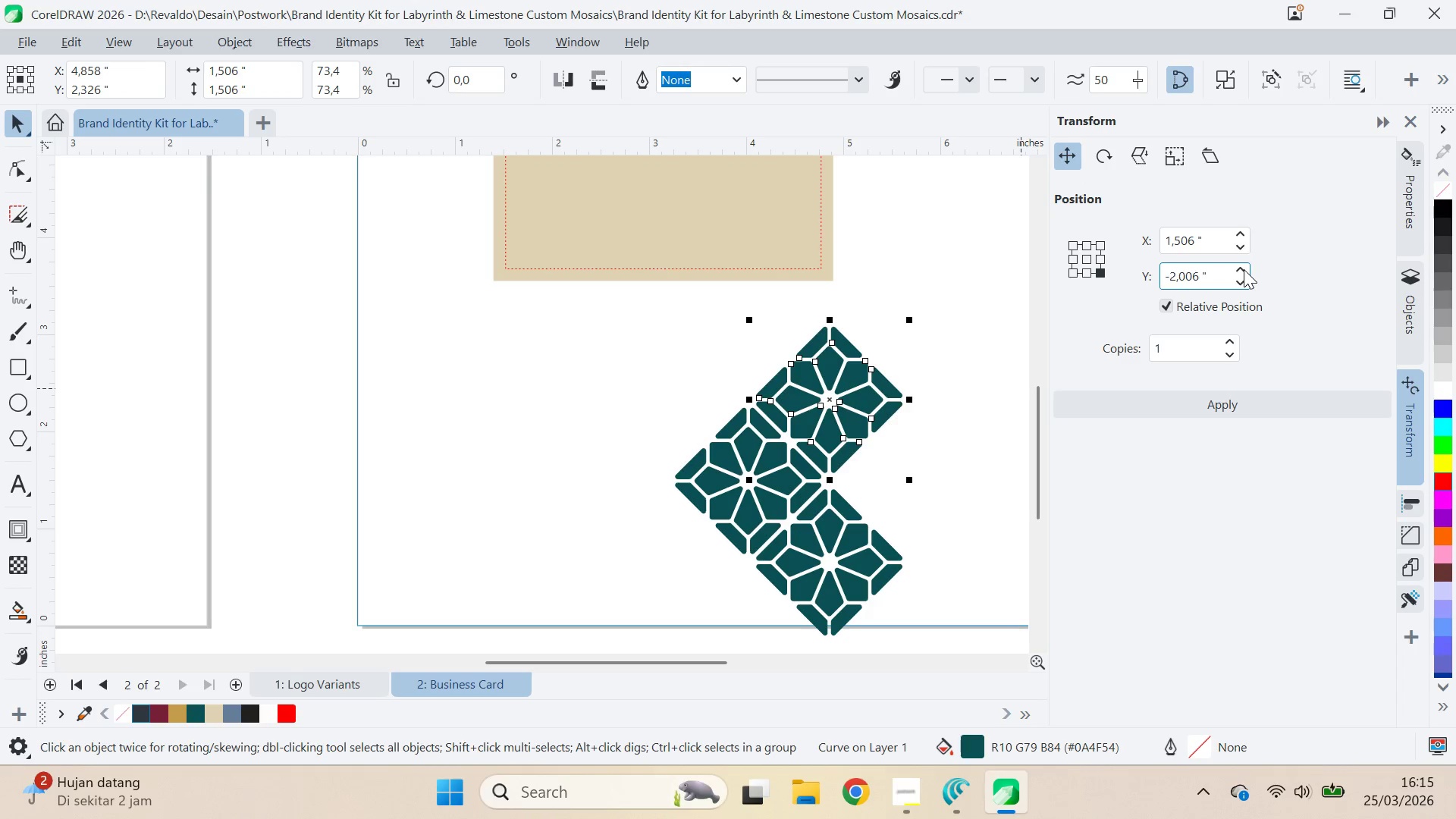 
triple_click([1244, 269])
 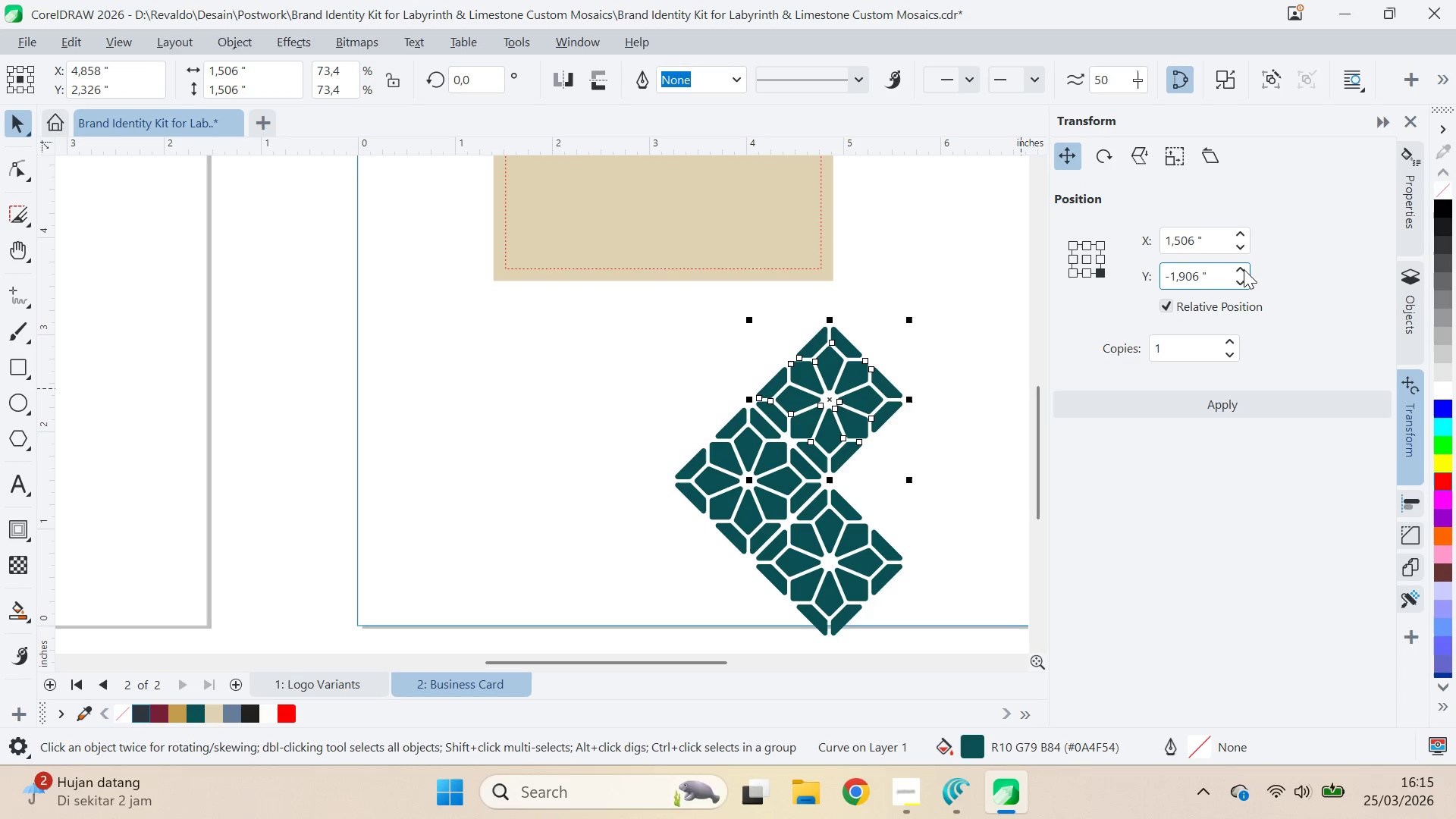 
triple_click([1244, 269])
 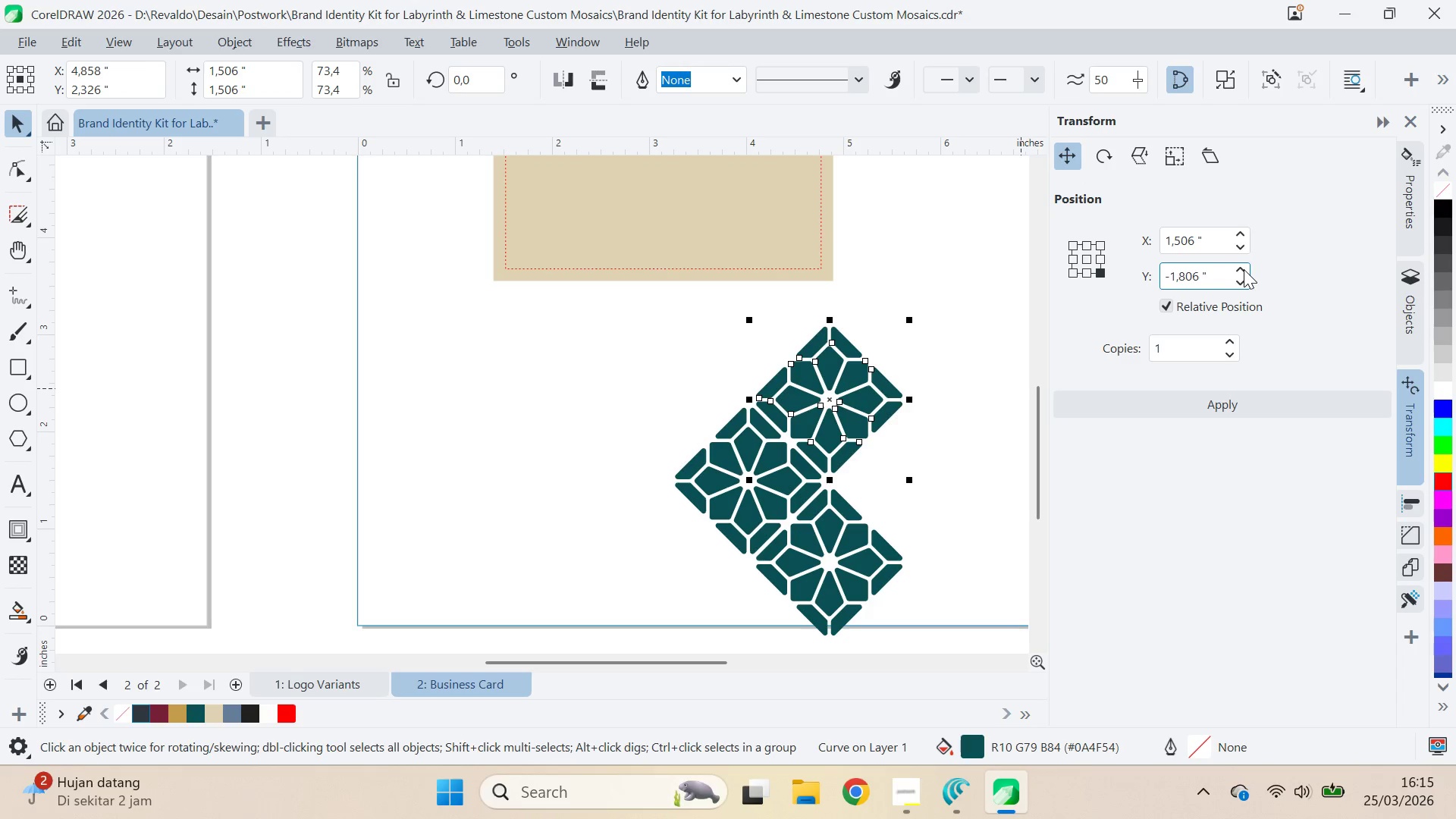 
triple_click([1244, 269])
 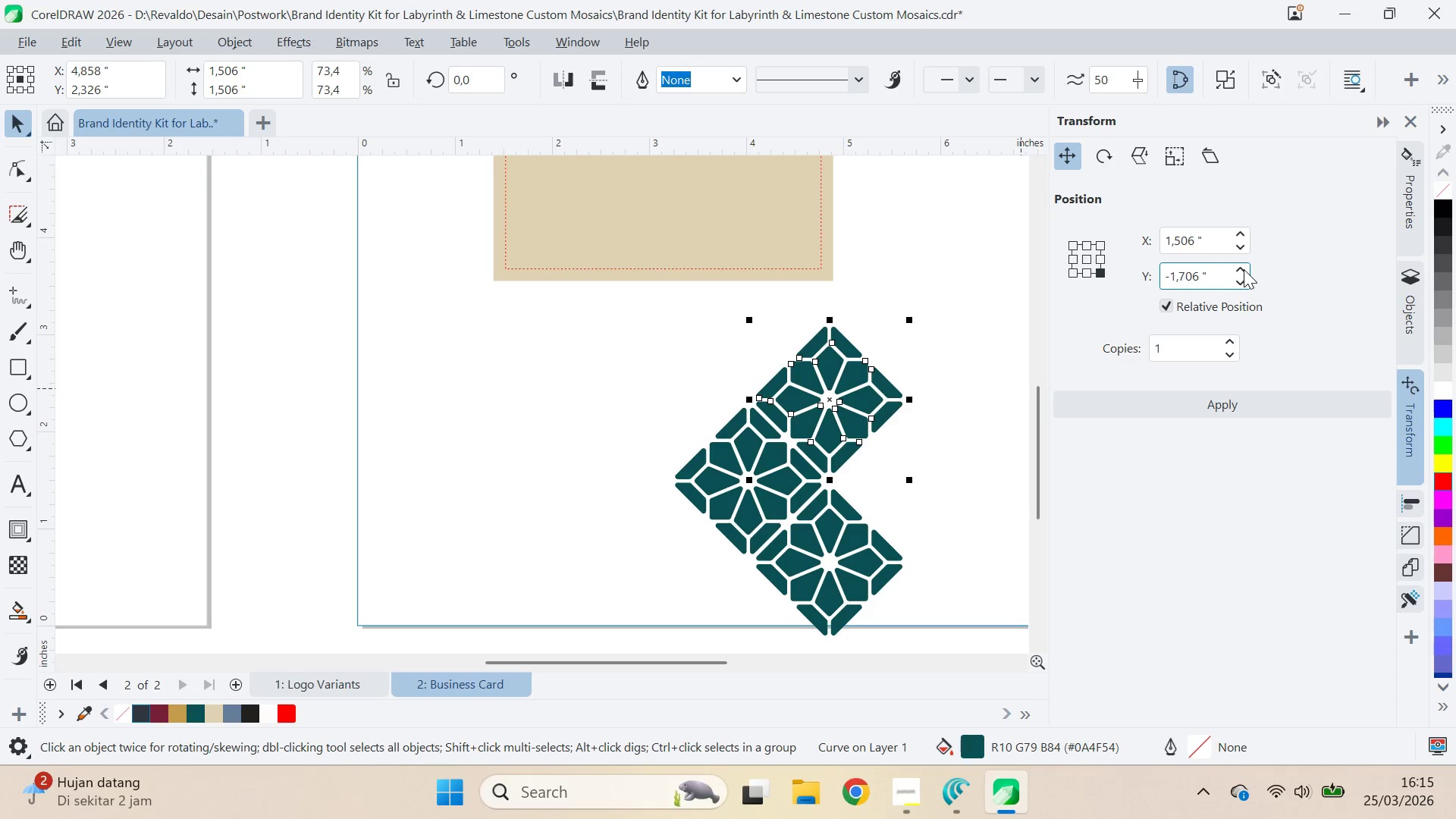 
triple_click([1244, 269])
 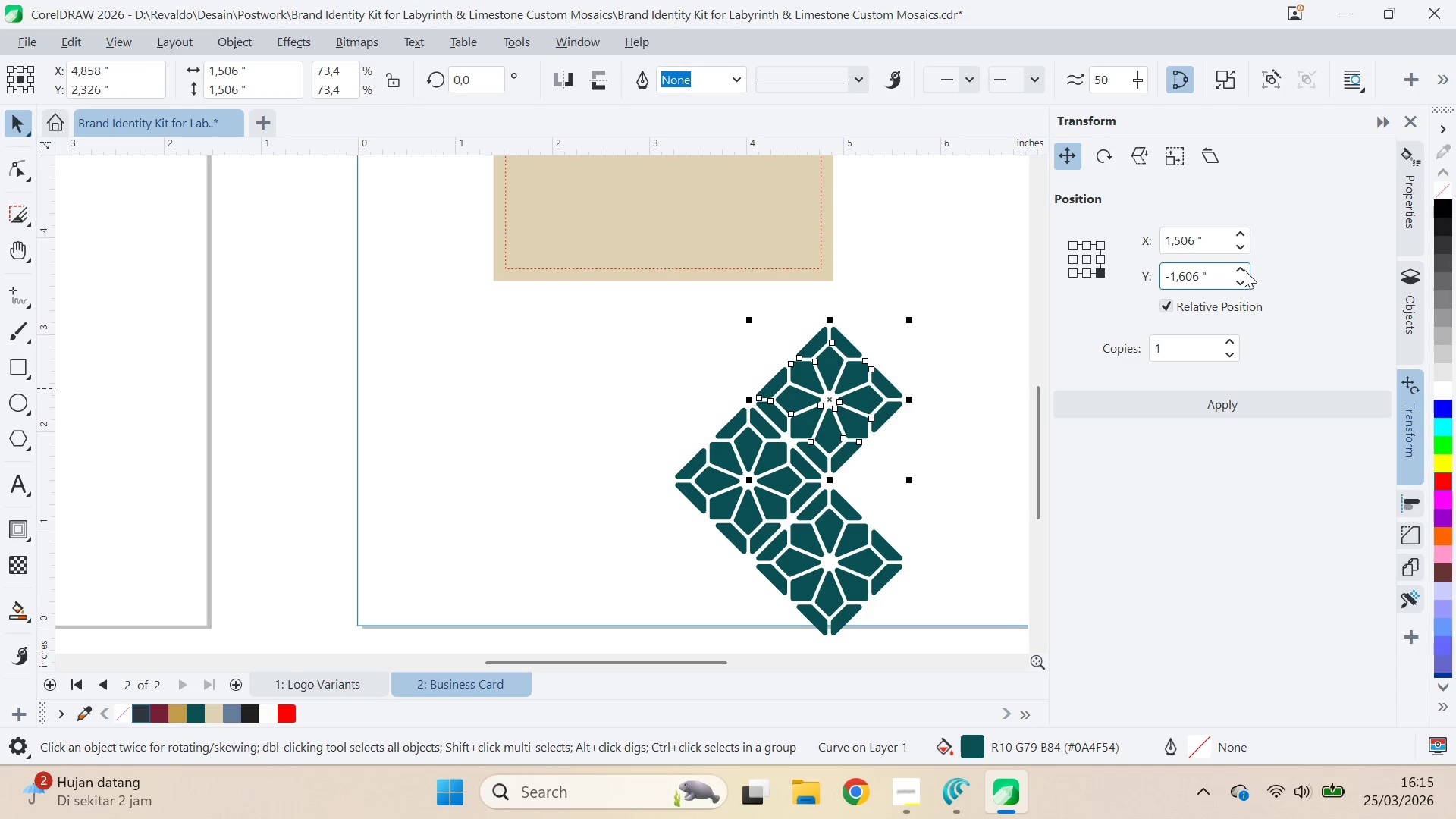 
triple_click([1244, 269])
 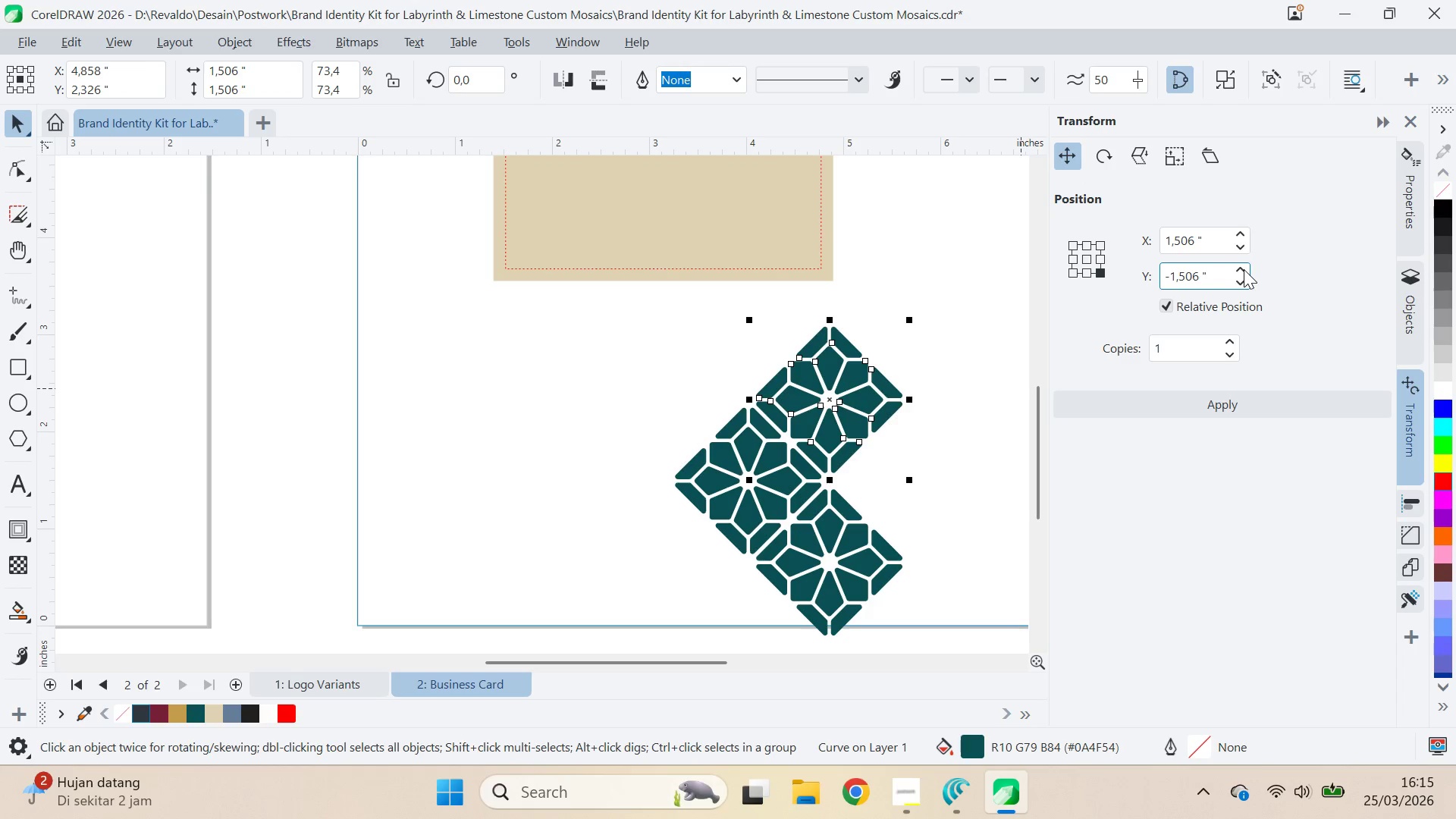 
triple_click([1244, 269])
 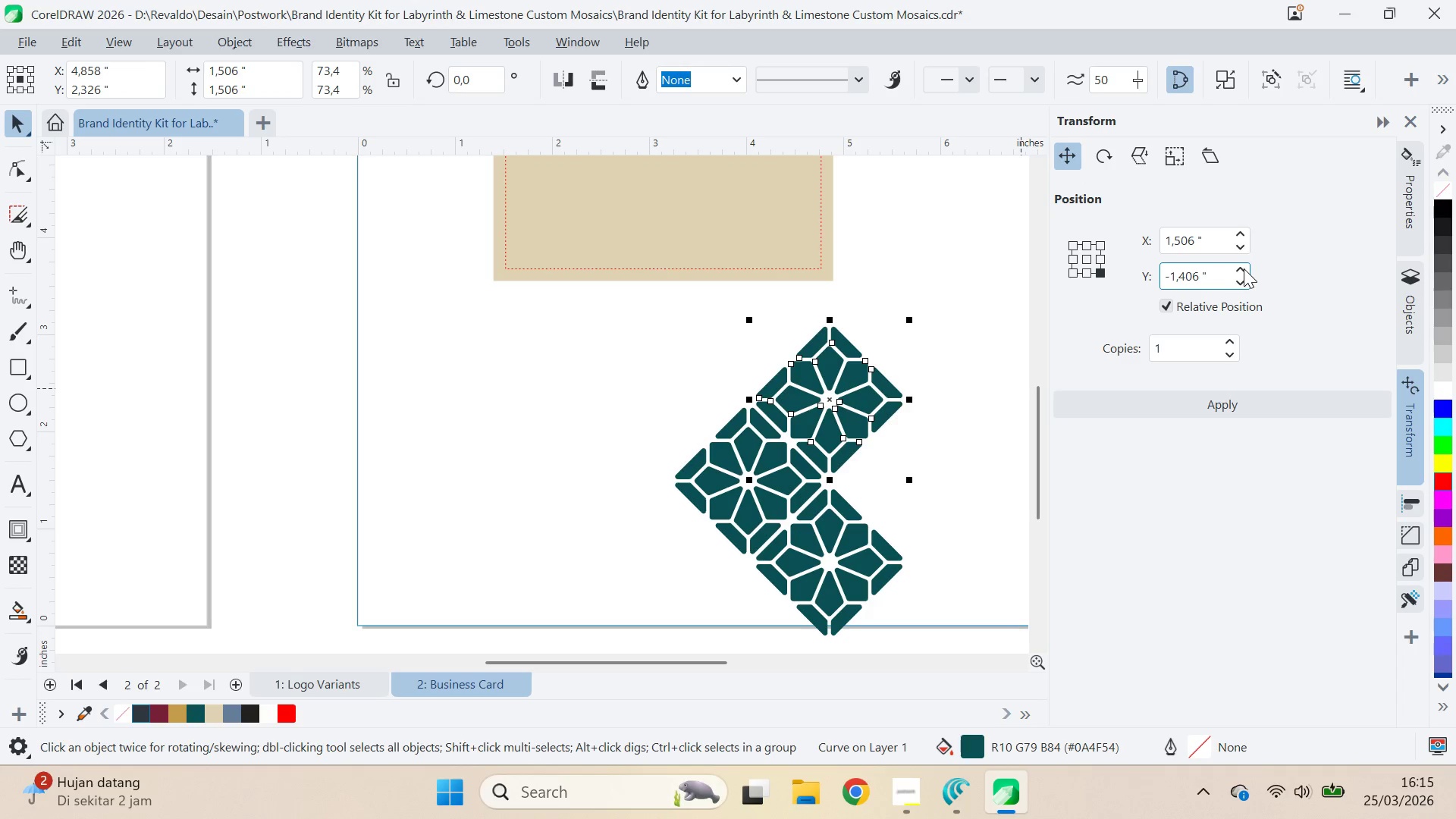 
triple_click([1244, 268])
 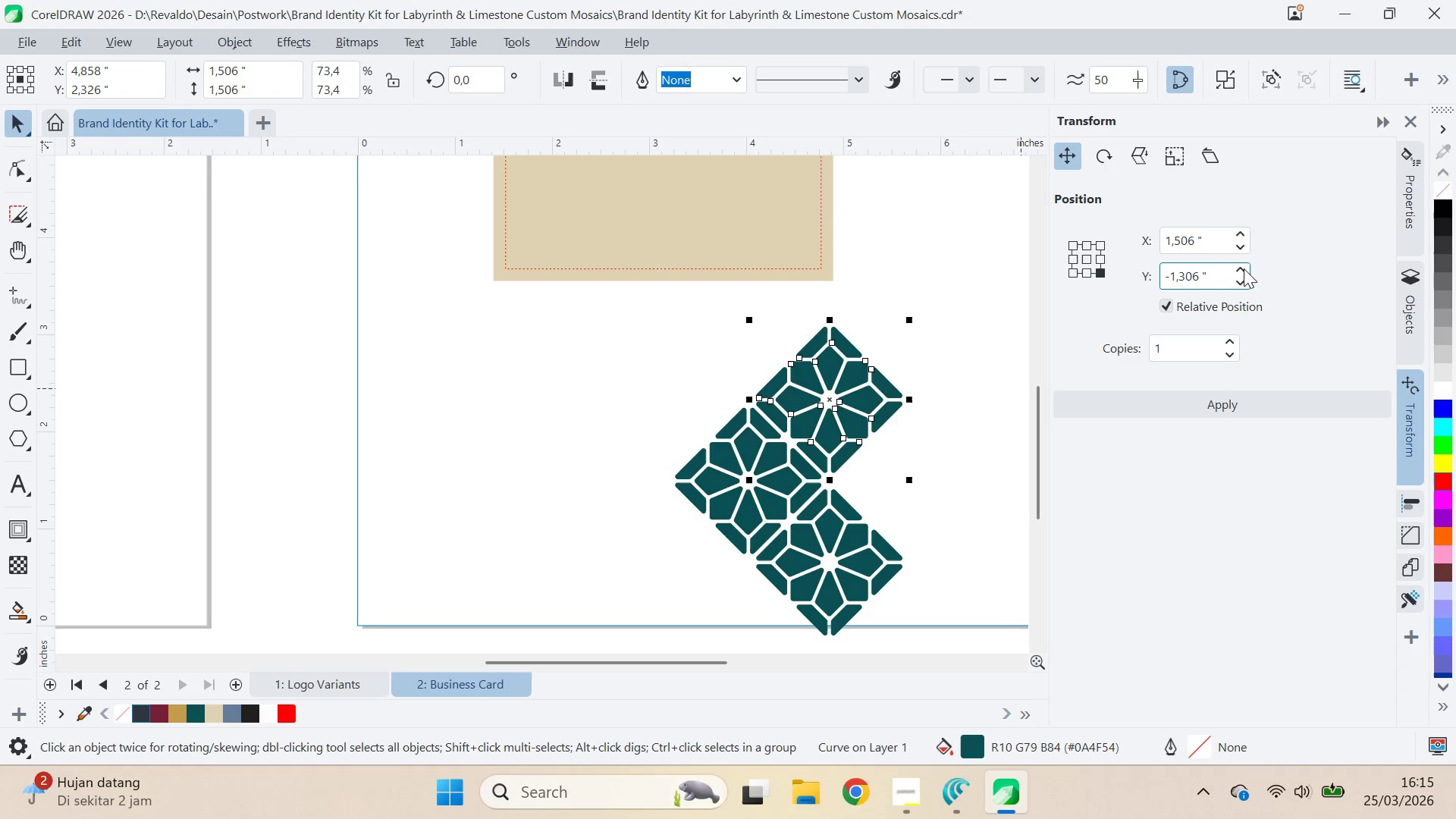 
triple_click([1244, 268])
 